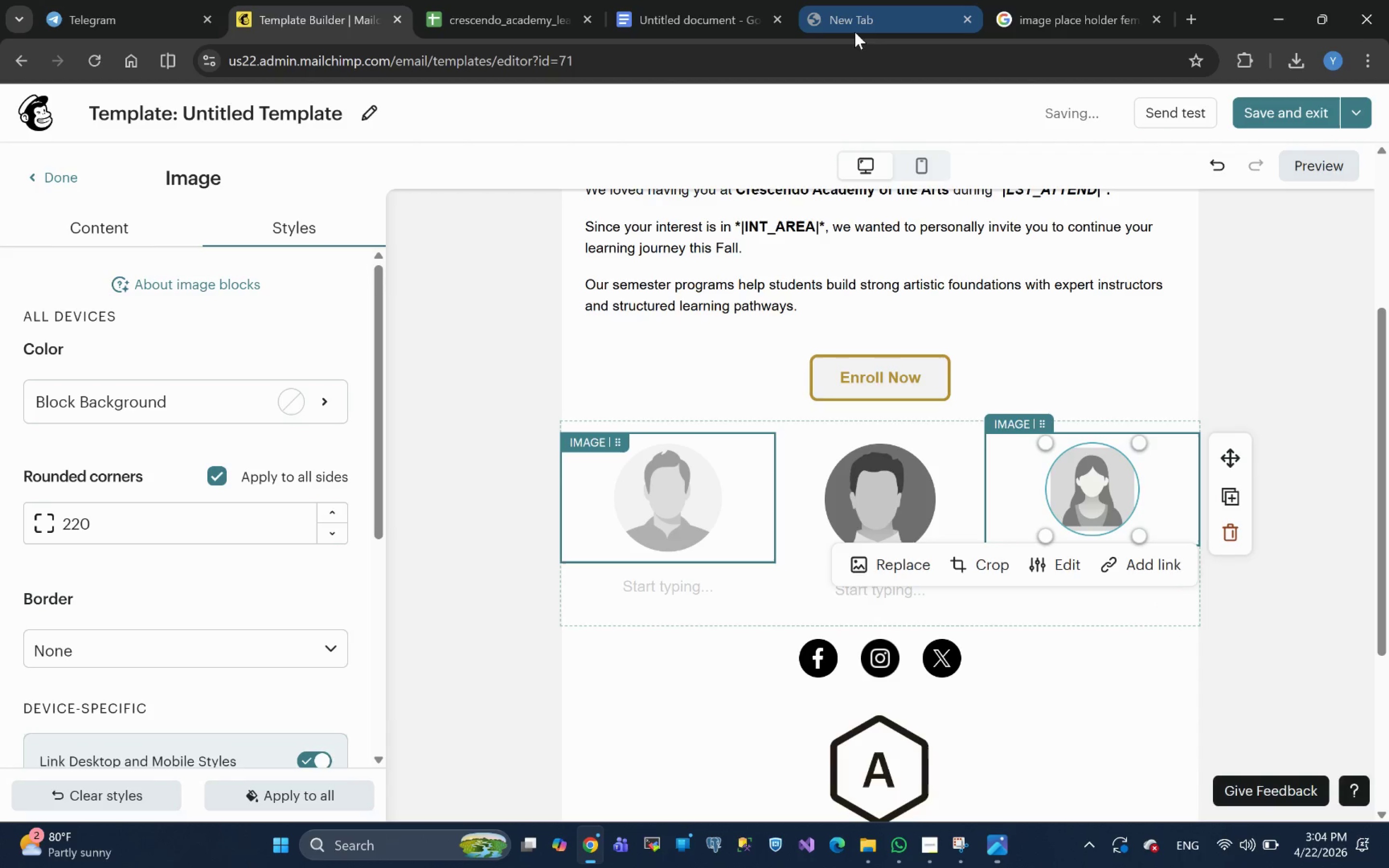 
scroll: coordinate [1171, 621], scroll_direction: down, amount: 3.0
 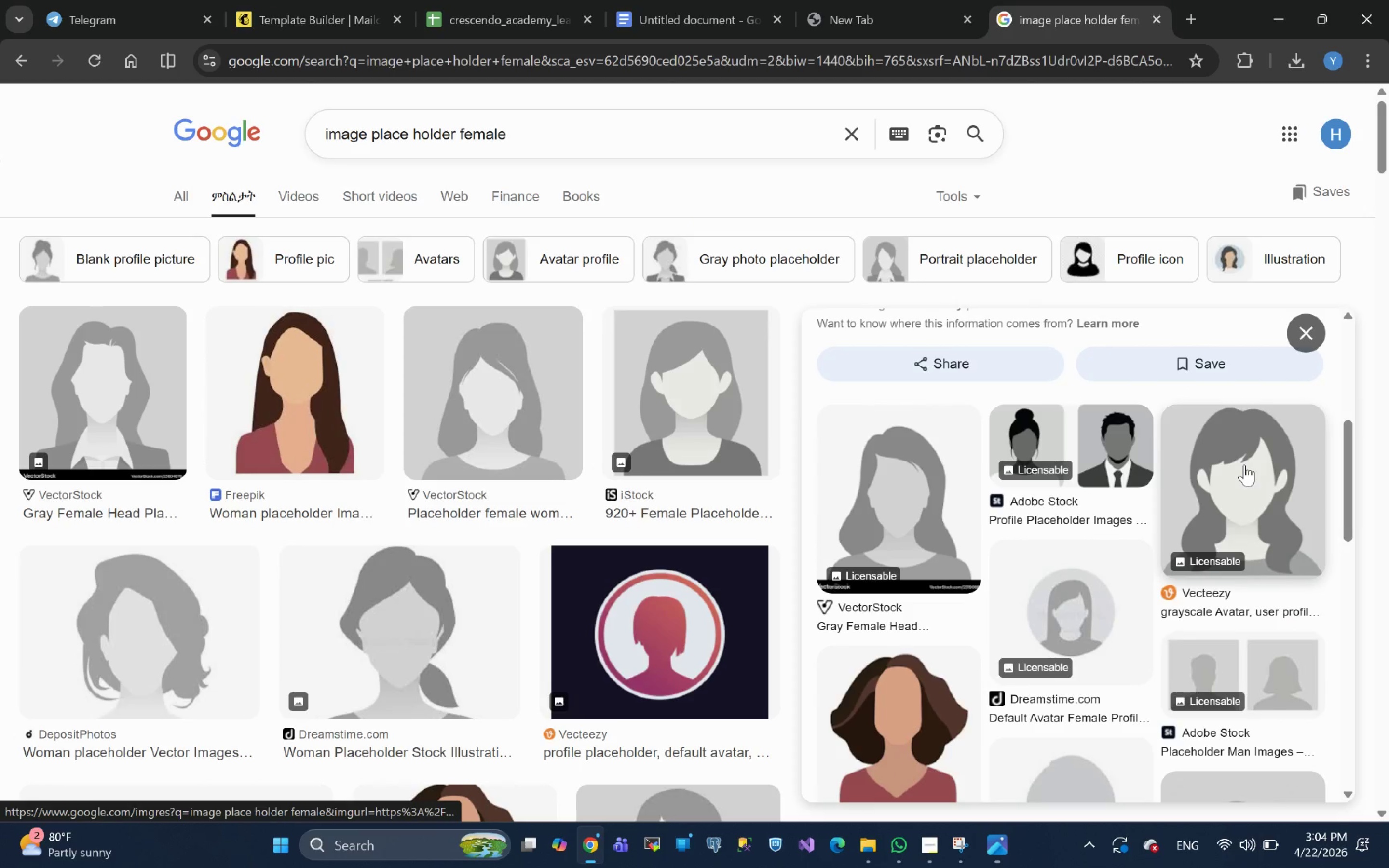 
left_click([1244, 467])
 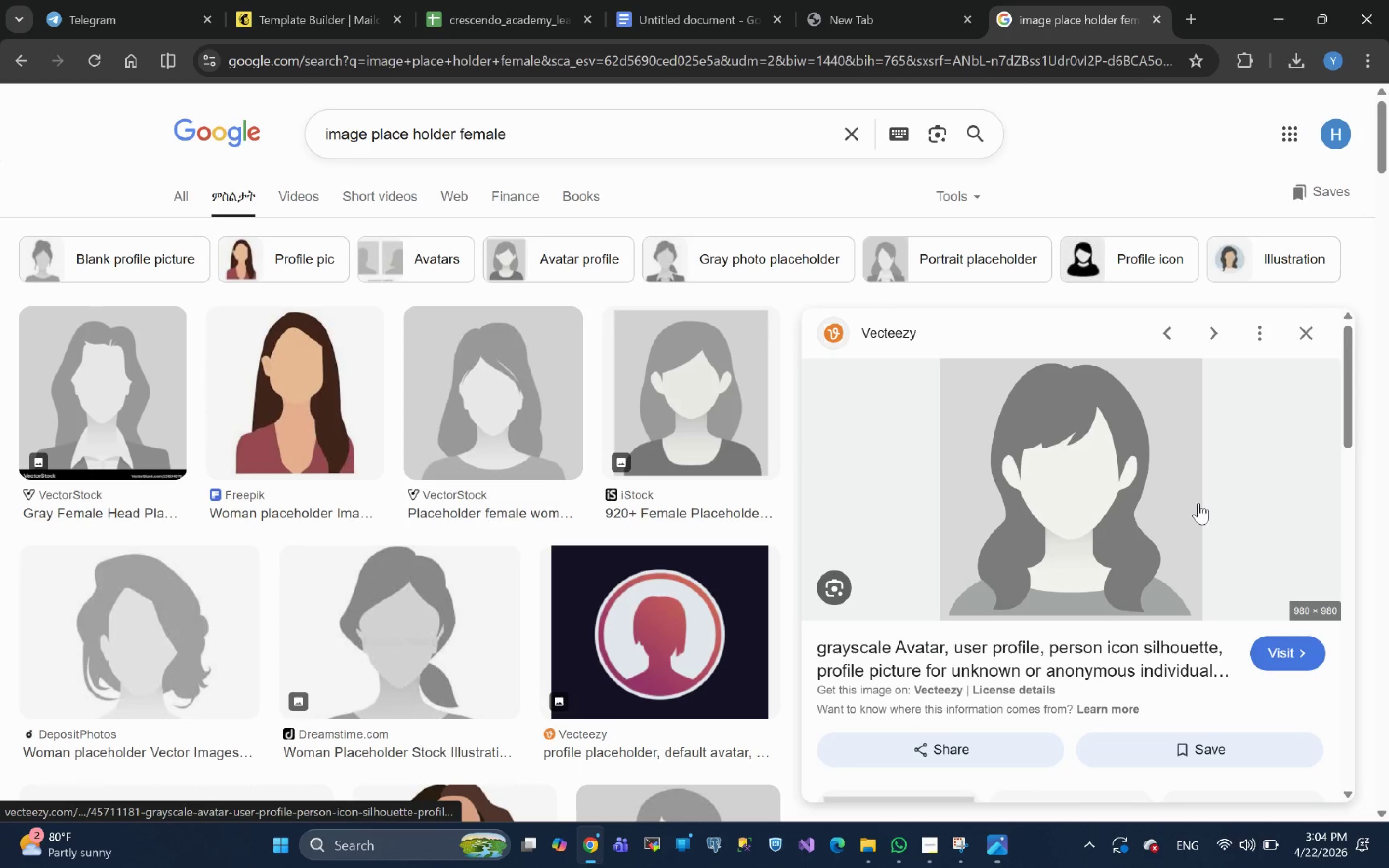 
right_click([1049, 488])
 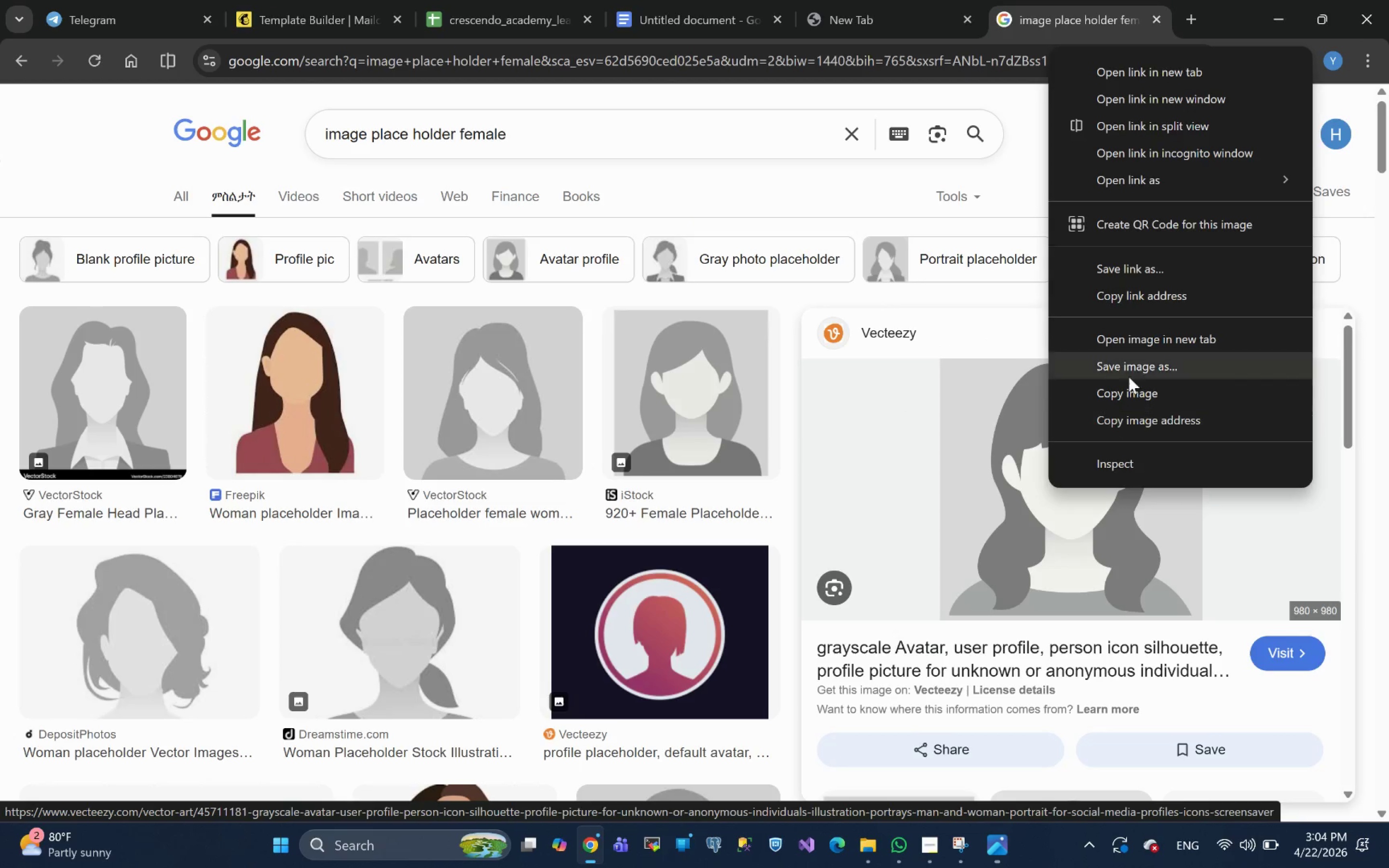 
left_click([1133, 367])
 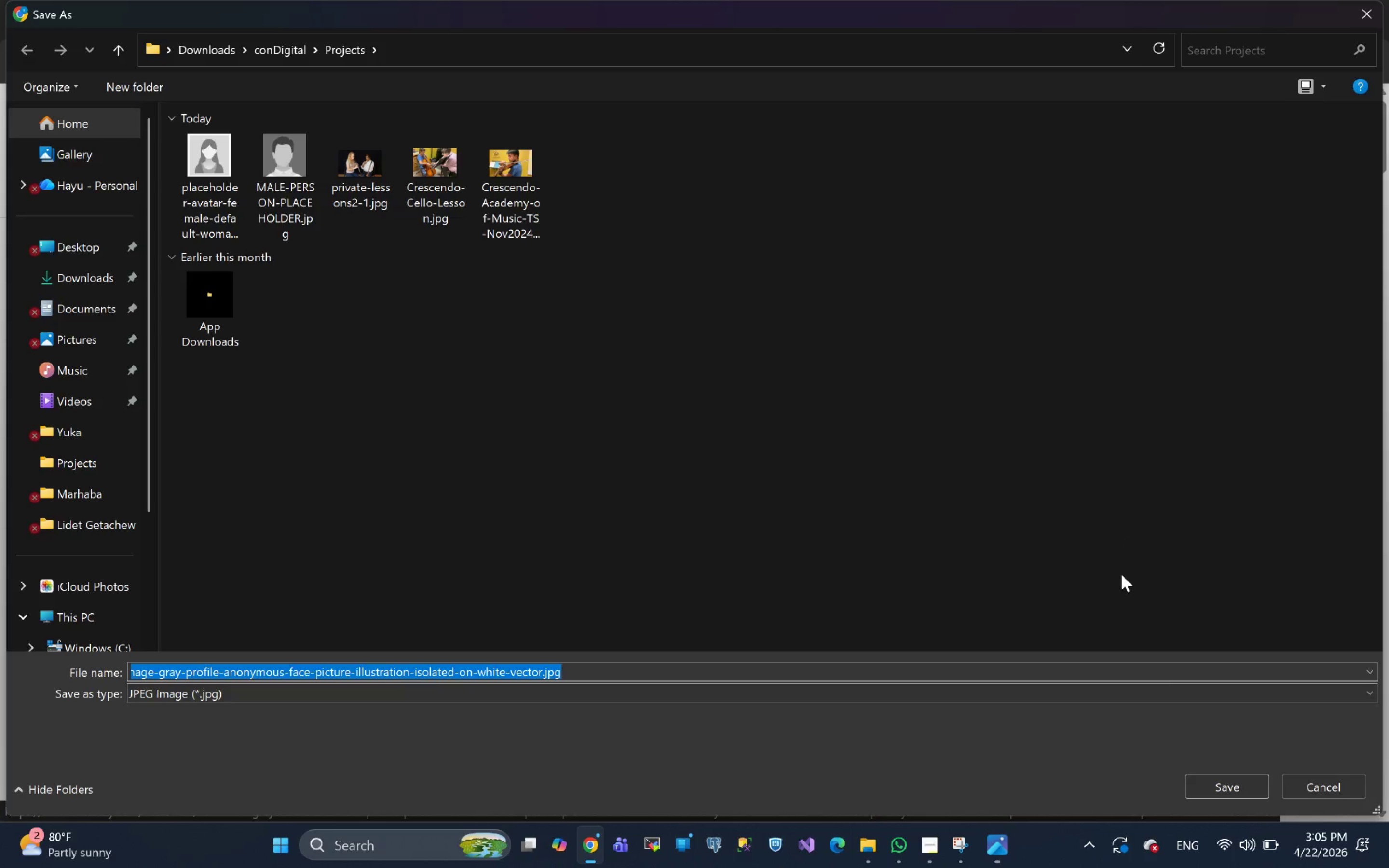 
left_click([1225, 789])
 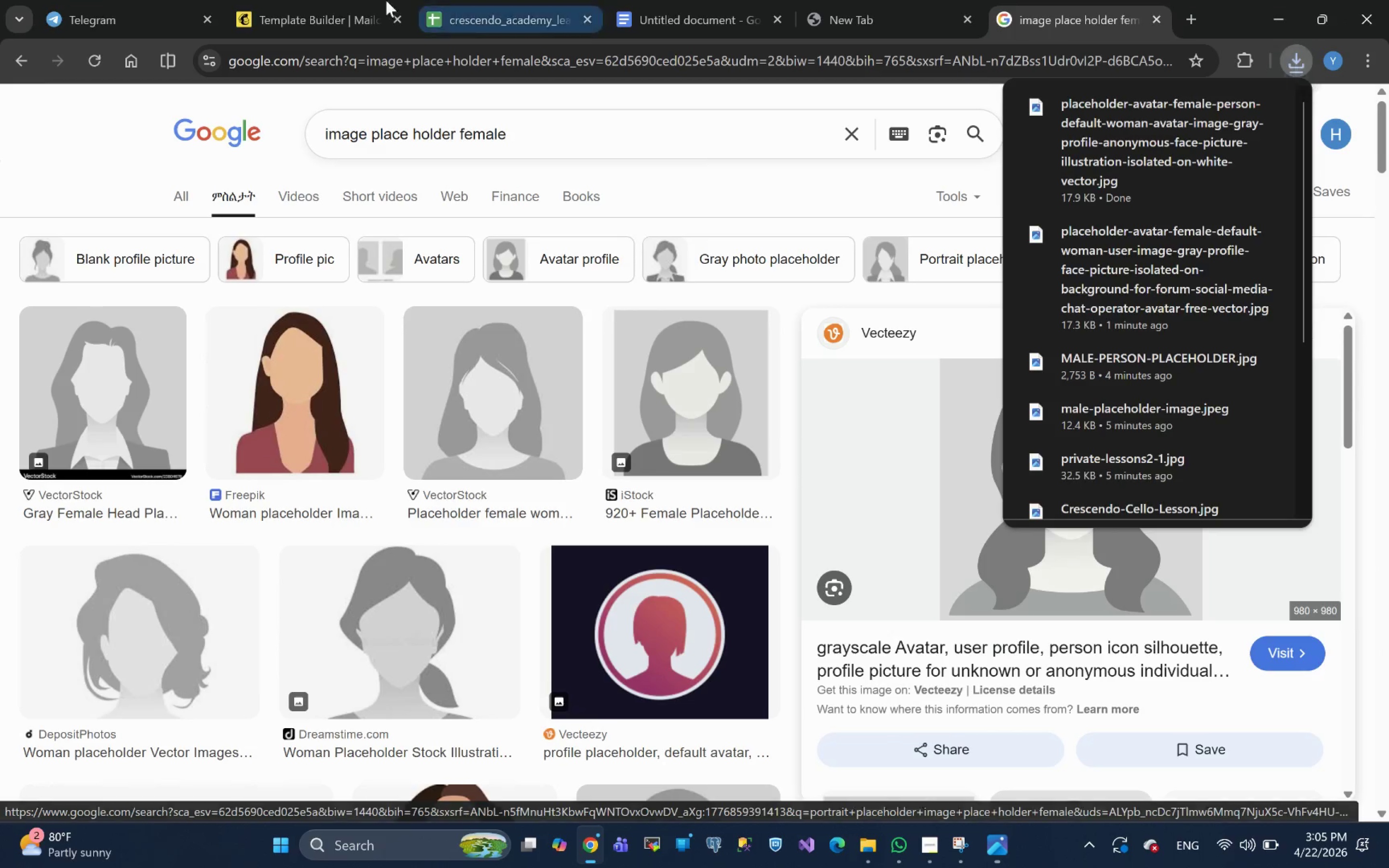 
left_click([294, 17])
 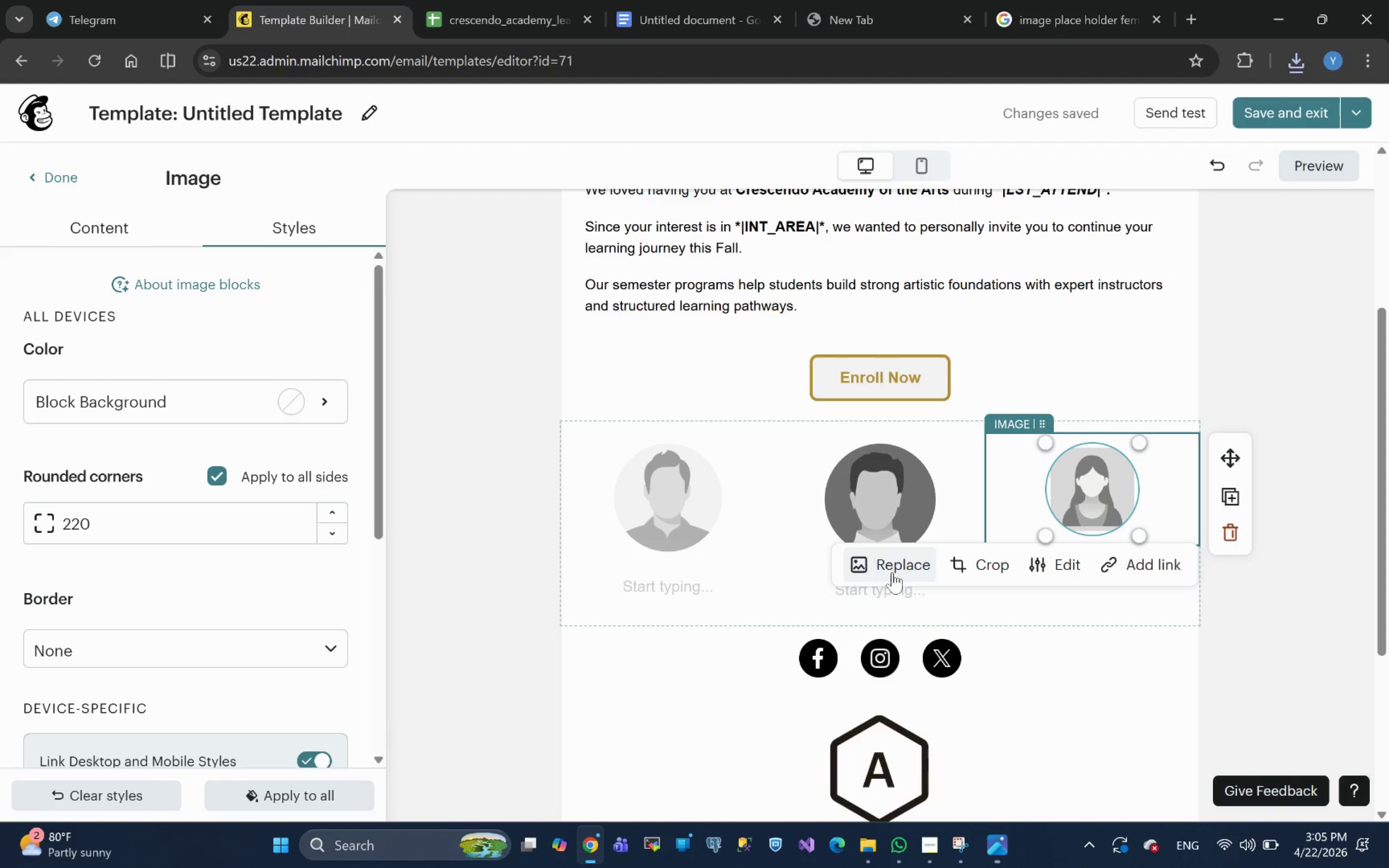 
left_click([903, 570])
 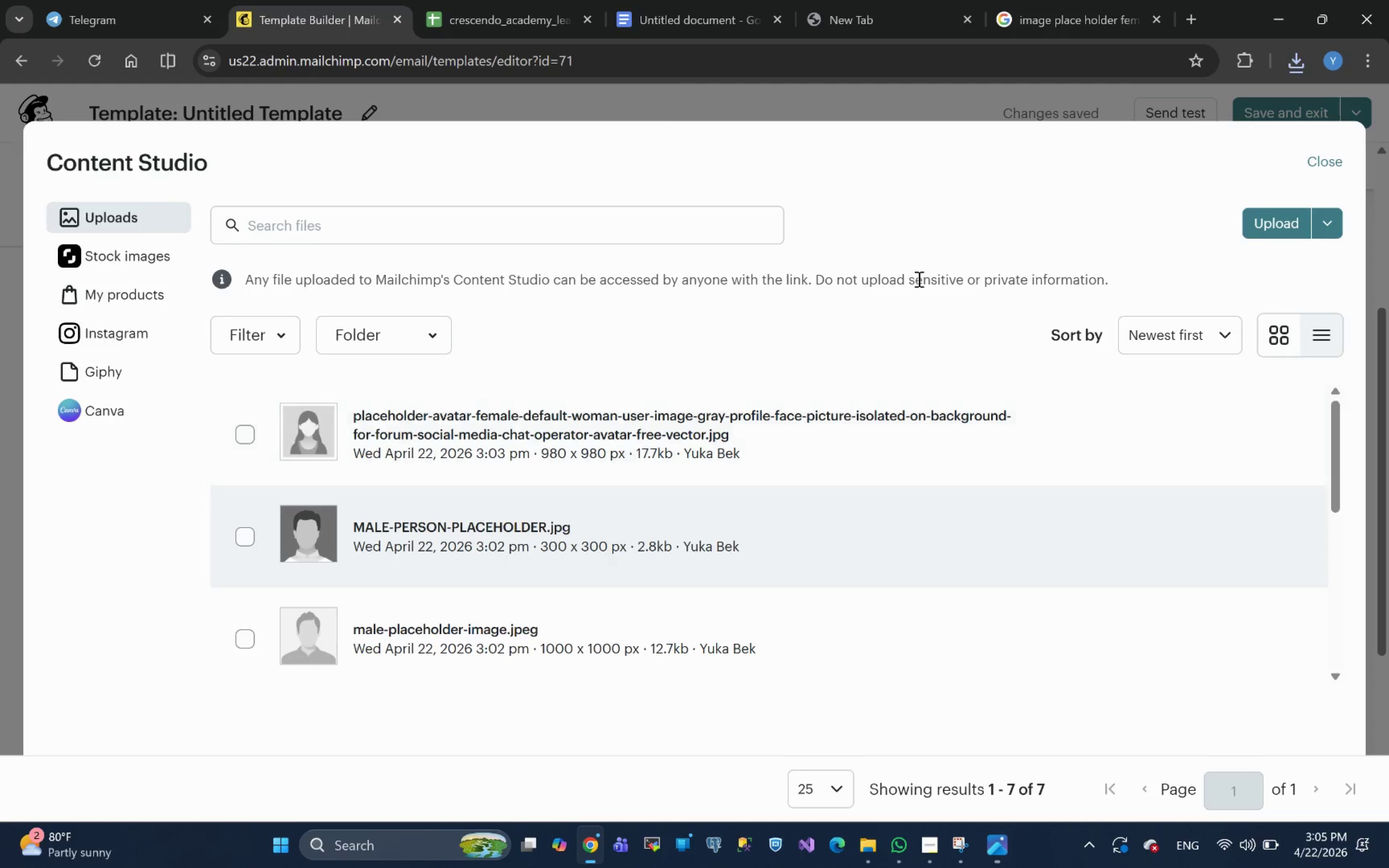 
left_click([1285, 222])
 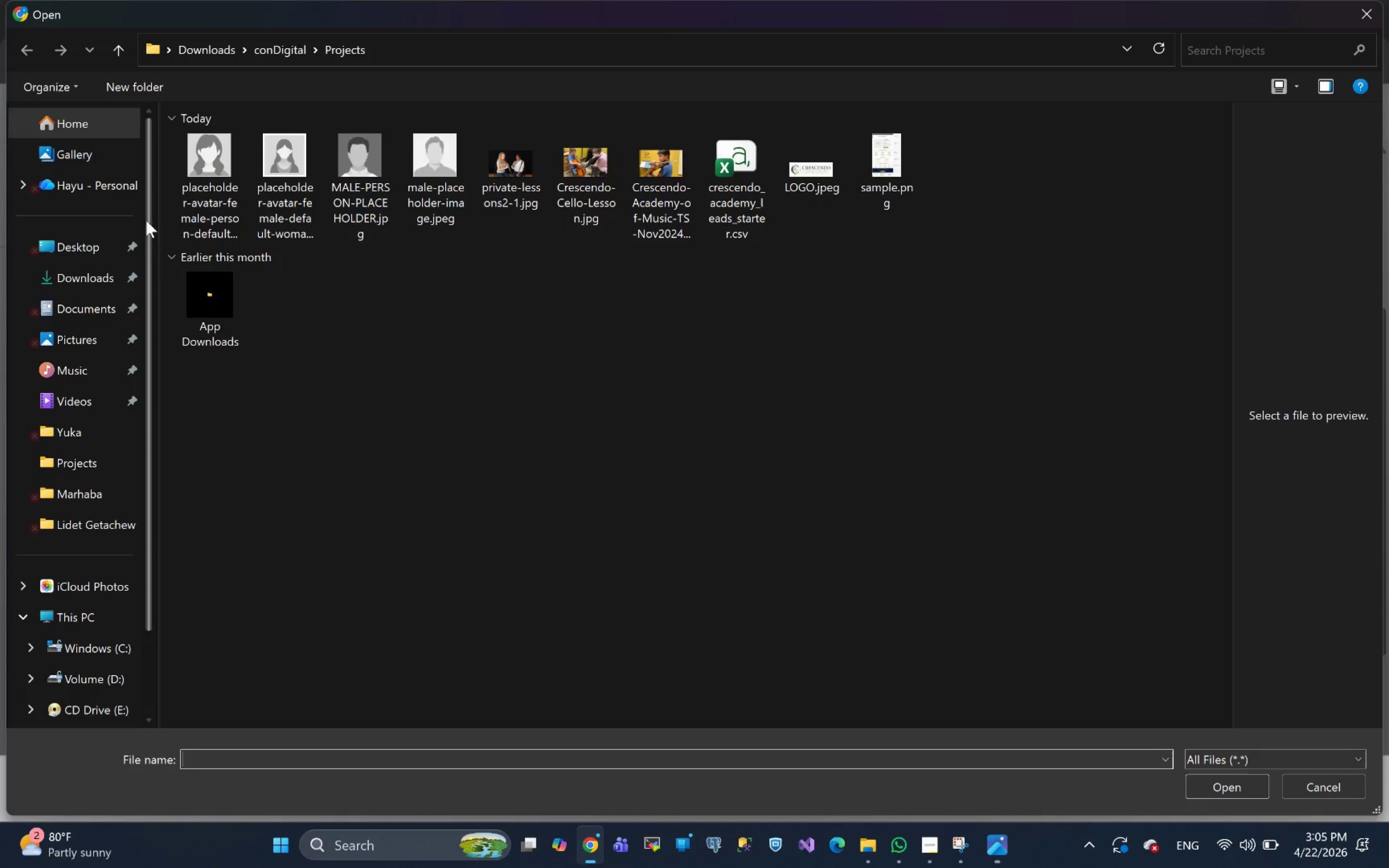 
left_click([208, 176])
 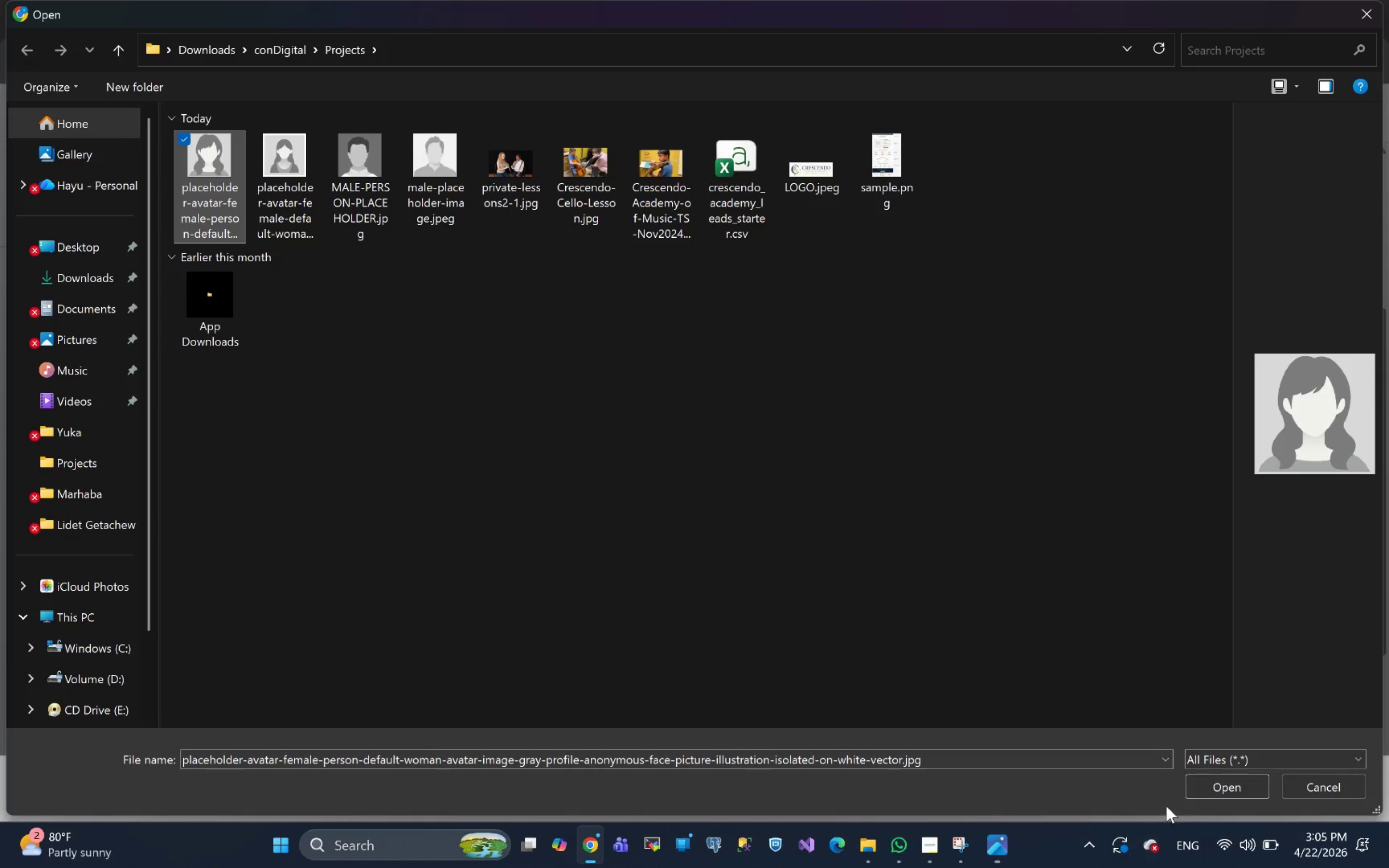 
left_click([1202, 791])
 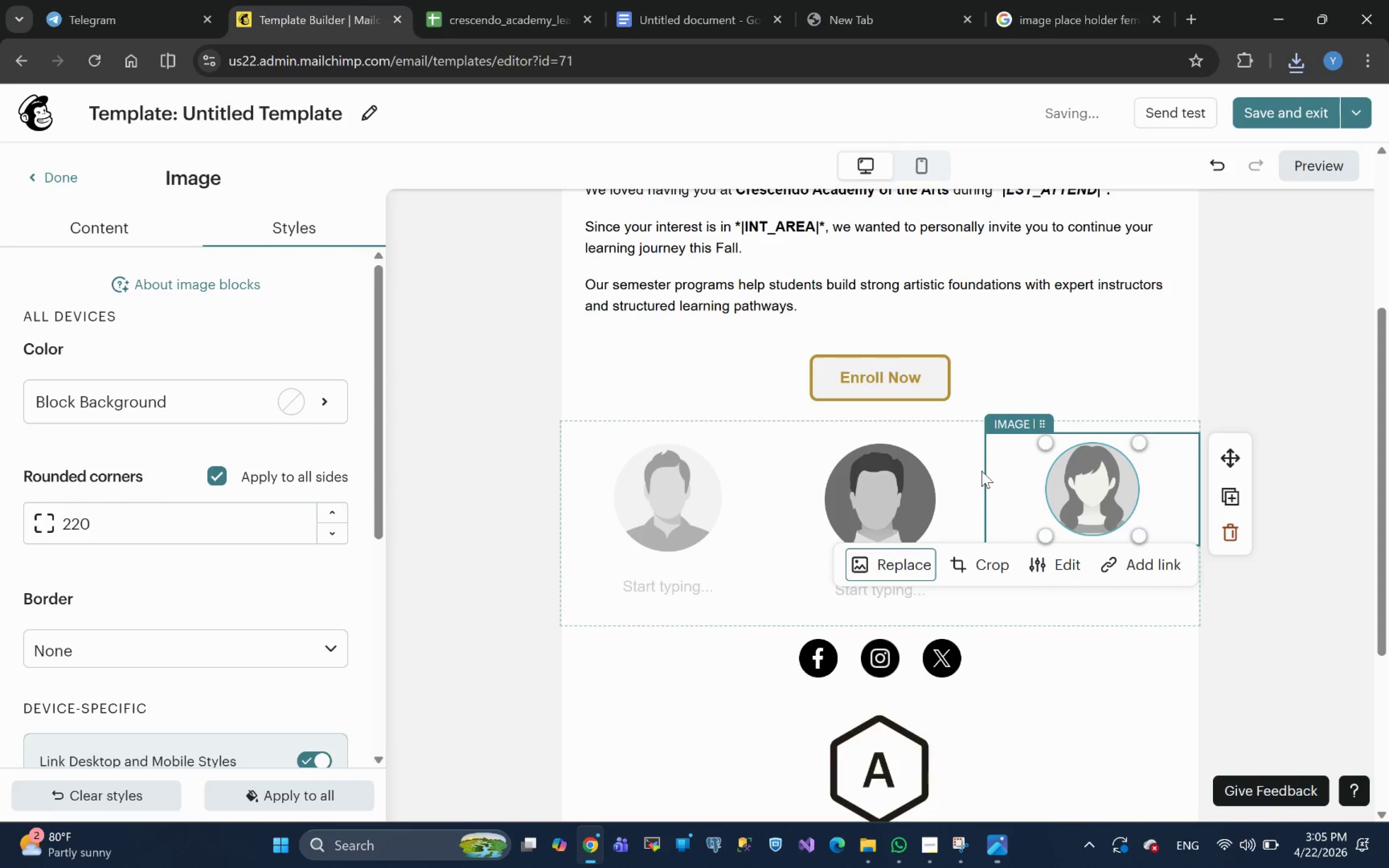 
wait(10.27)
 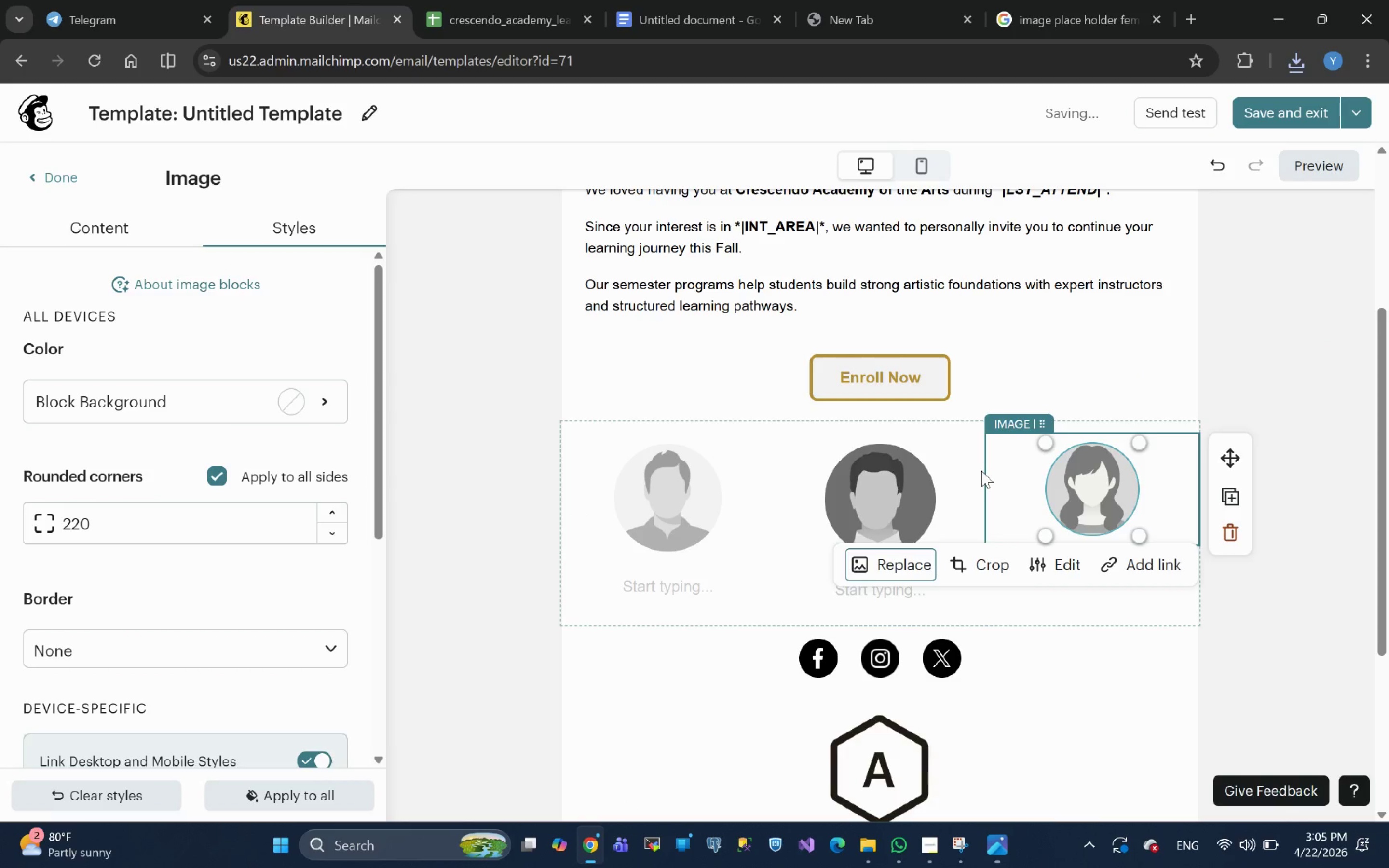 
left_click([1074, 503])
 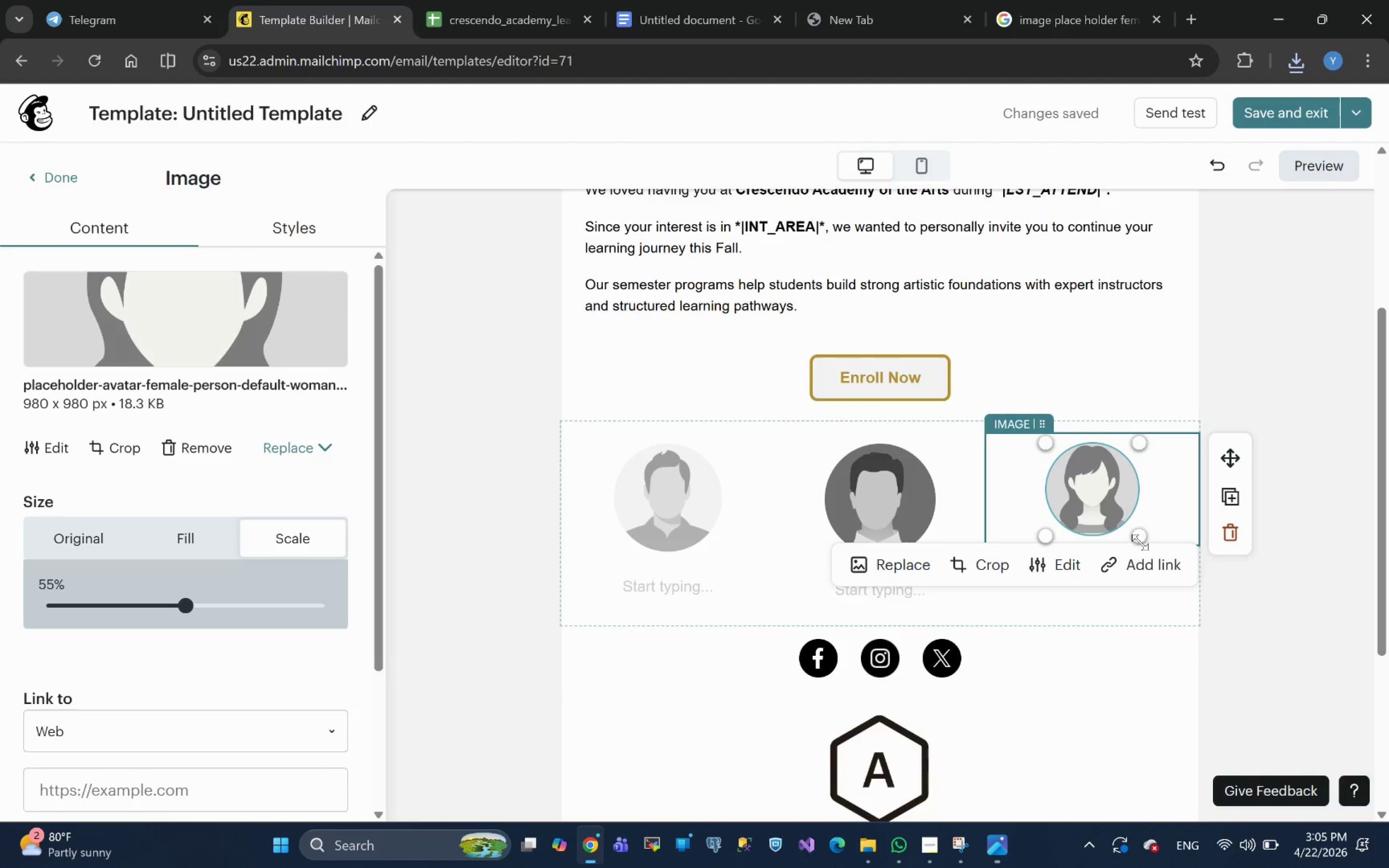 
left_click_drag(start_coordinate=[1140, 539], to_coordinate=[1161, 550])
 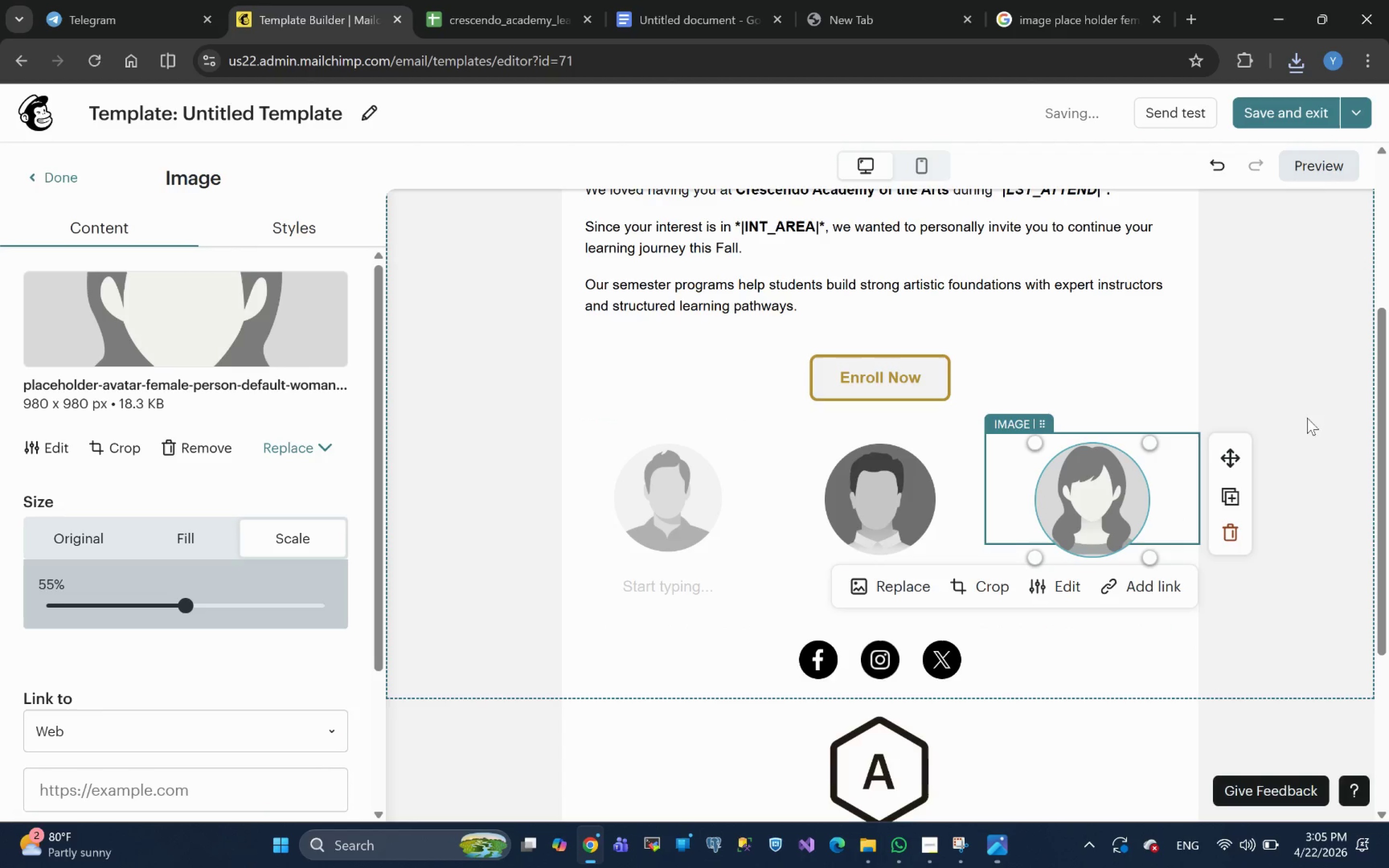 
left_click([1304, 409])
 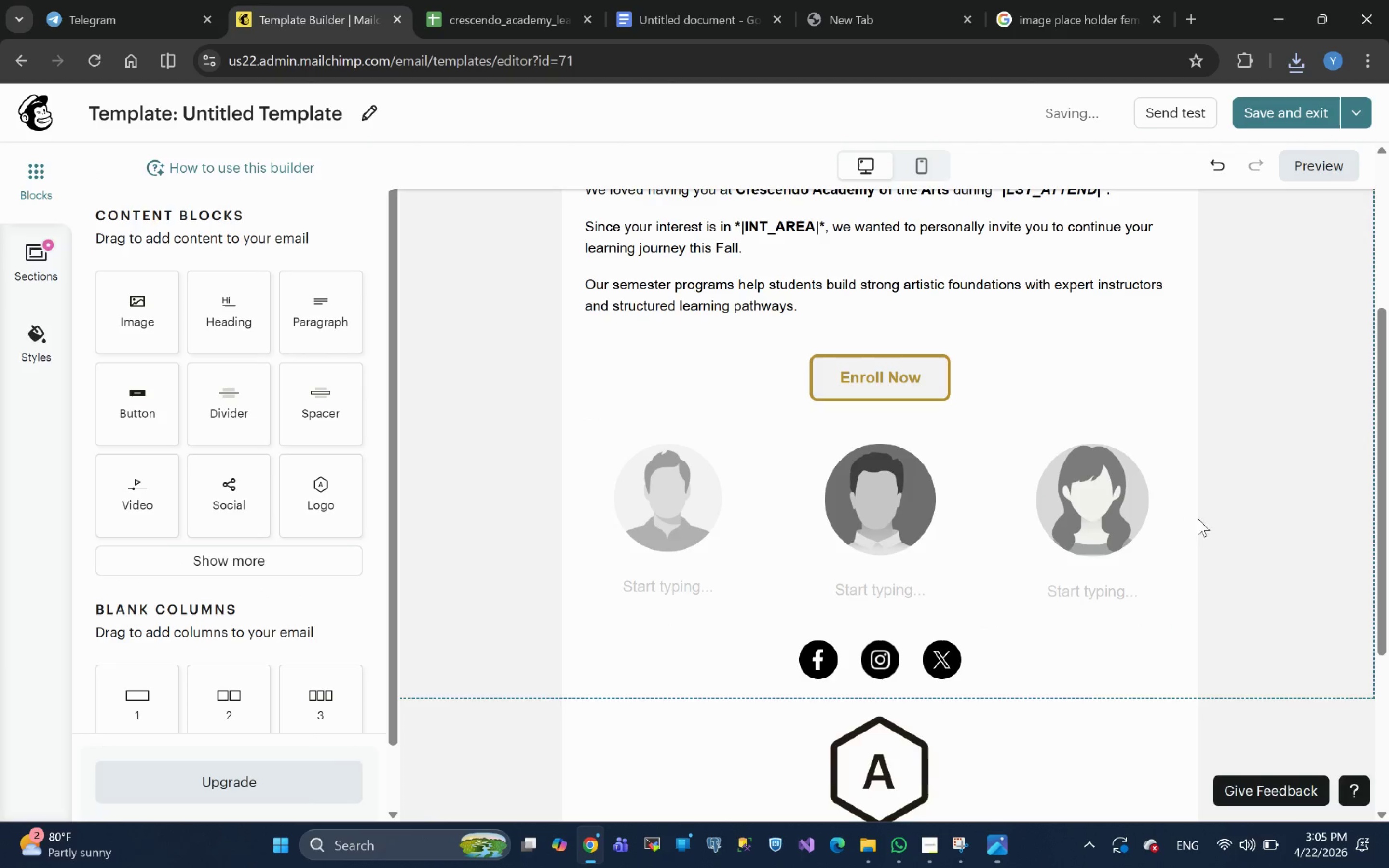 
left_click([1108, 512])
 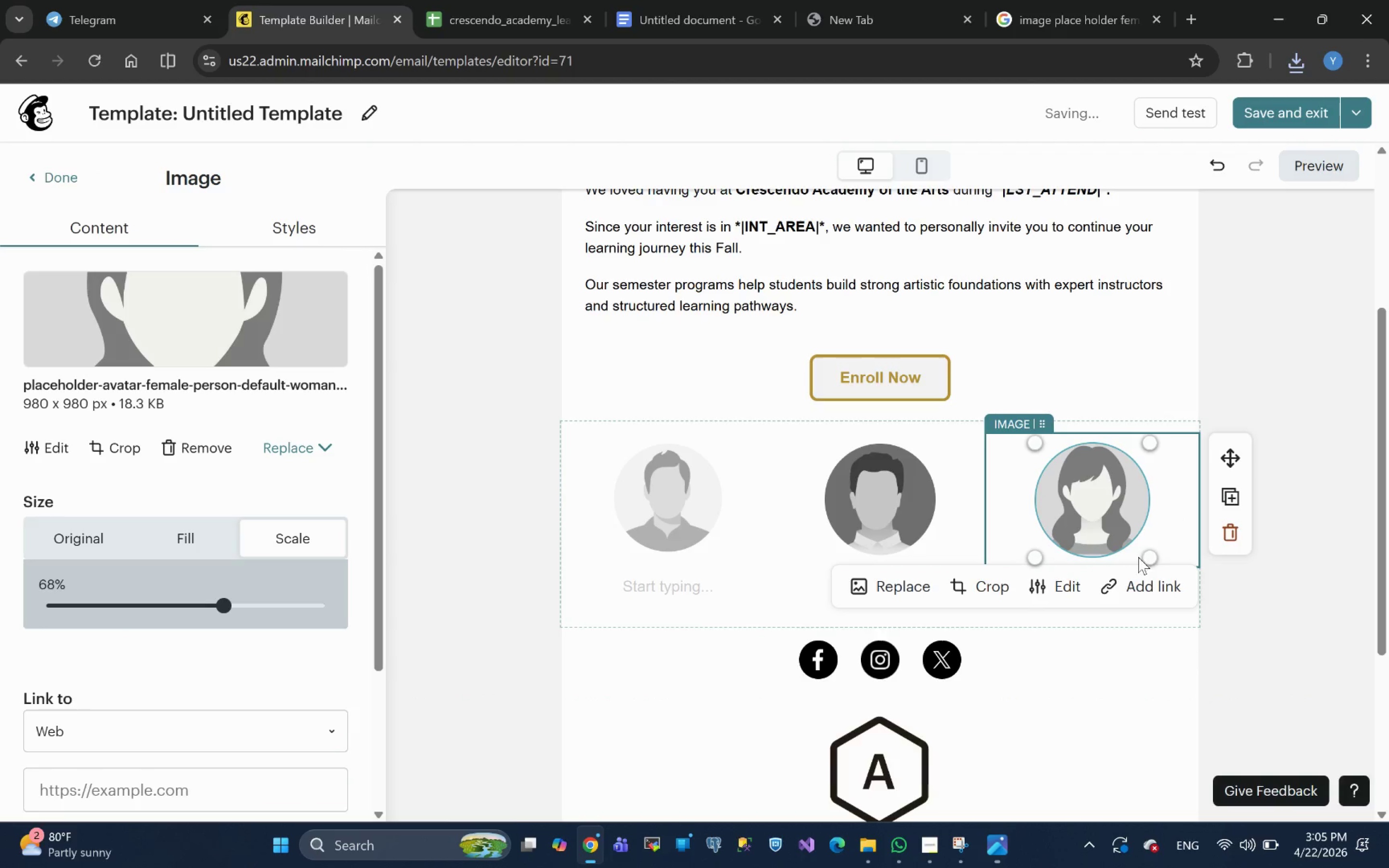 
left_click_drag(start_coordinate=[1150, 558], to_coordinate=[1143, 548])
 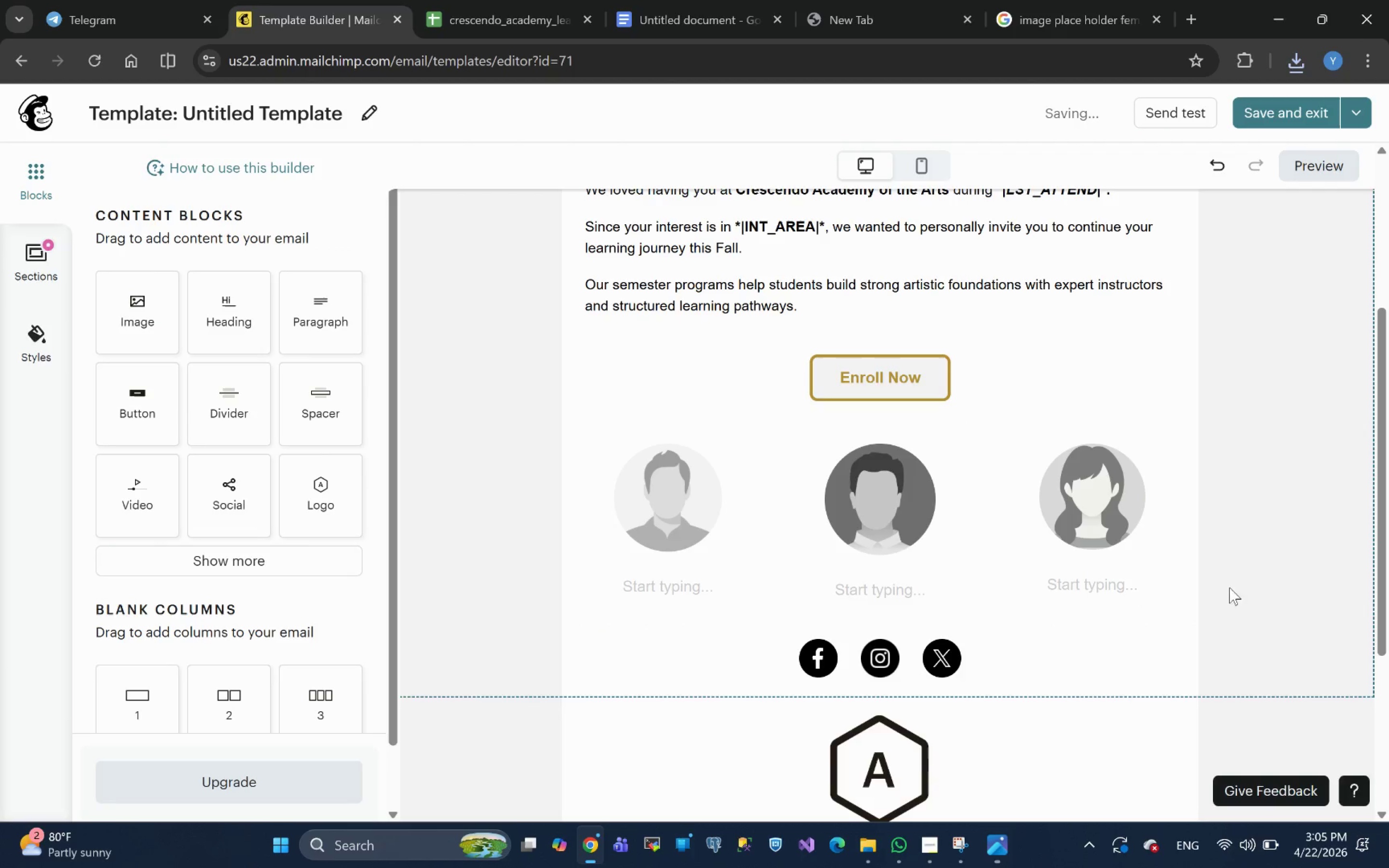 
scroll: coordinate [1207, 561], scroll_direction: up, amount: 3.0
 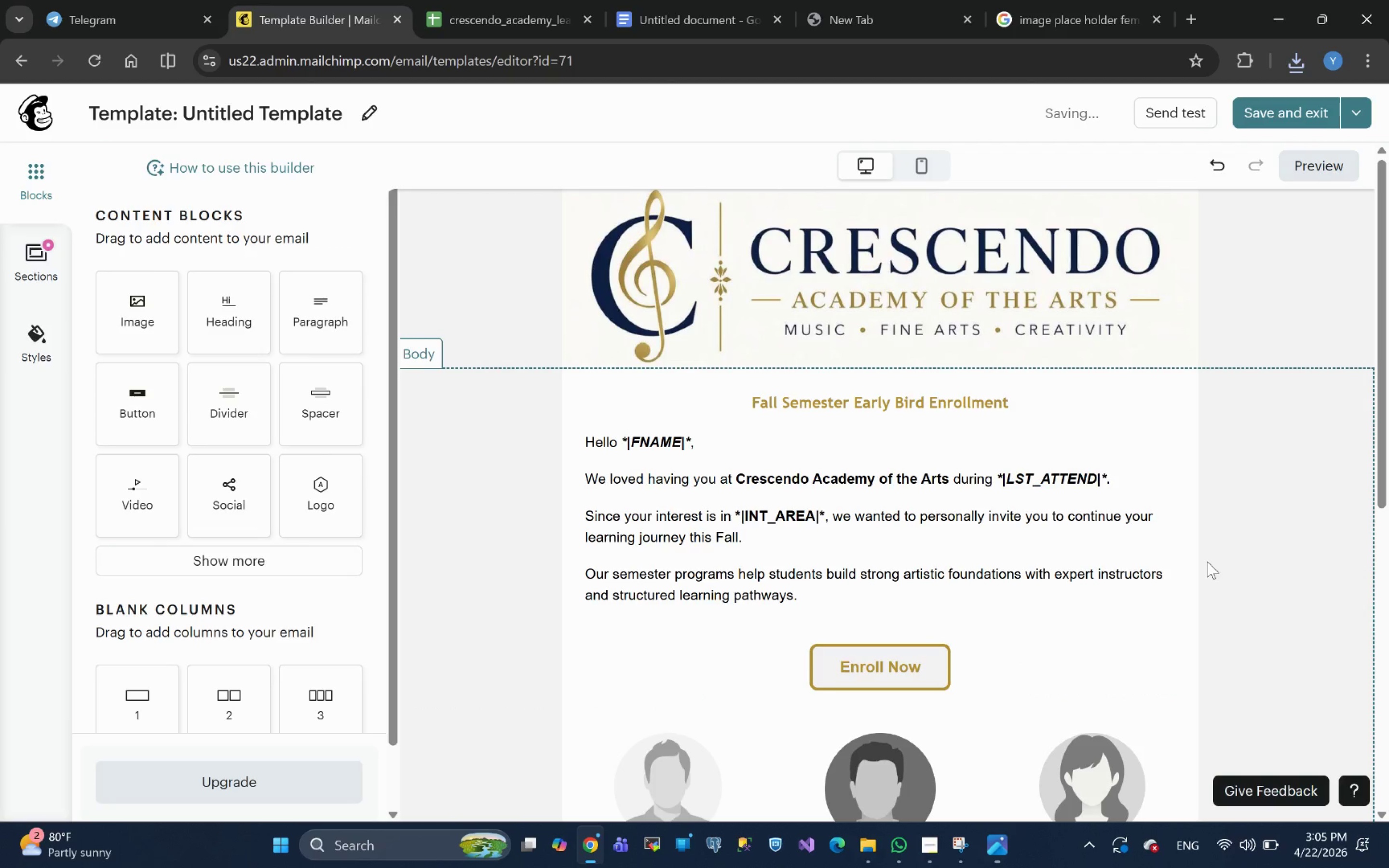 
scroll: coordinate [1207, 561], scroll_direction: down, amount: 2.0
 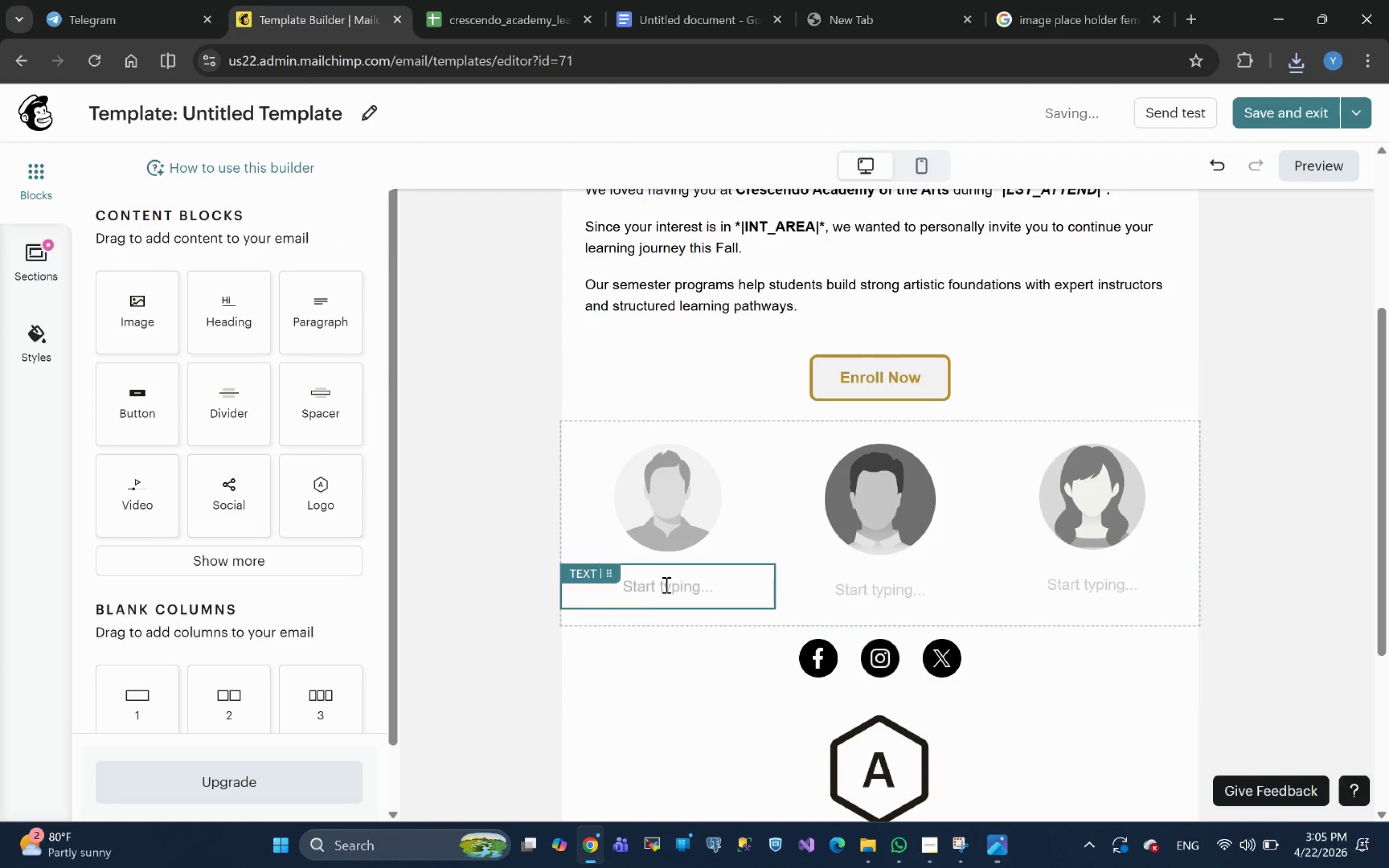 
left_click([665, 583])
 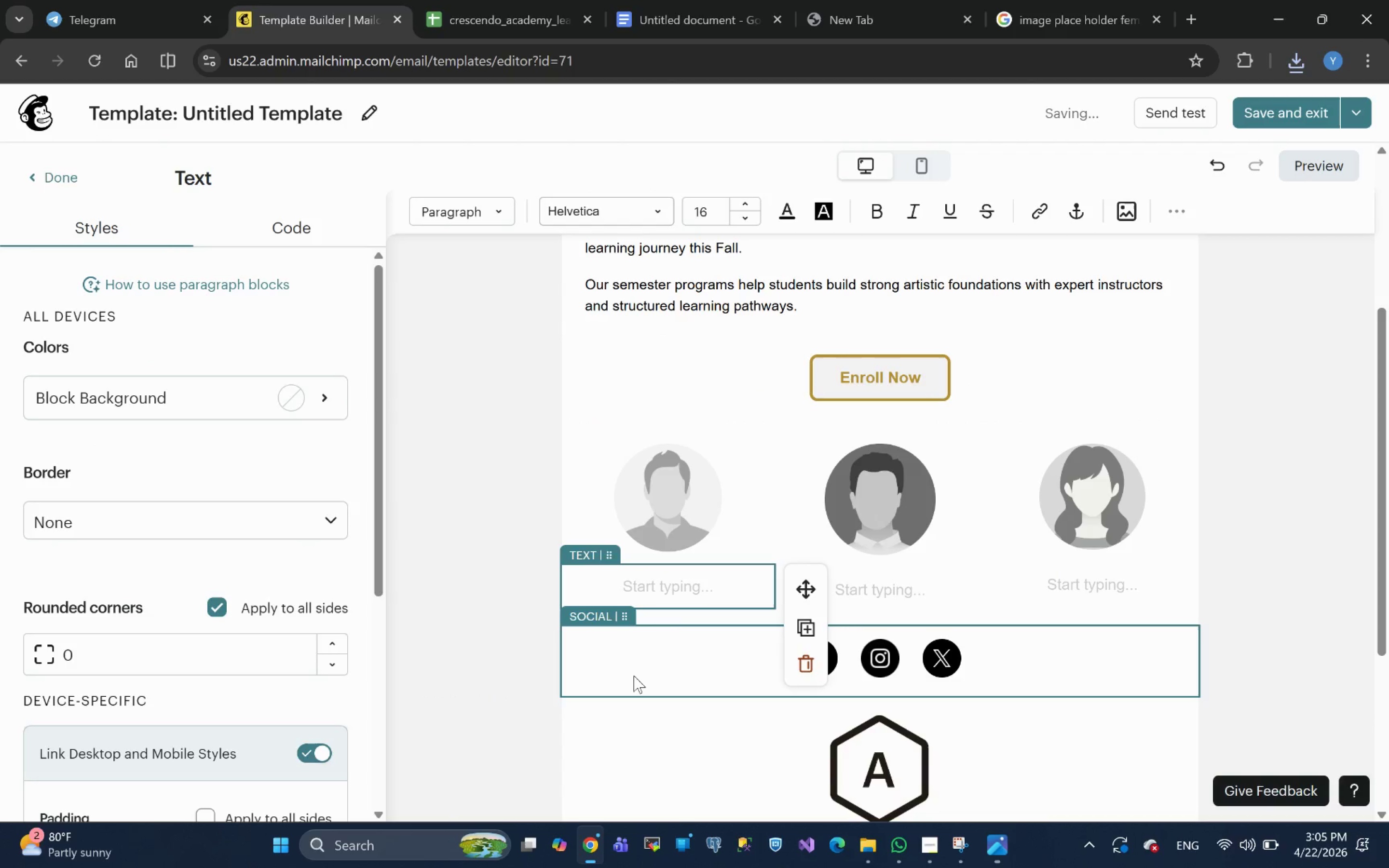 
key(Alt+Tab)
 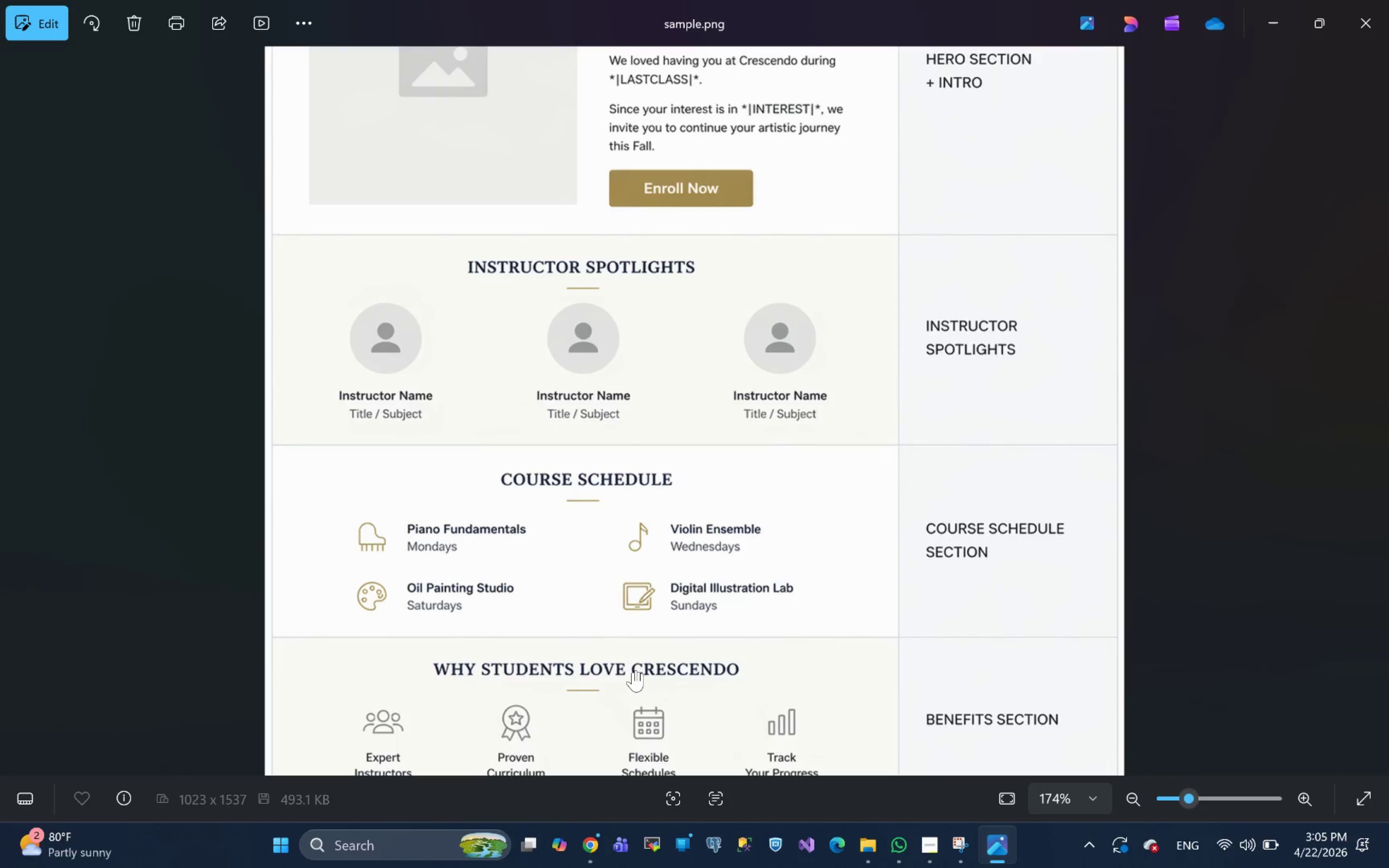 
key(Alt+CapsLock)
 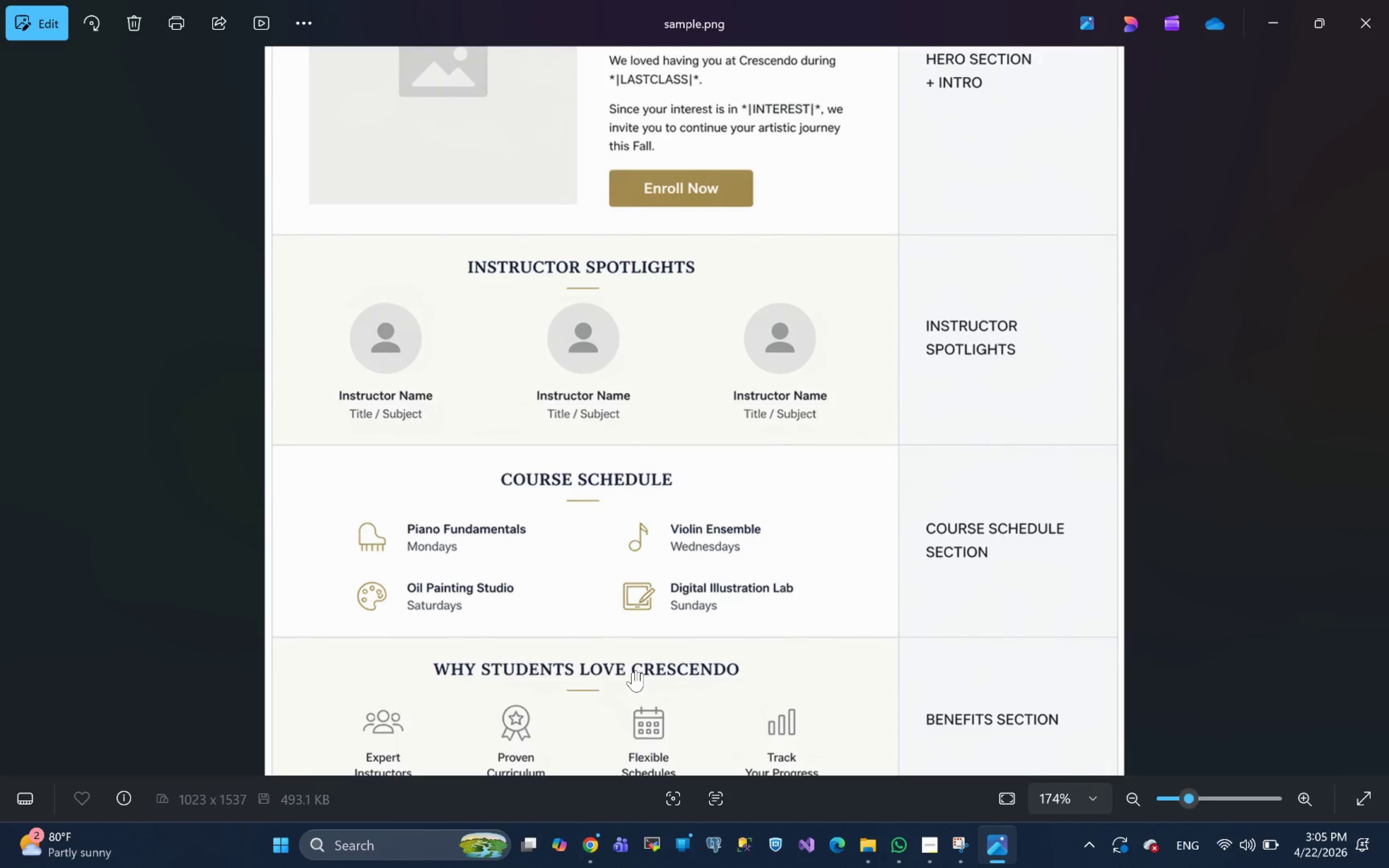 
key(Alt+CapsLock)
 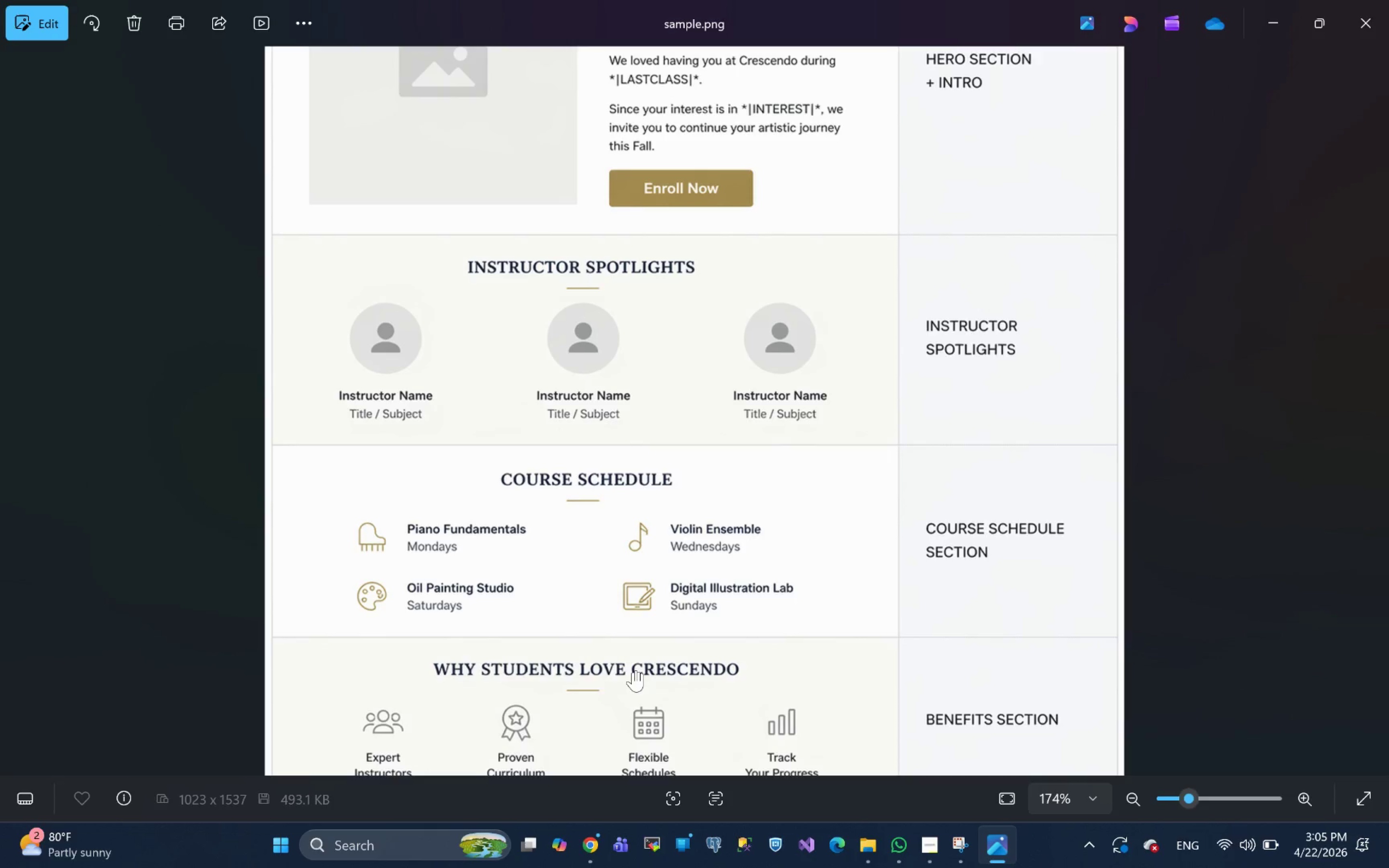 
key(Alt+Tab)
 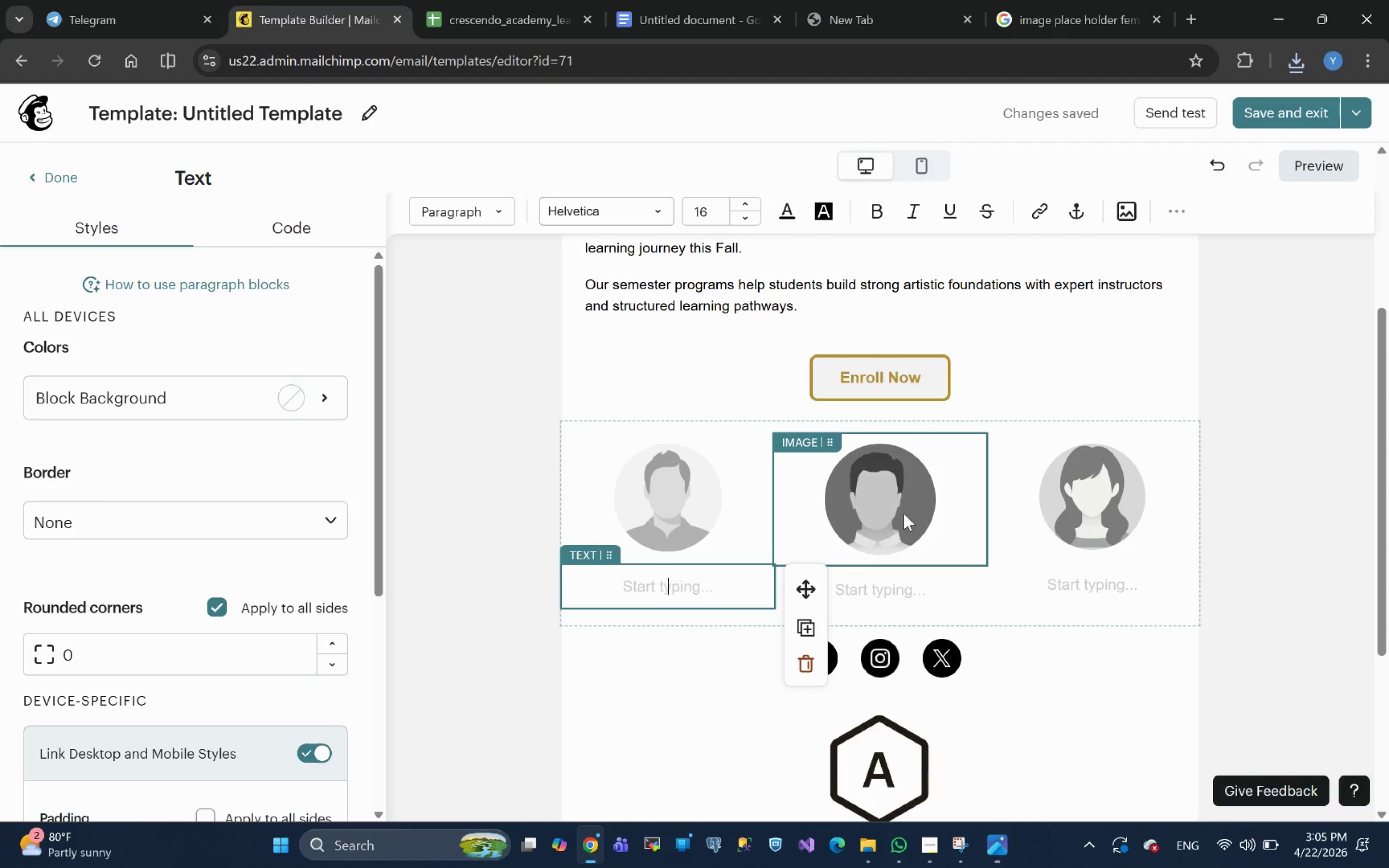 
wait(8.26)
 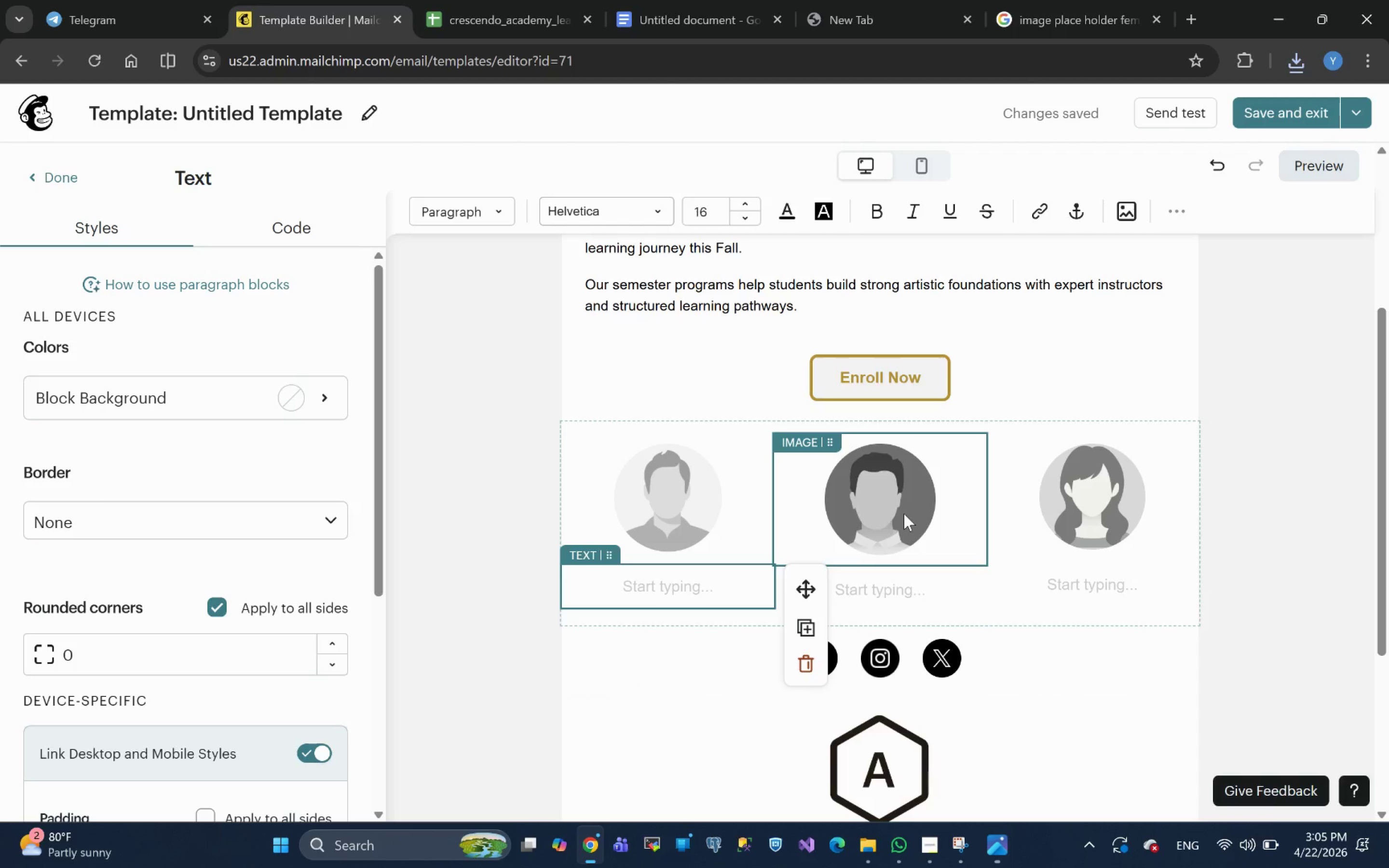 
key(Alt+Tab)
 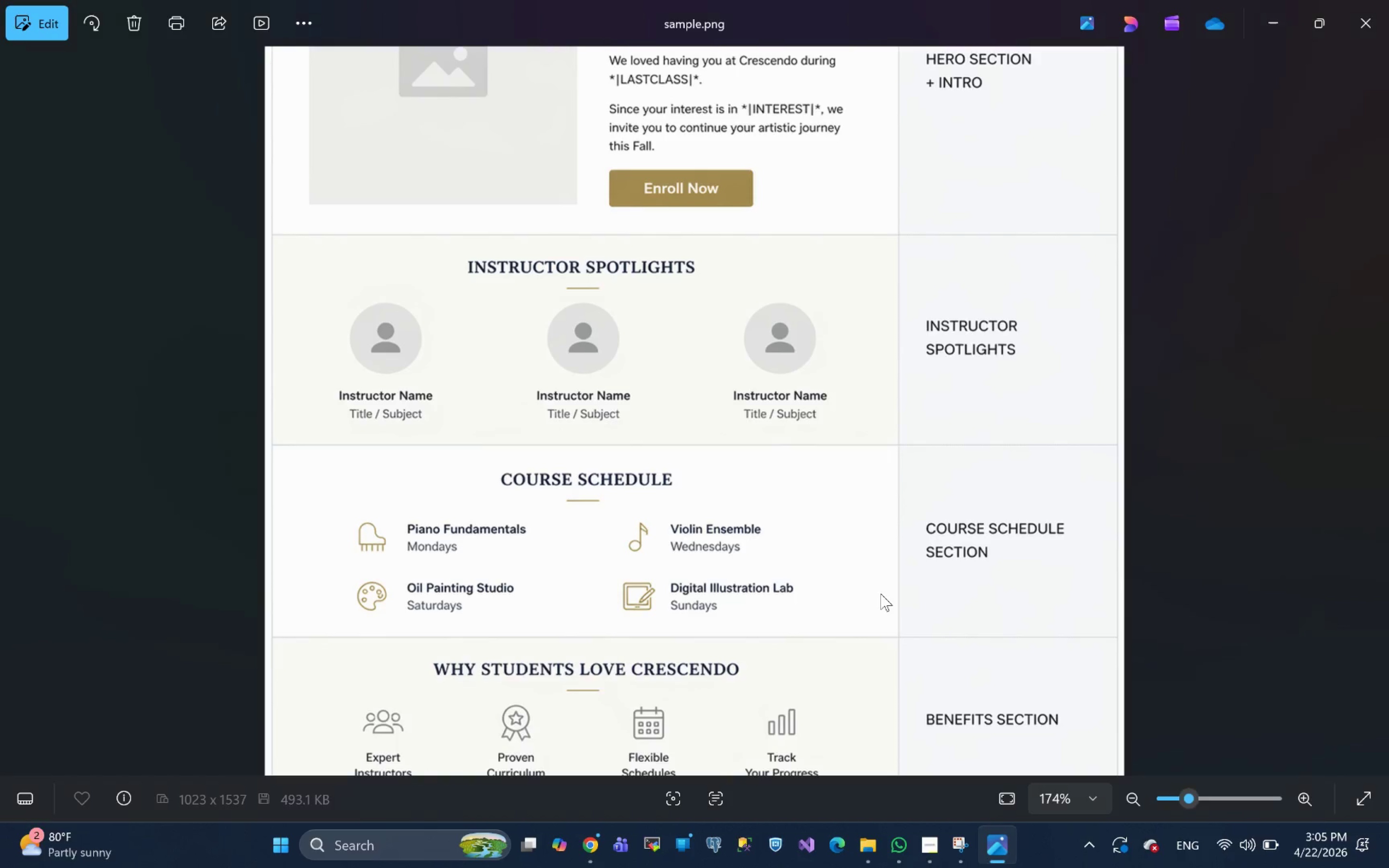 
key(Alt+Tab)
 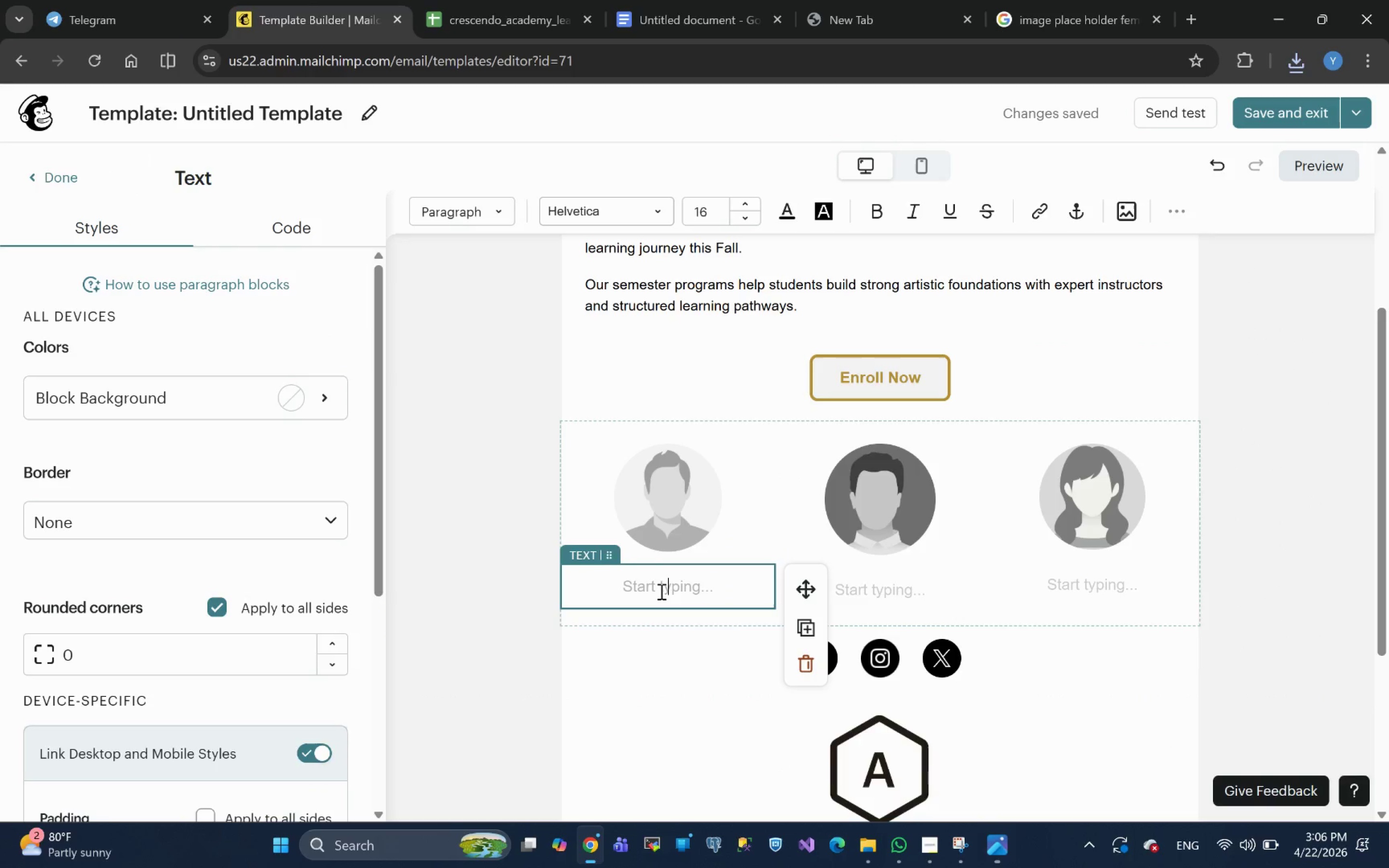 
wait(6.51)
 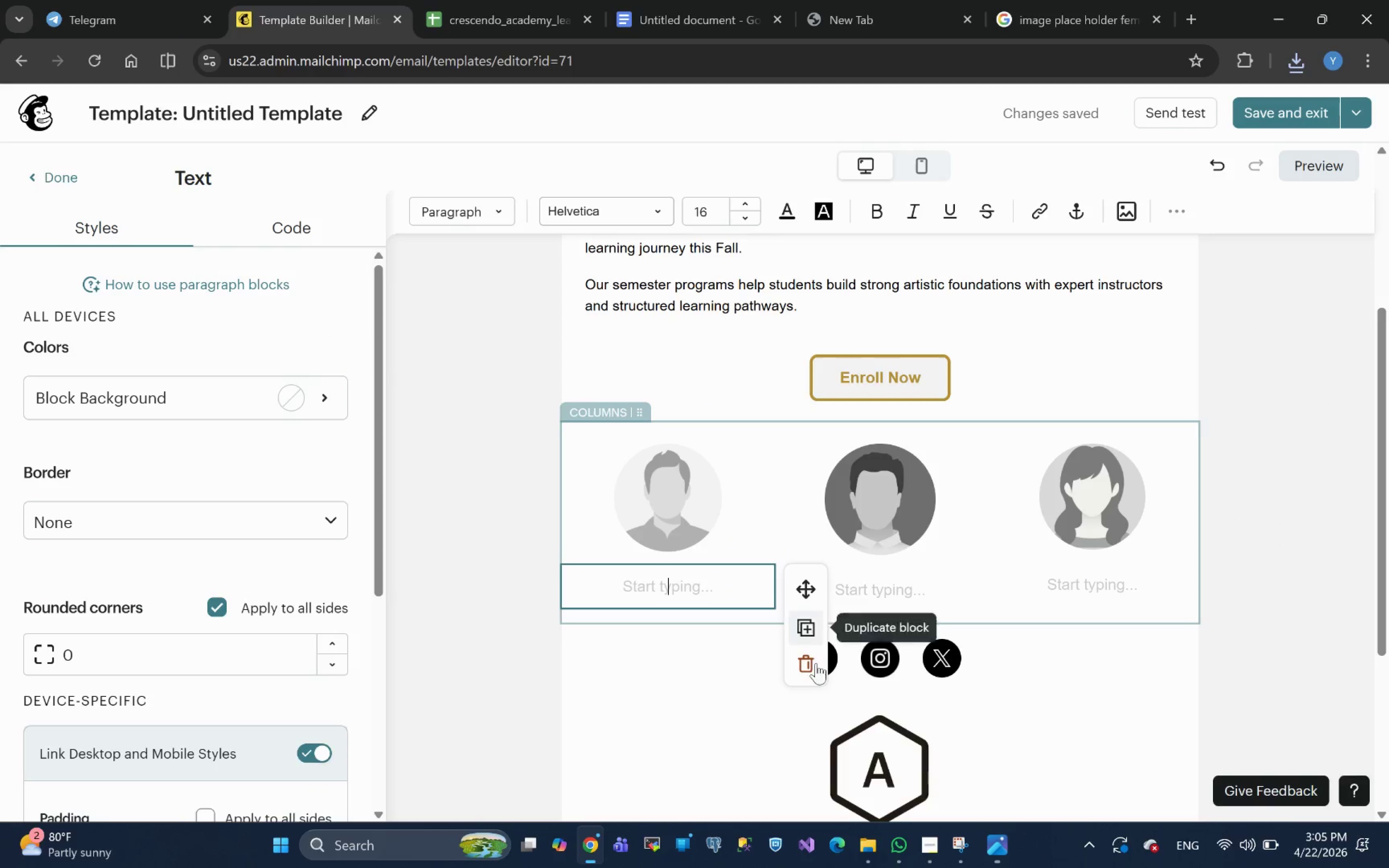 
key(Alt+Tab)
 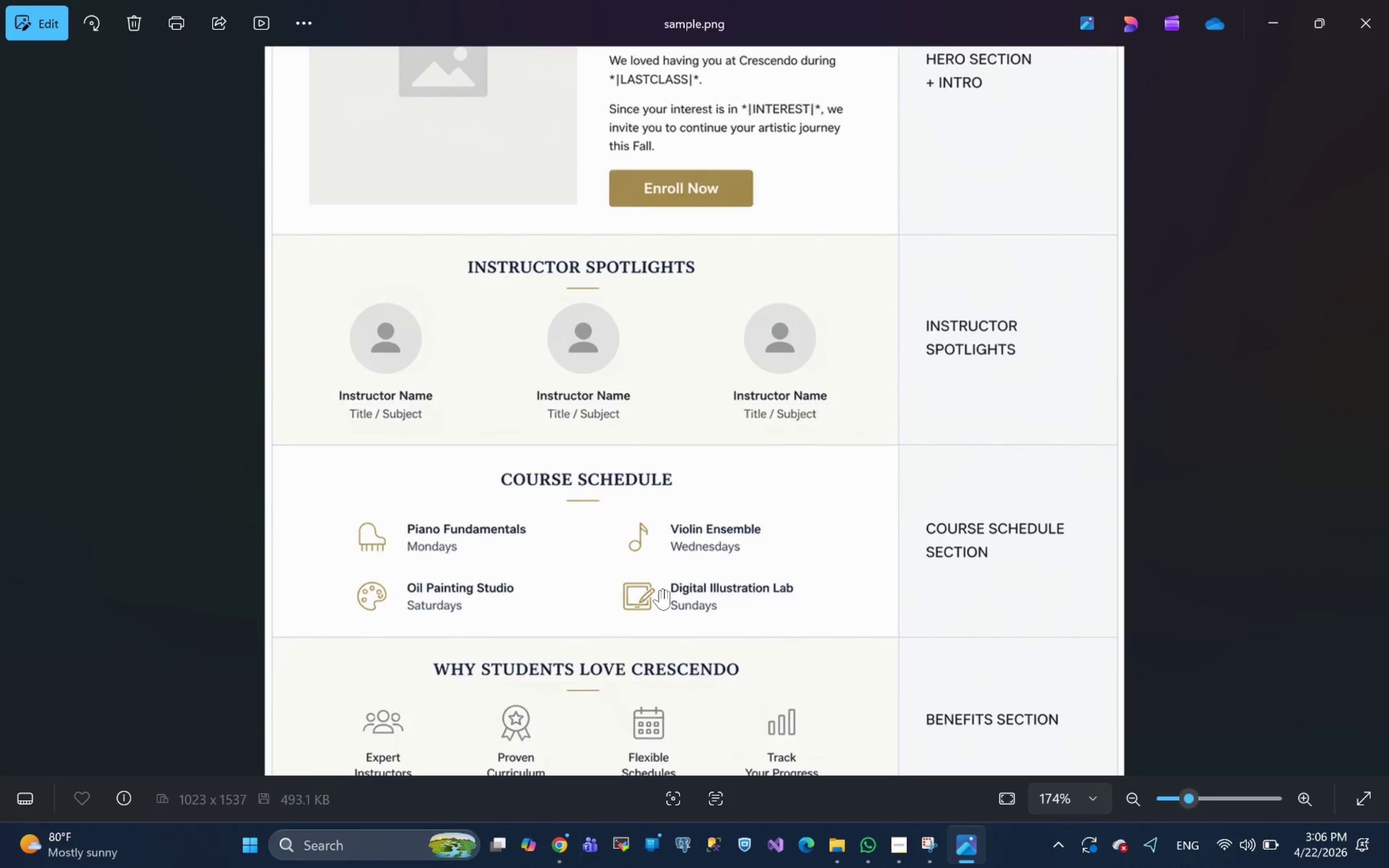 
wait(8.47)
 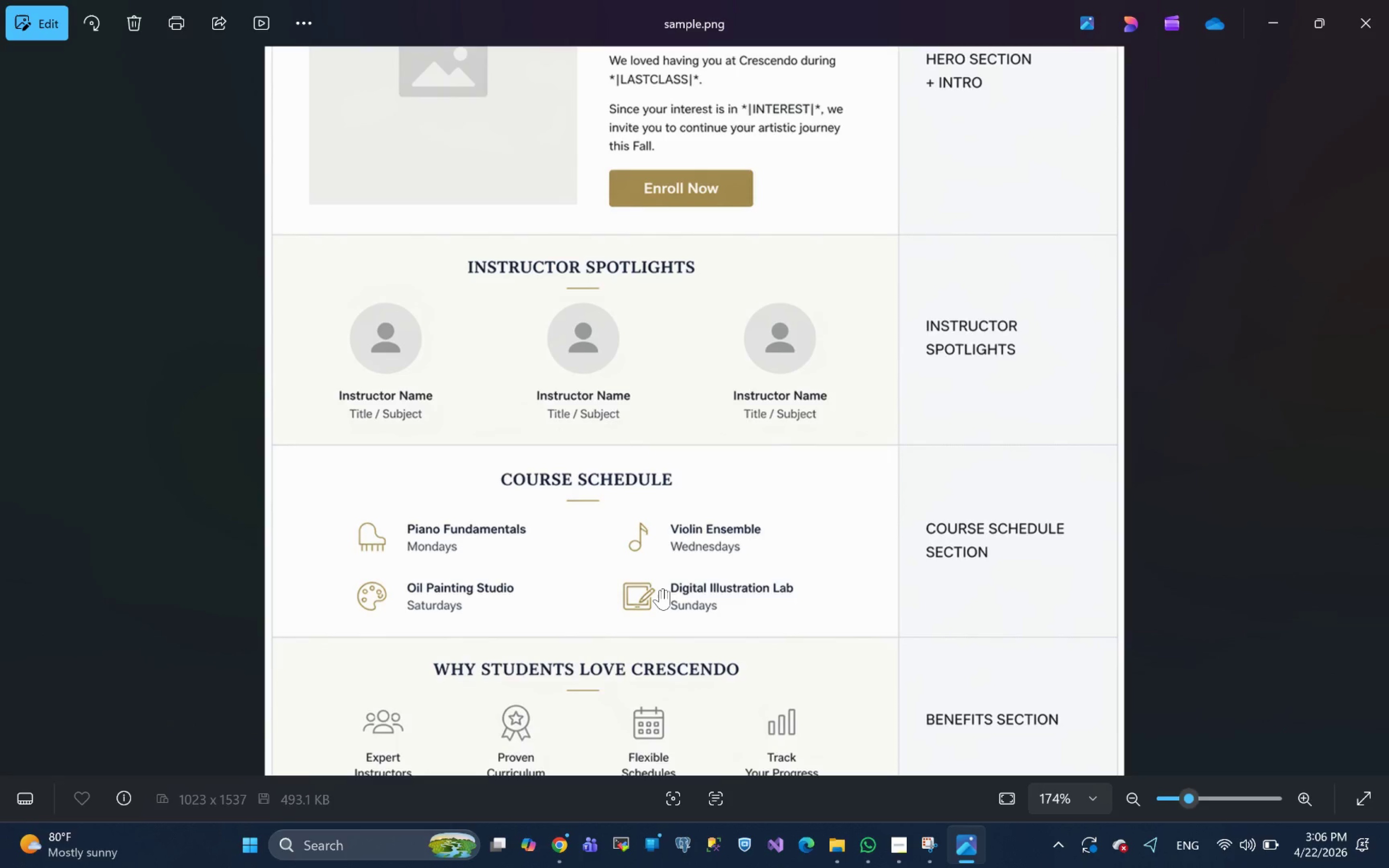 
key(Alt+Tab)
 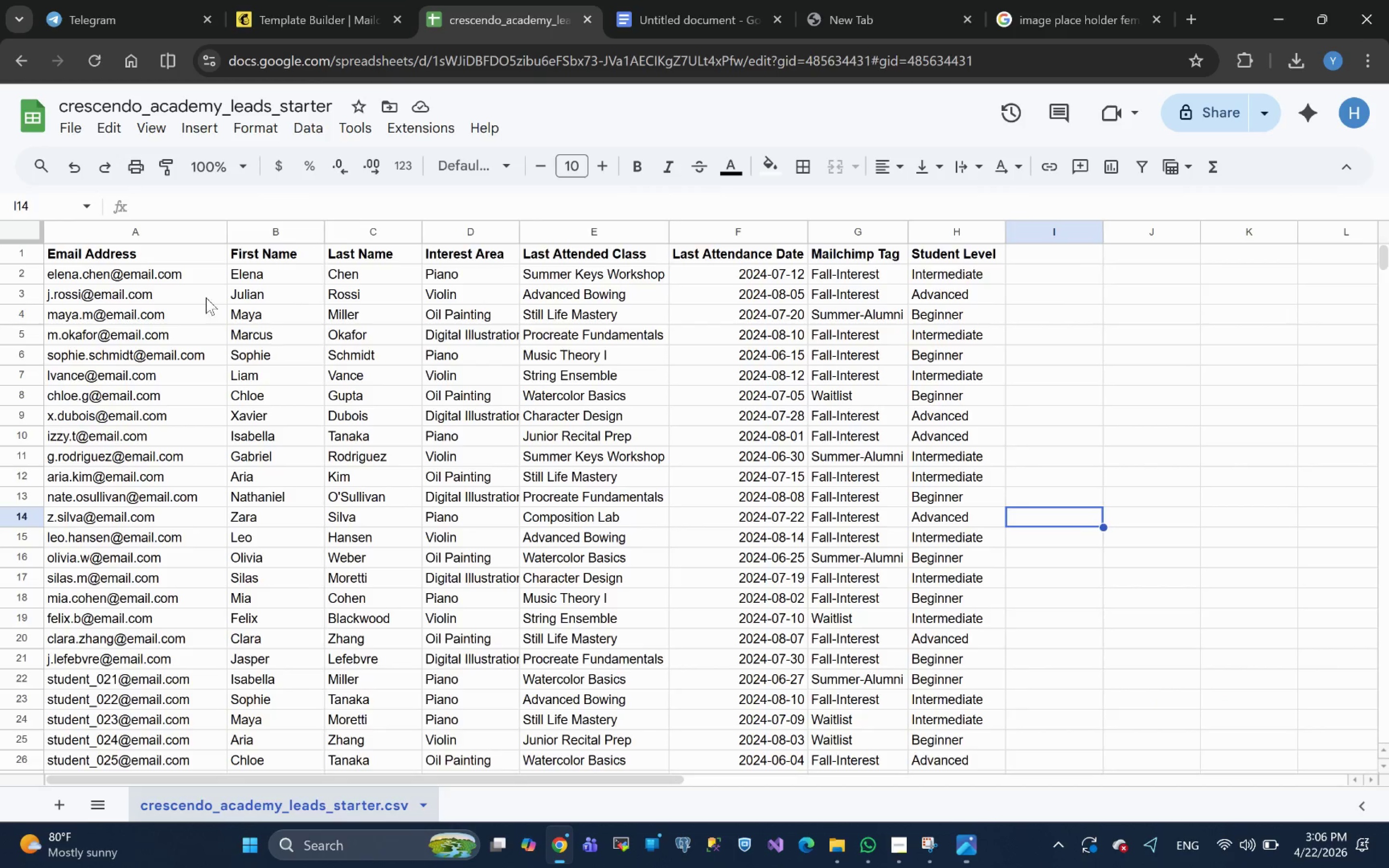 
scroll: coordinate [112, 349], scroll_direction: none, amount: 0.0
 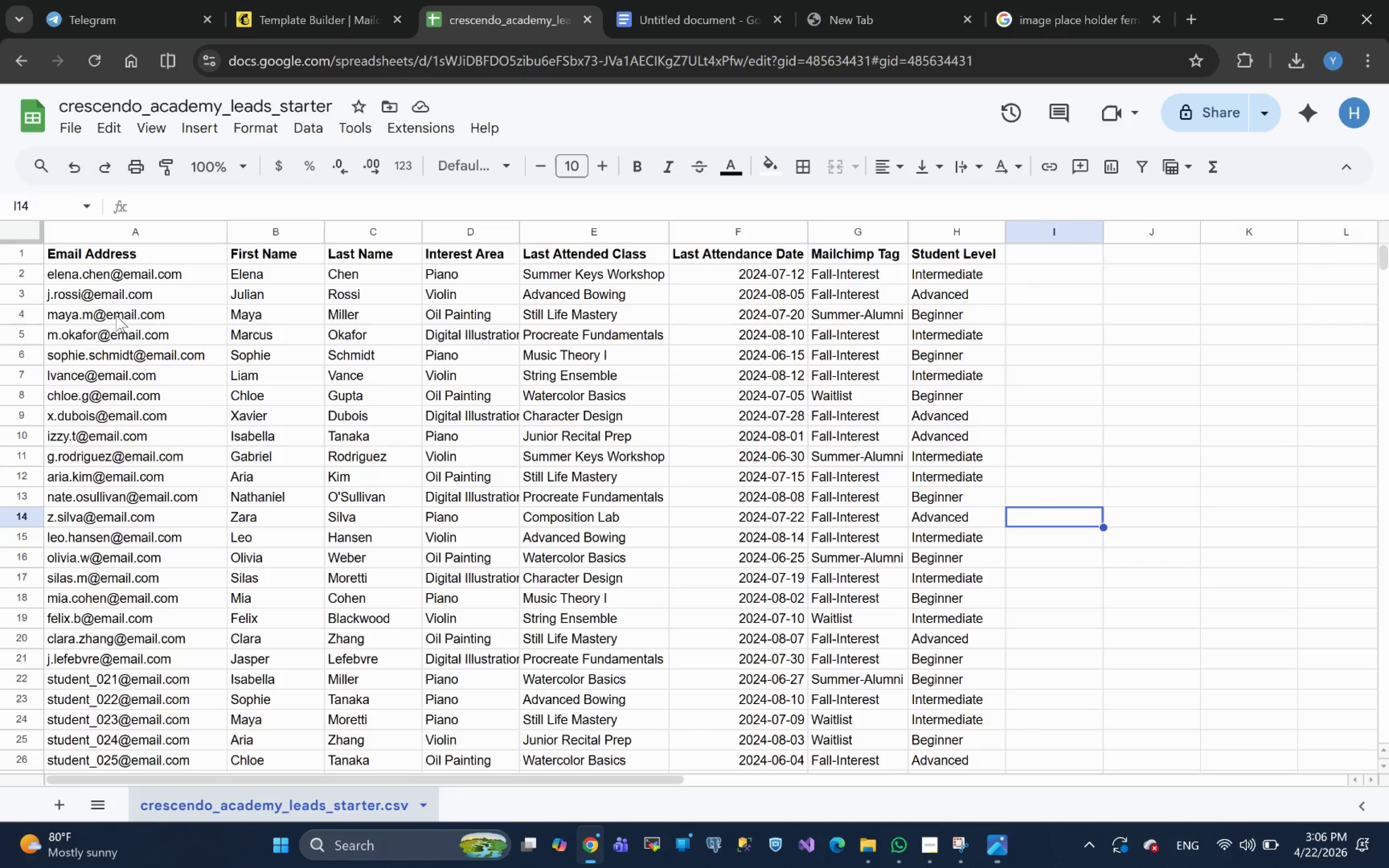 
scroll: coordinate [172, 336], scroll_direction: up, amount: 1.0
 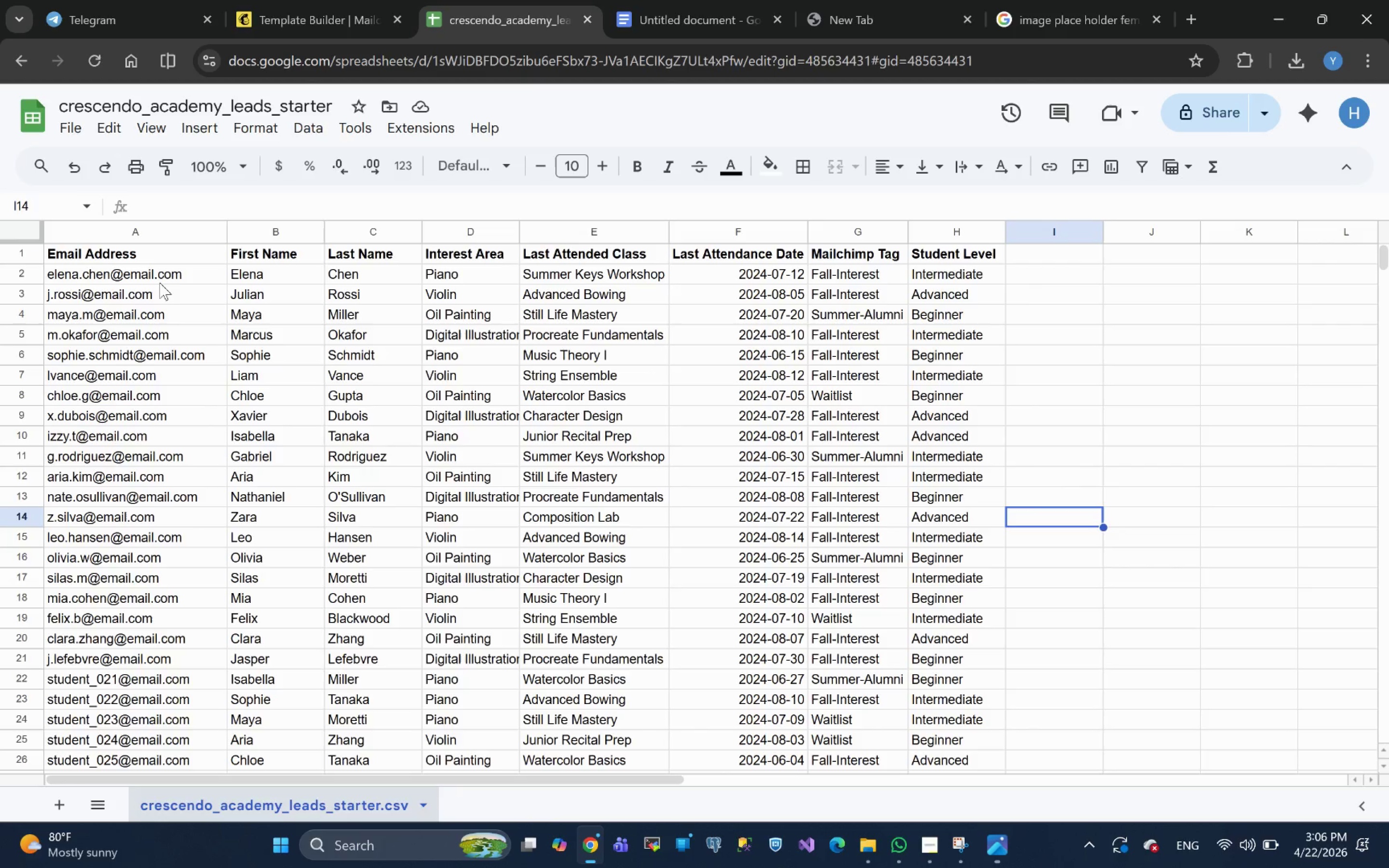 
left_click([160, 281])
 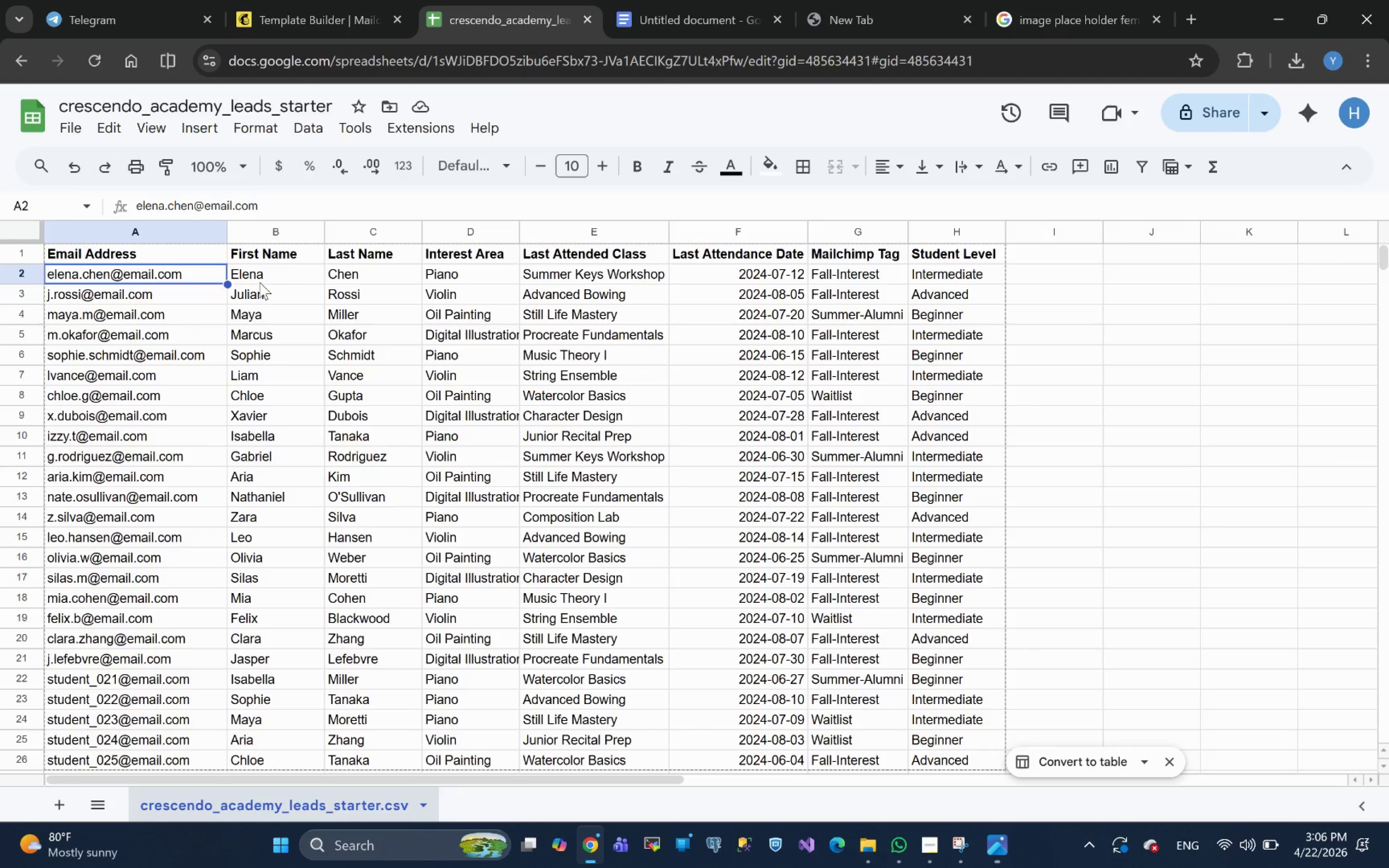 
left_click([282, 276])
 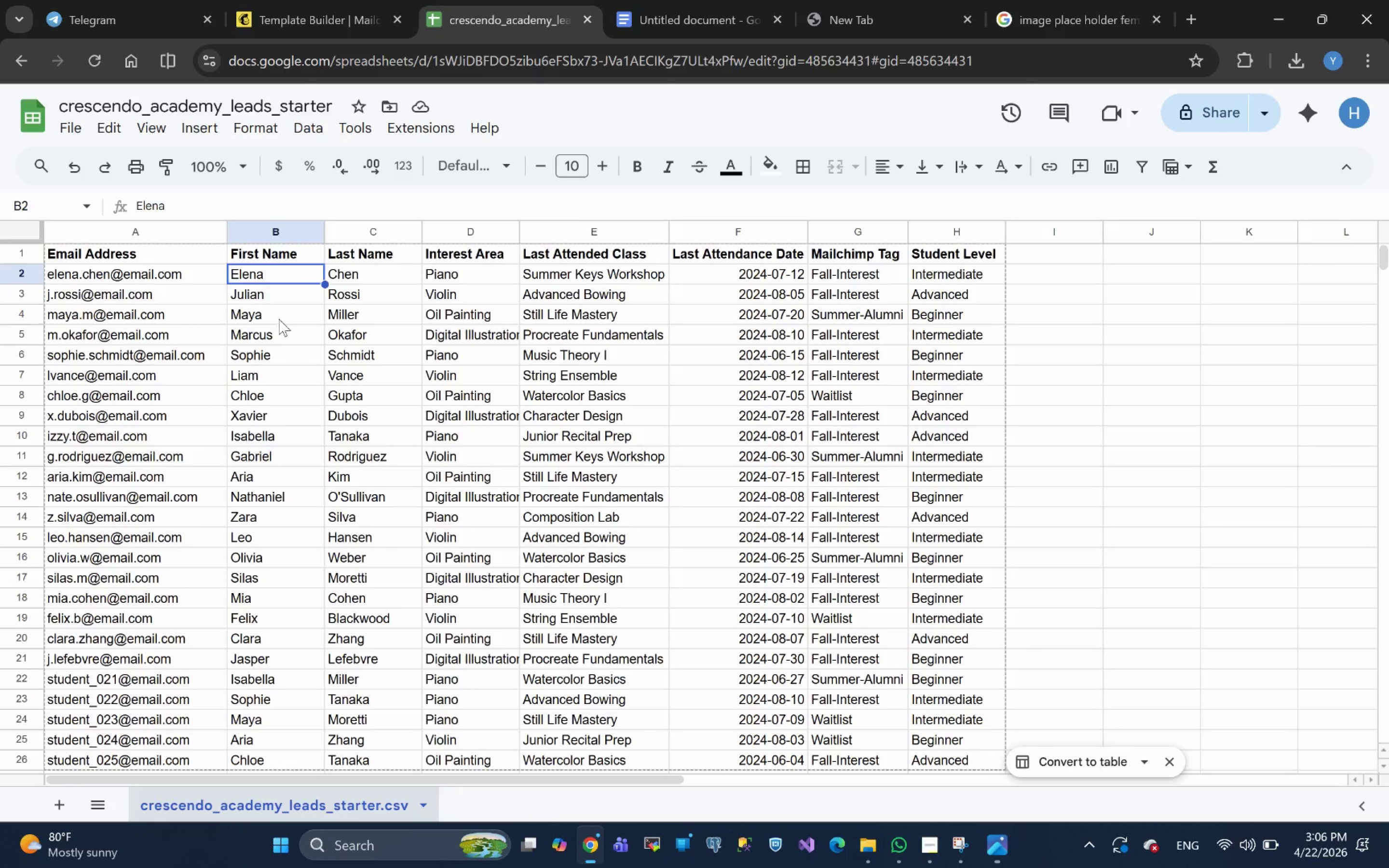 
left_click([281, 334])
 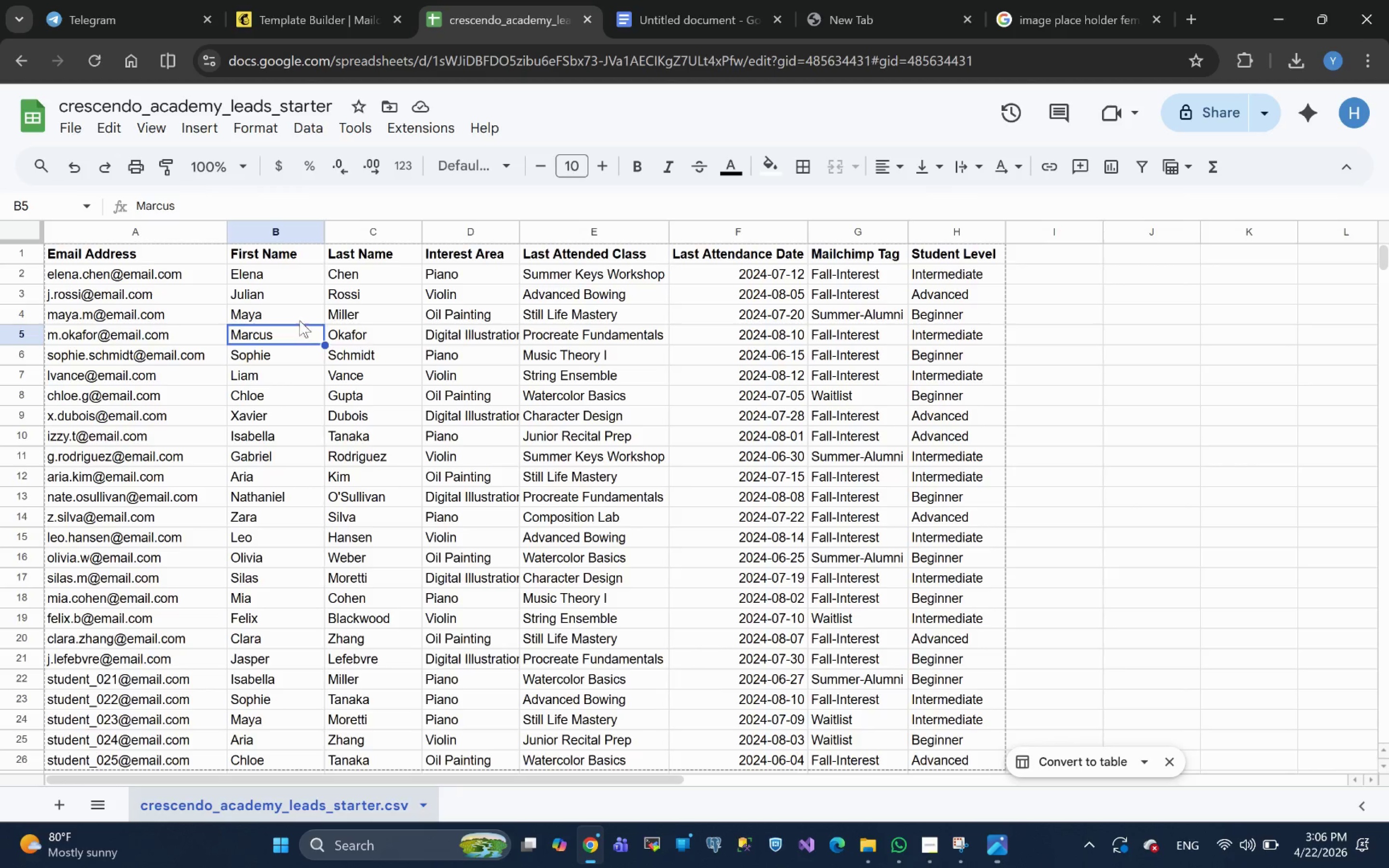 
left_click_drag(start_coordinate=[199, 207], to_coordinate=[83, 199])
 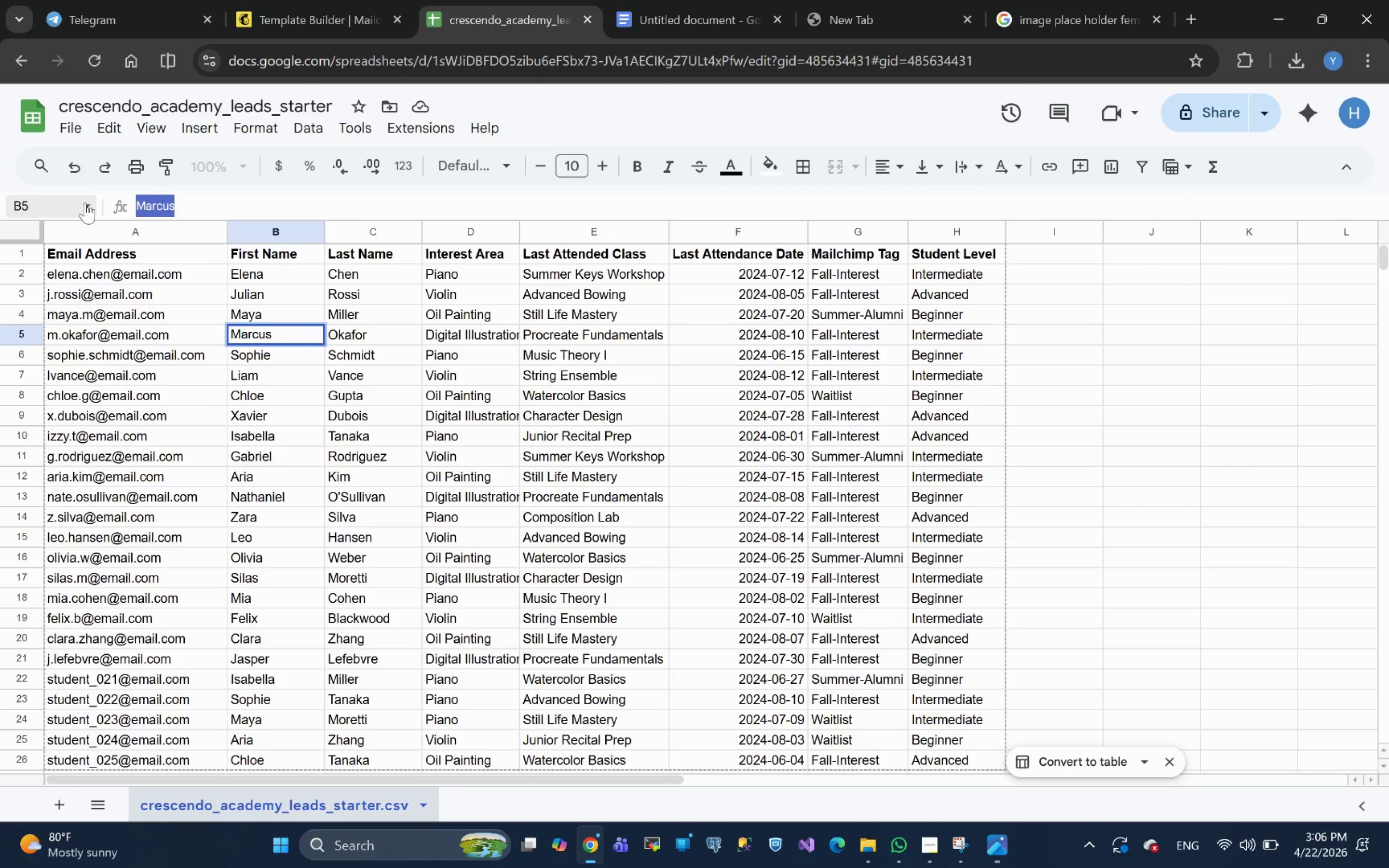 
key(Control+C)
 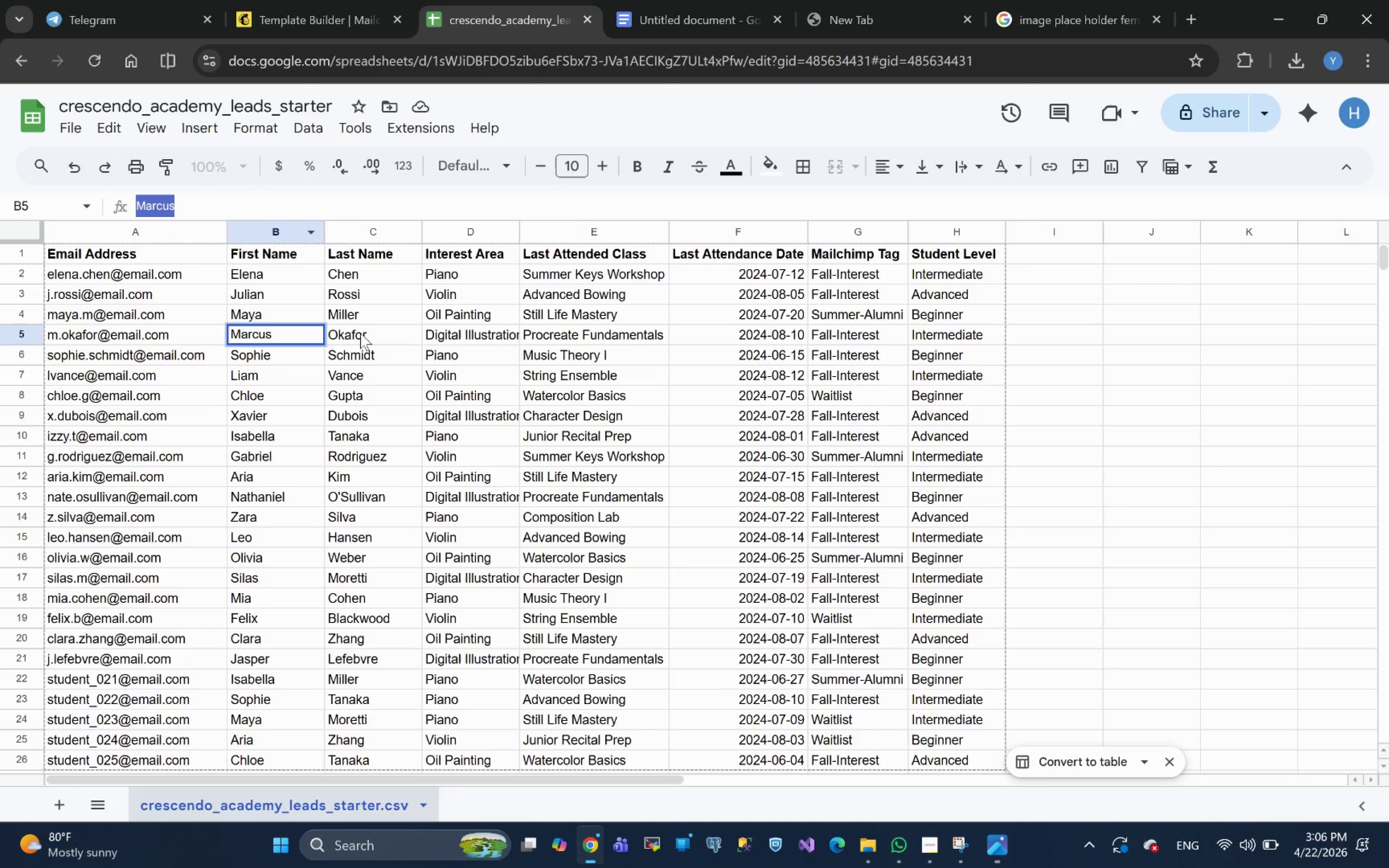 
left_click([358, 333])
 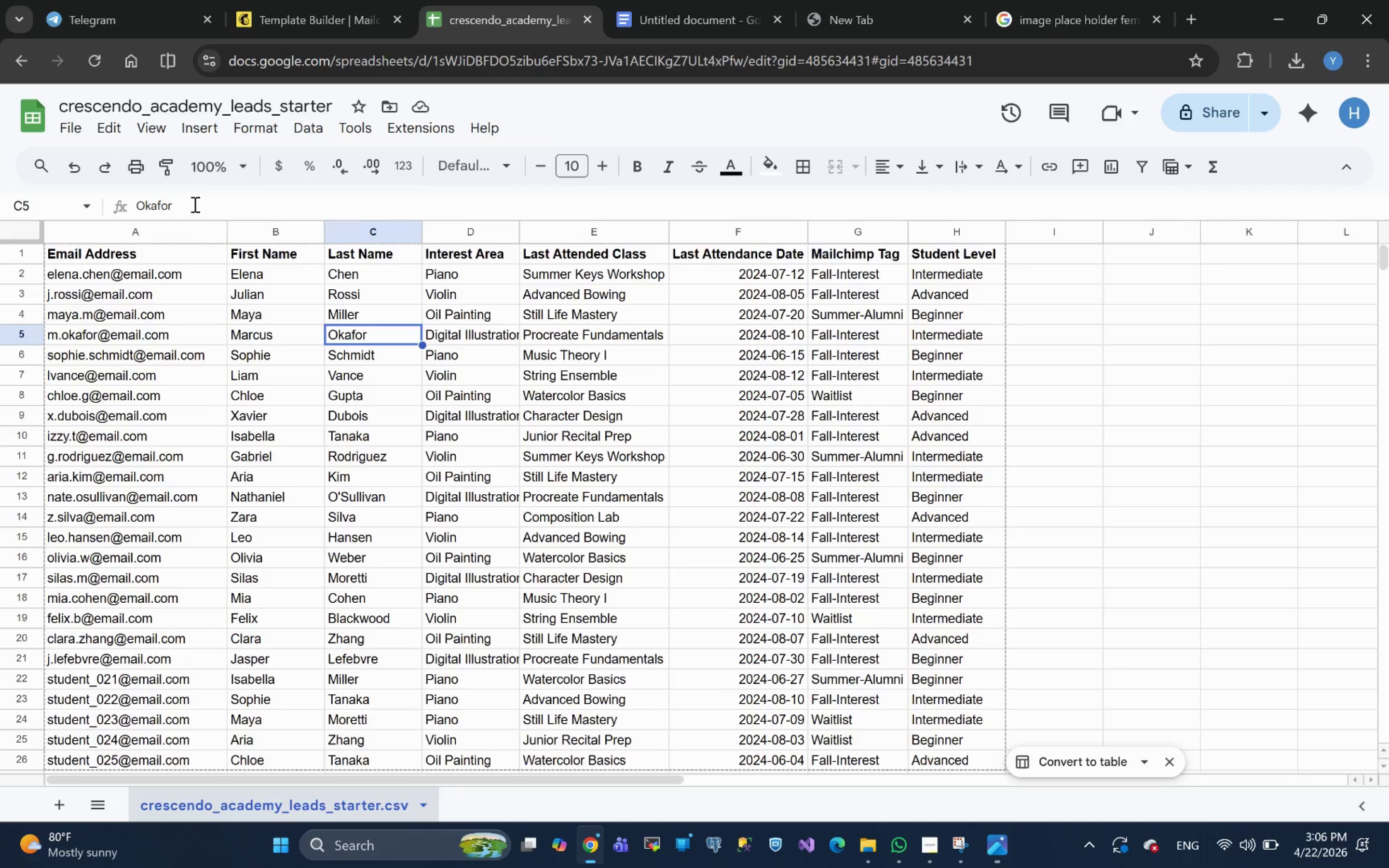 
left_click_drag(start_coordinate=[192, 205], to_coordinate=[81, 206])
 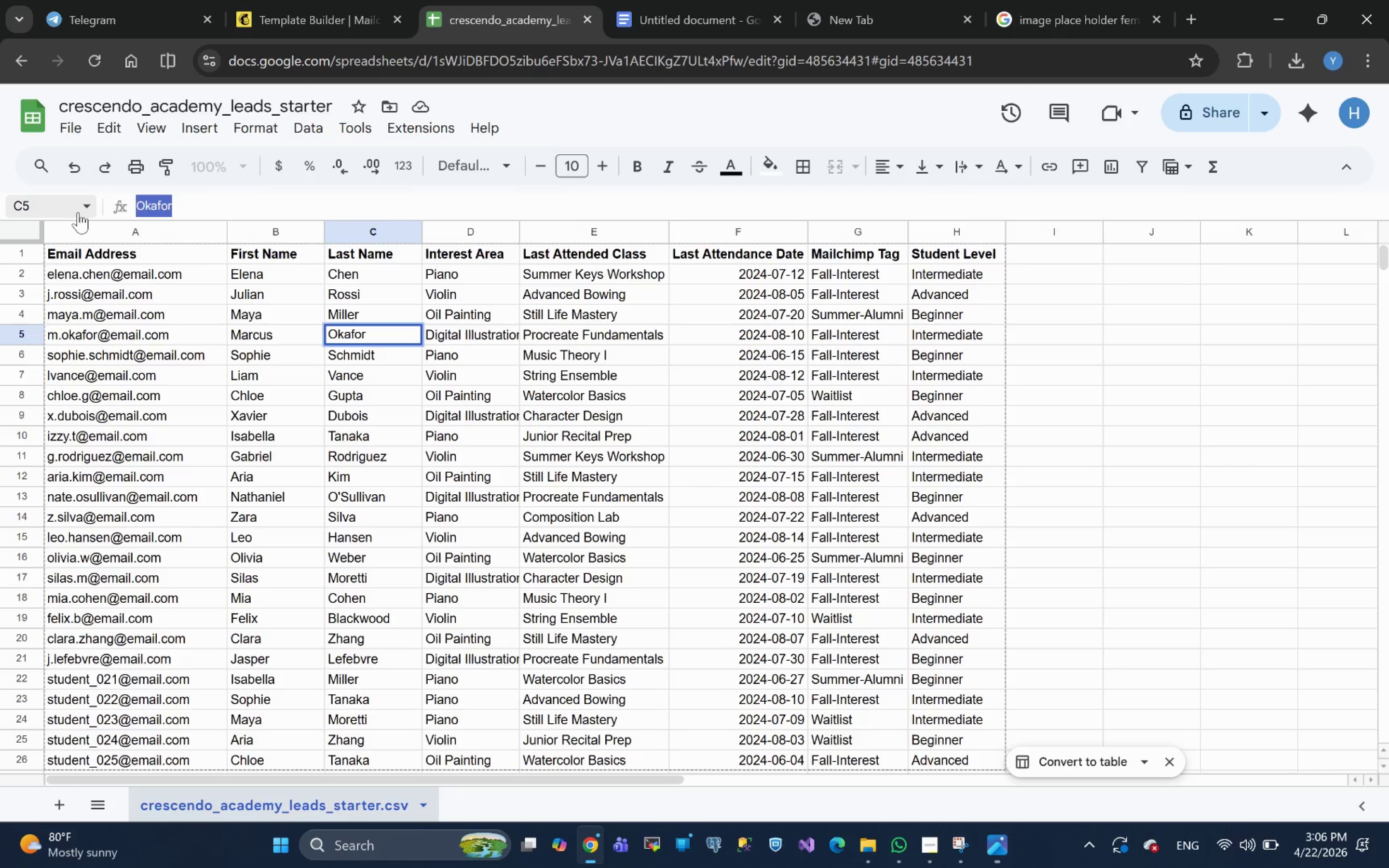 
key(Control+C)
 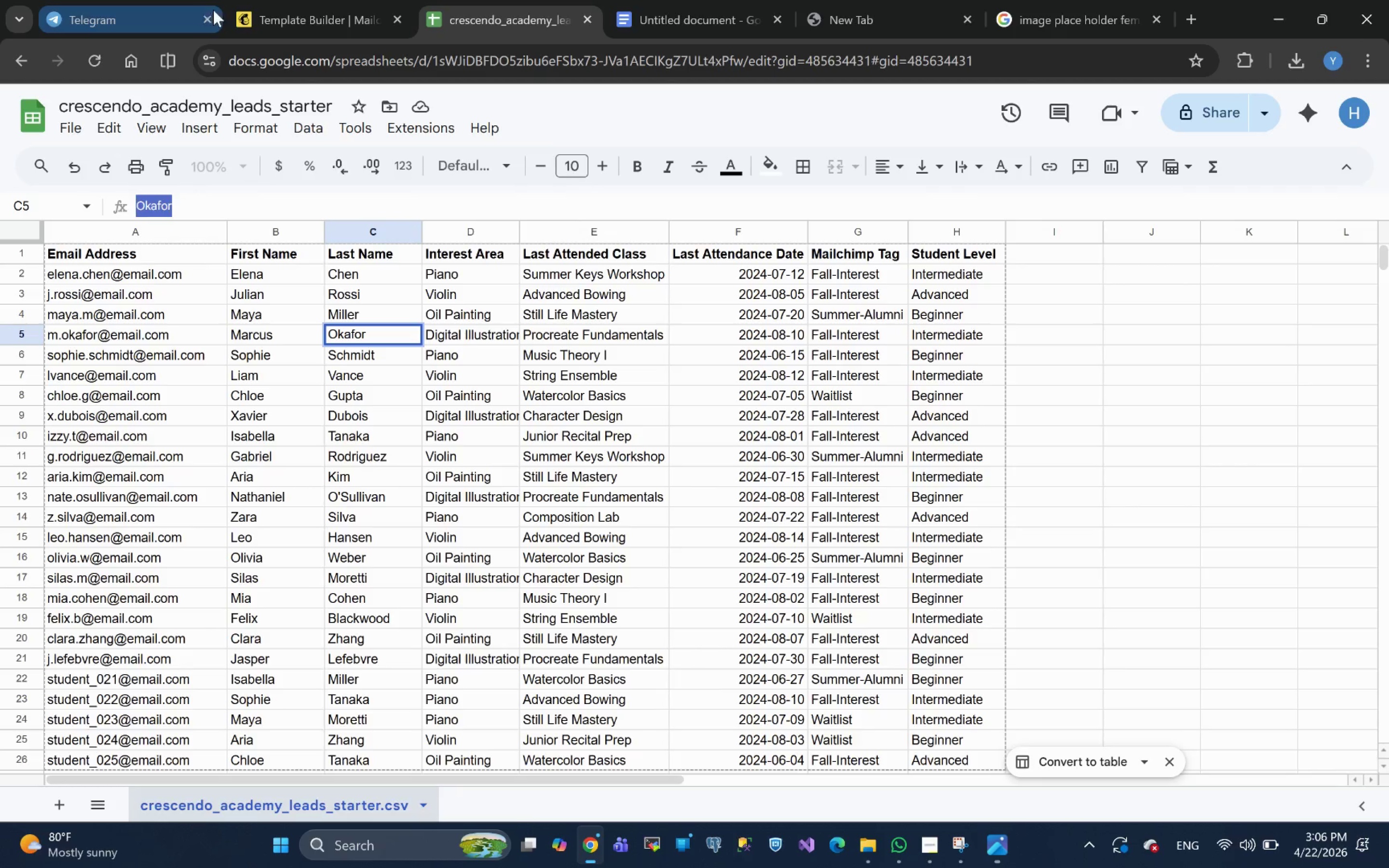 
left_click([293, 15])
 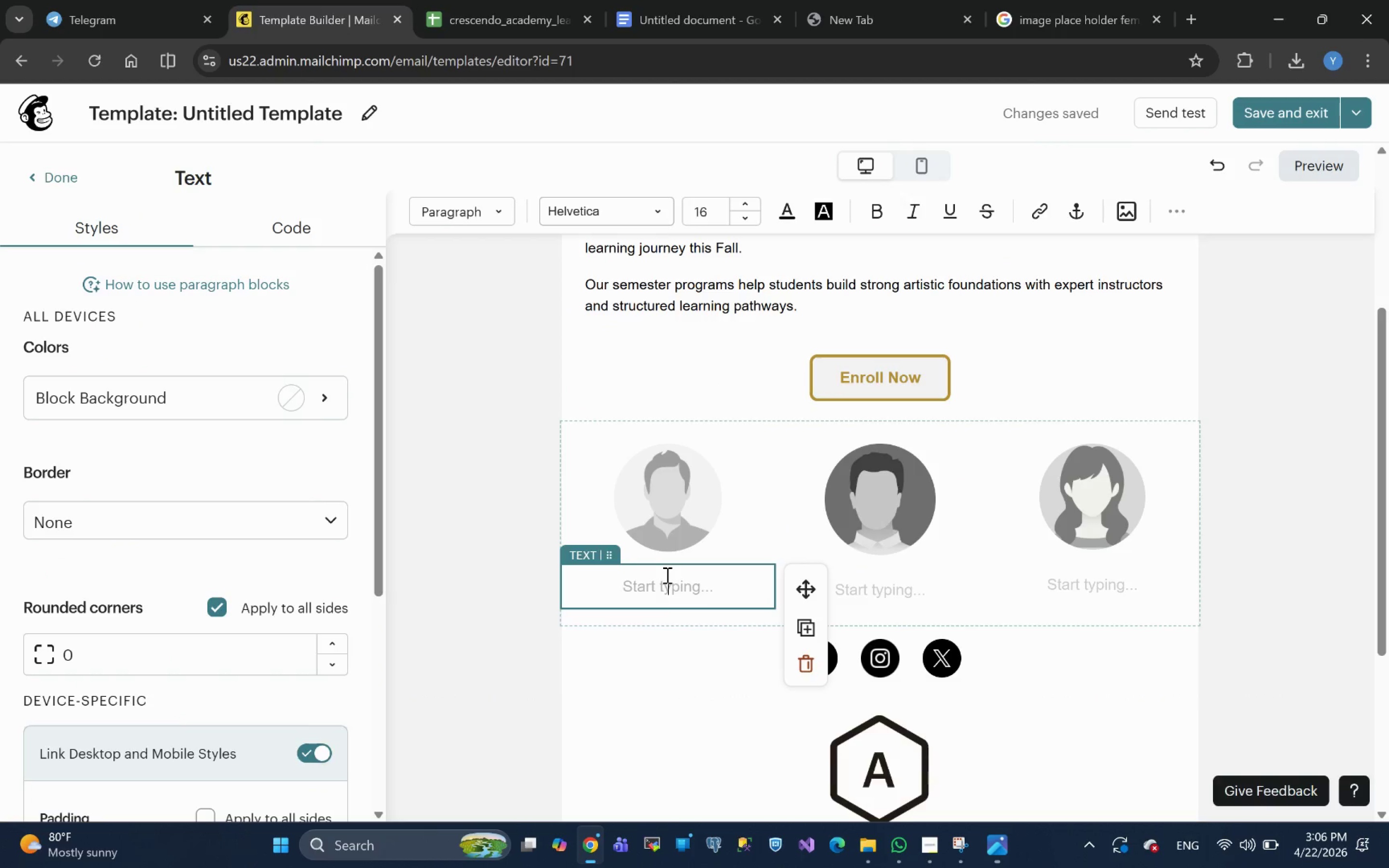 
key(Meta+V)
 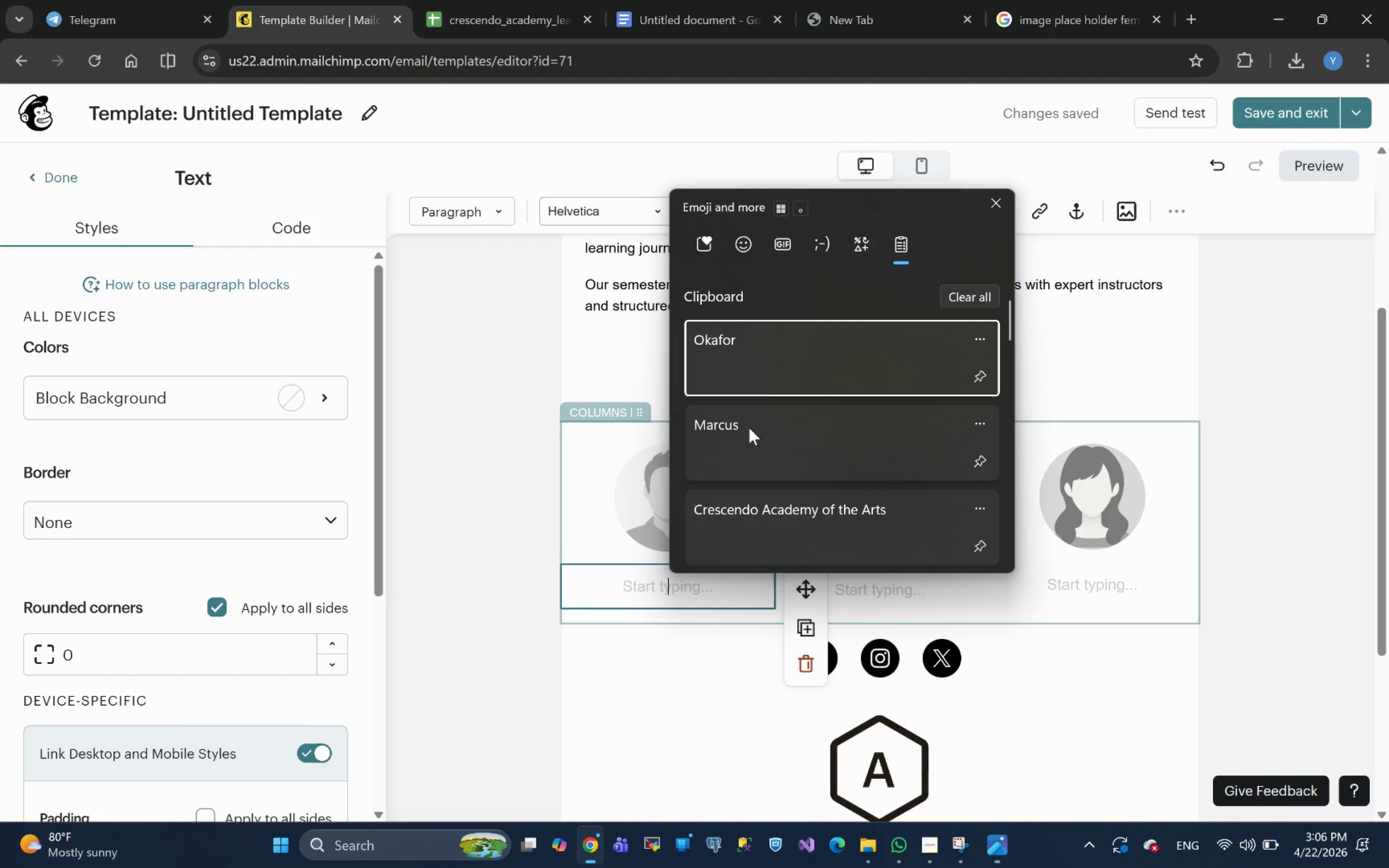 
left_click([745, 439])
 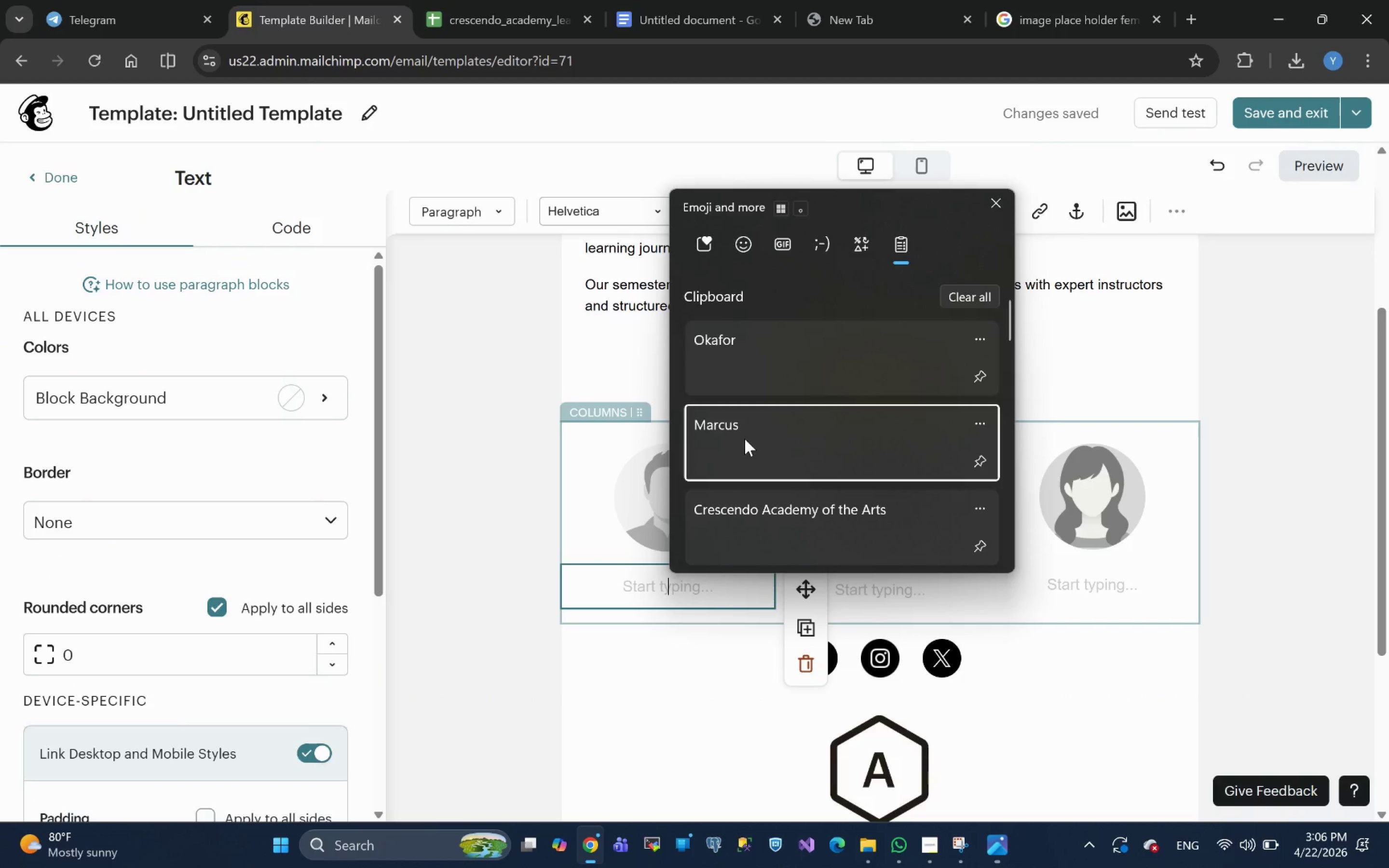 
key(Control+ControlLeft)
 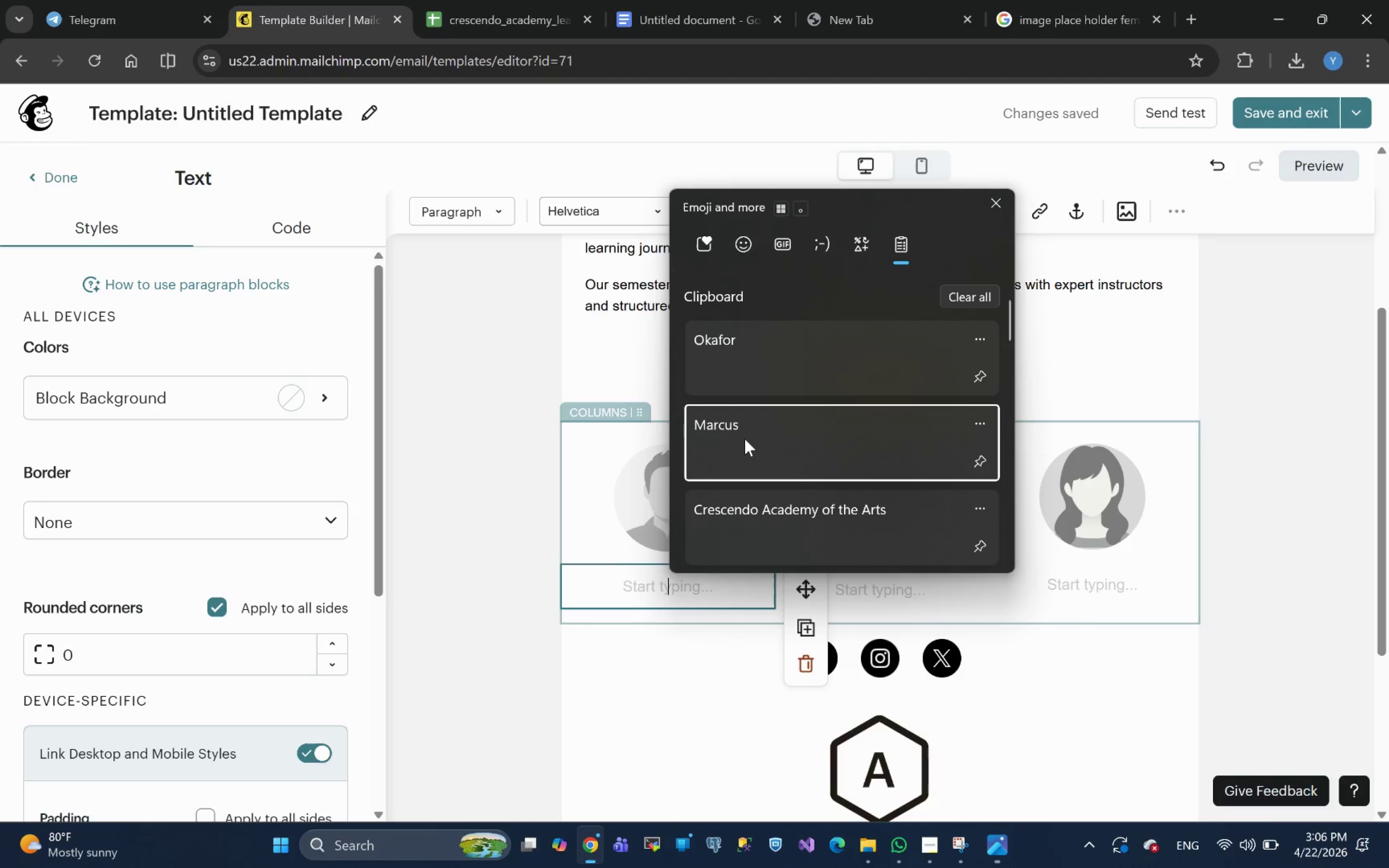 
key(Control+V)
 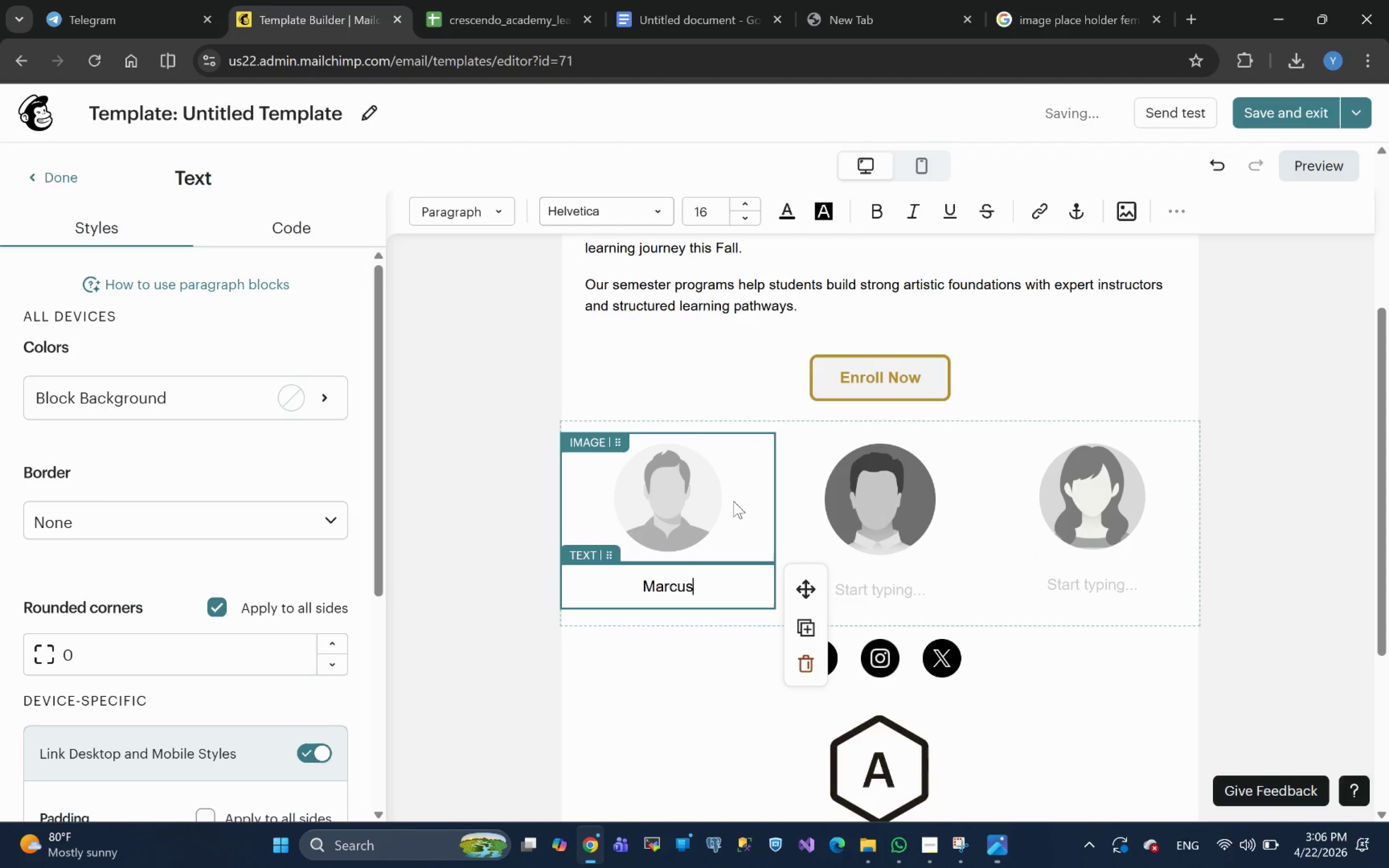 
key(Space)
 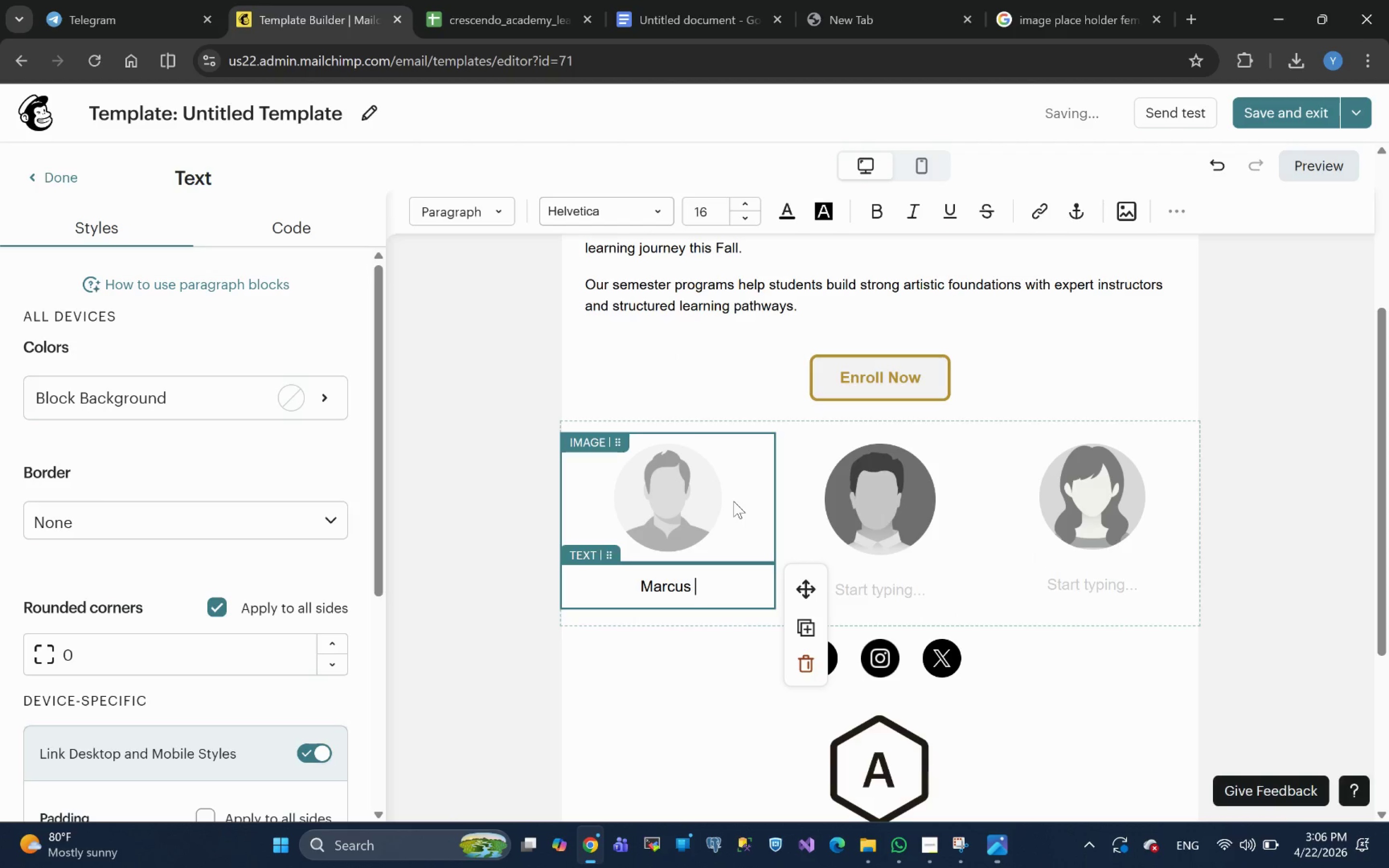 
key(Control+V)
 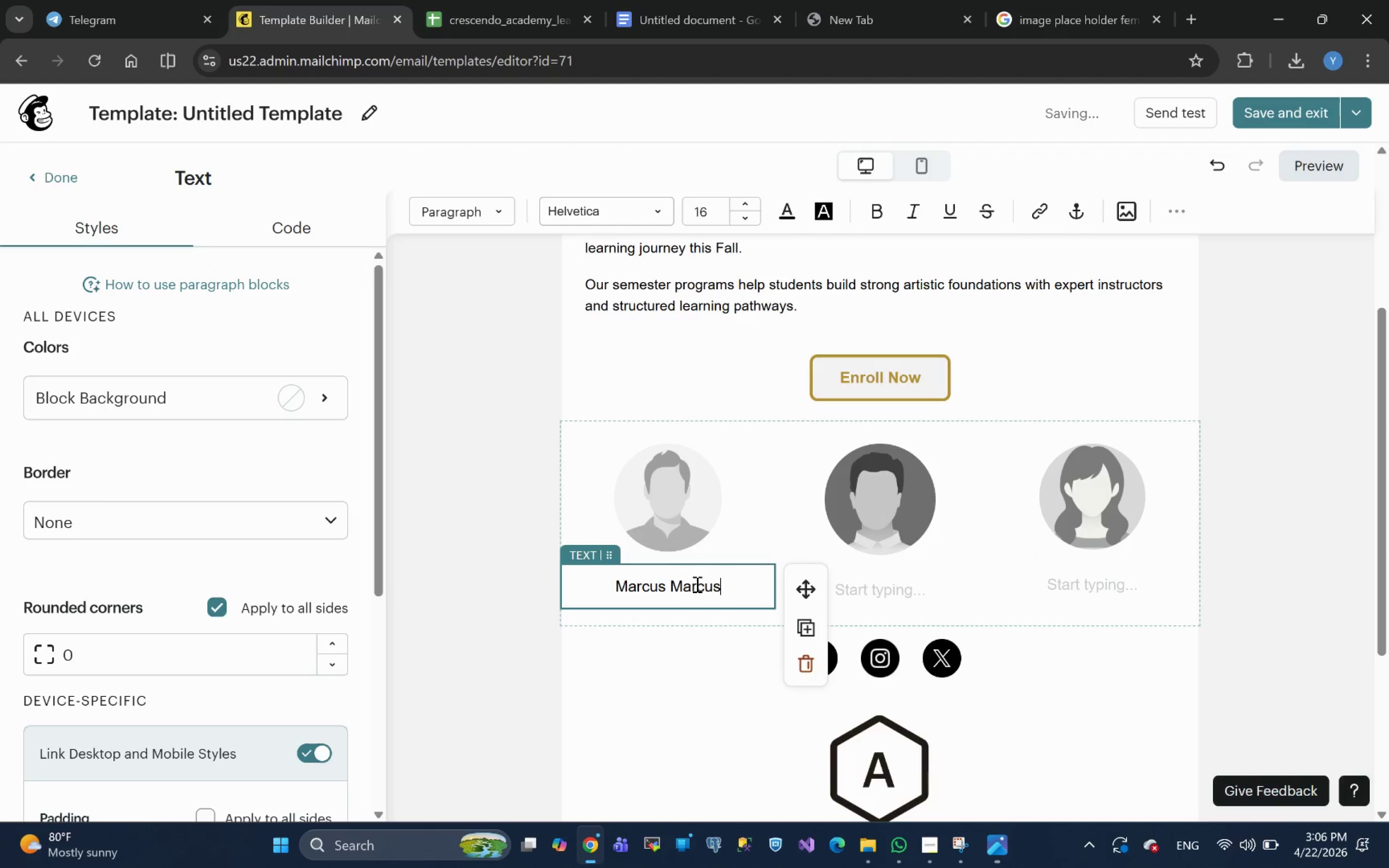 
triple_click([696, 582])
 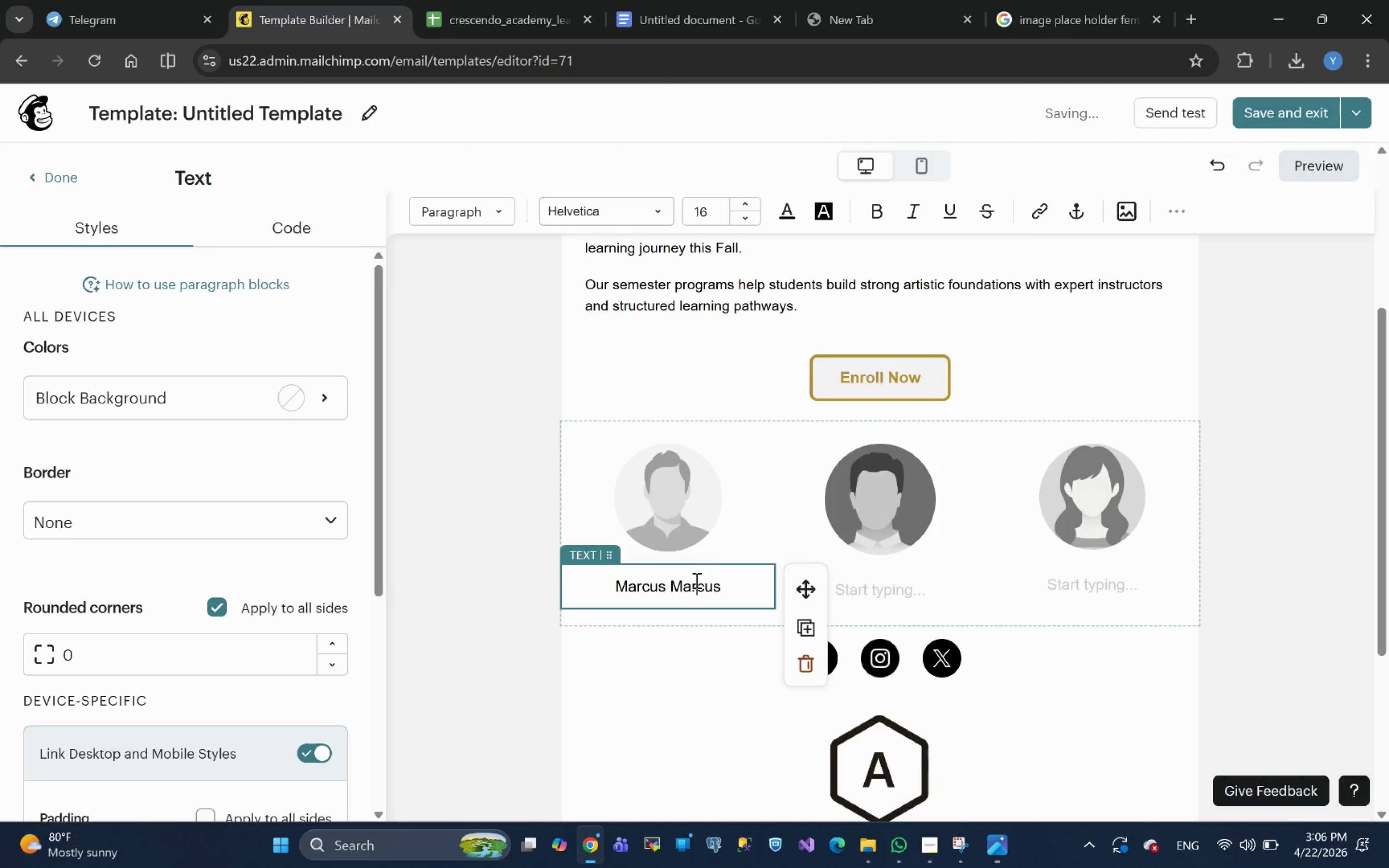 
triple_click([695, 580])
 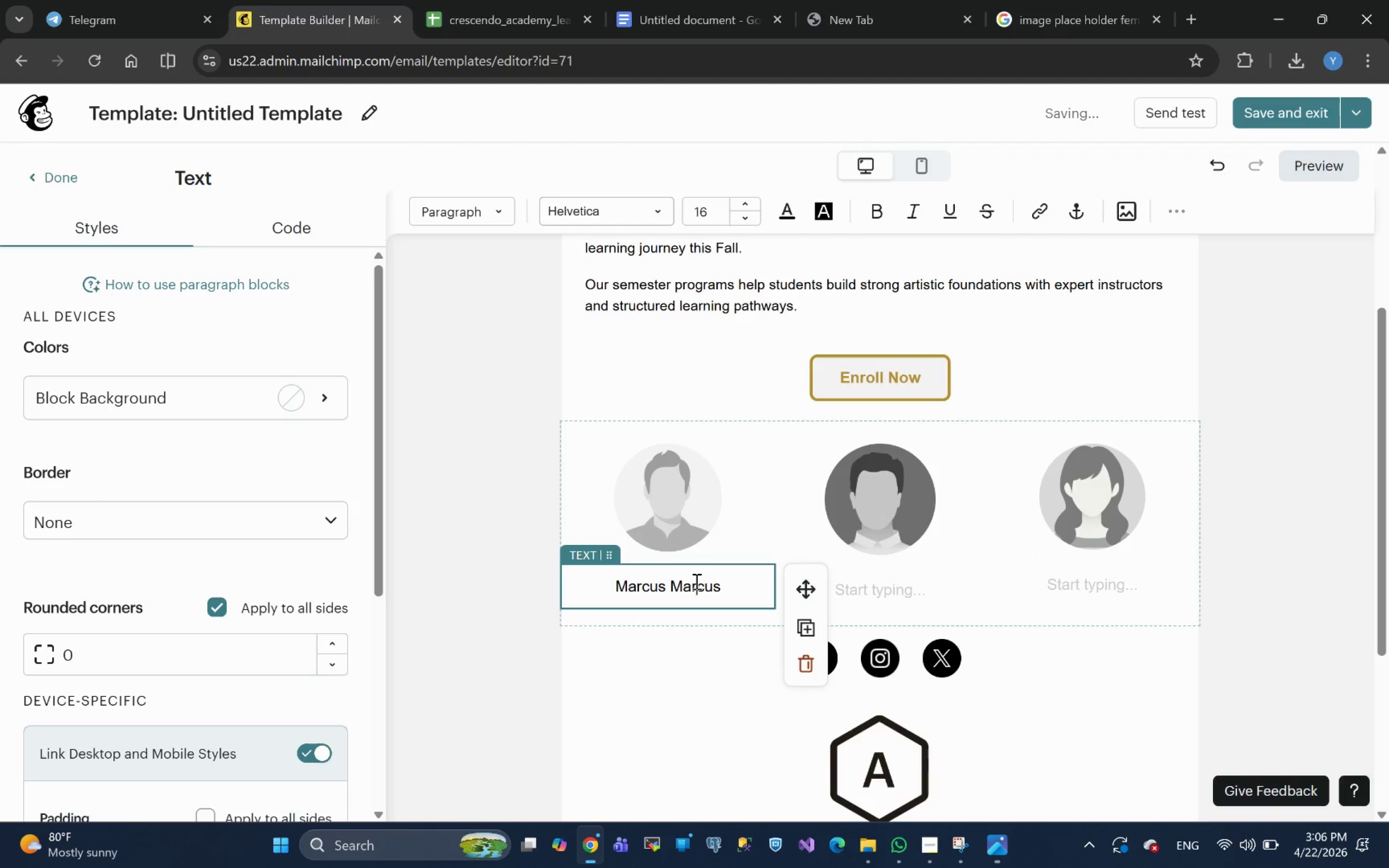 
double_click([695, 580])
 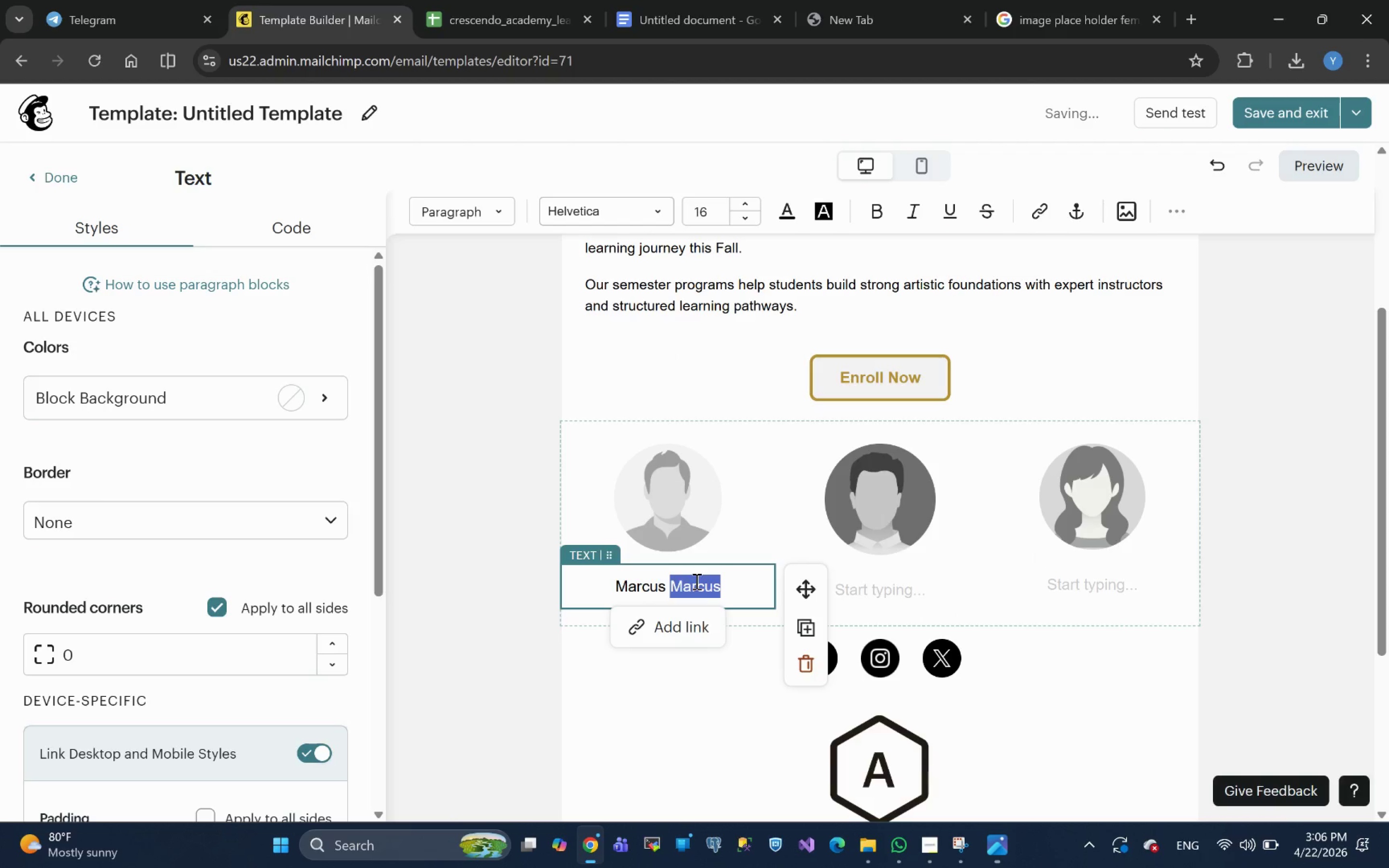 
key(Meta+V)
 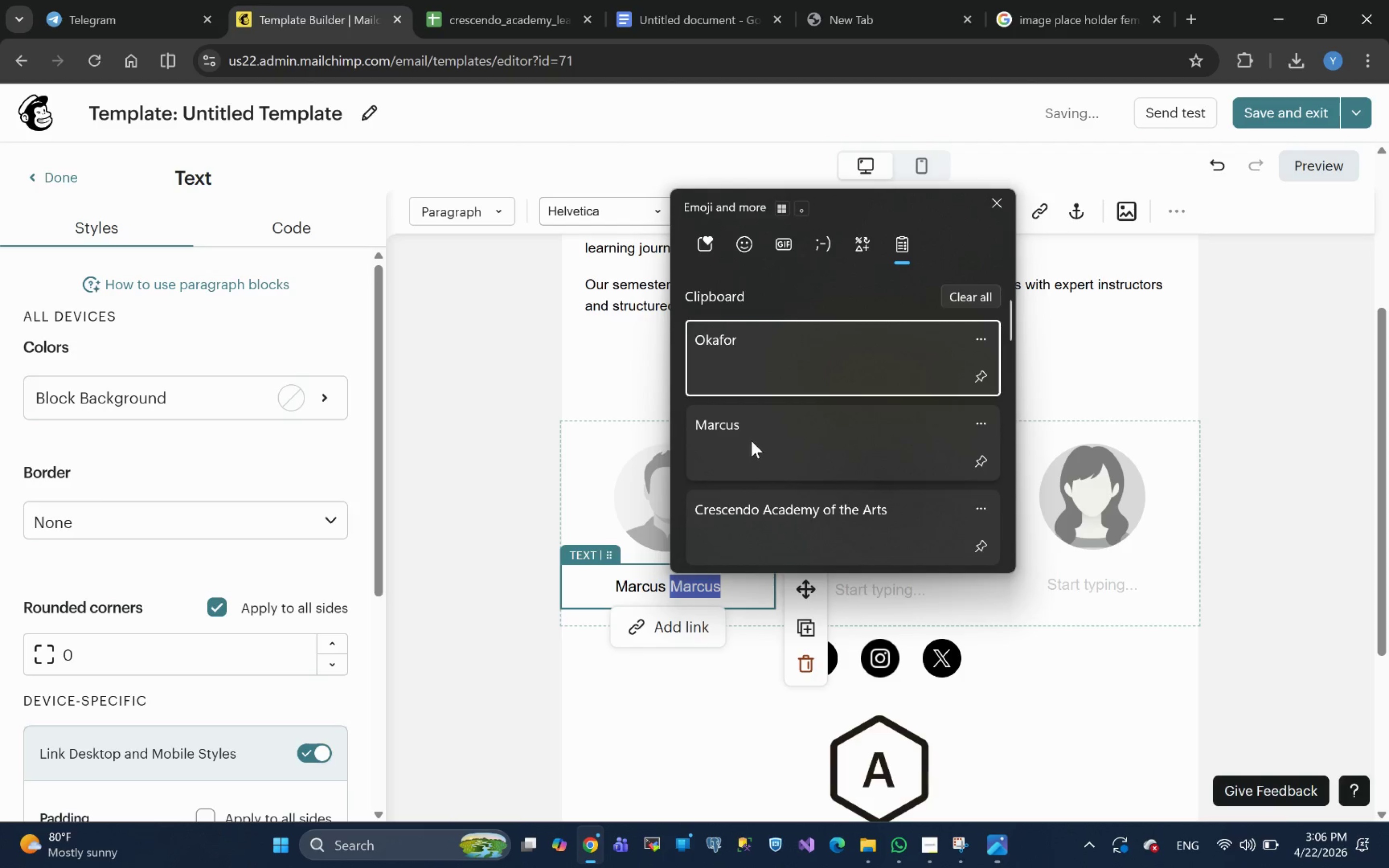 
left_click([760, 361])
 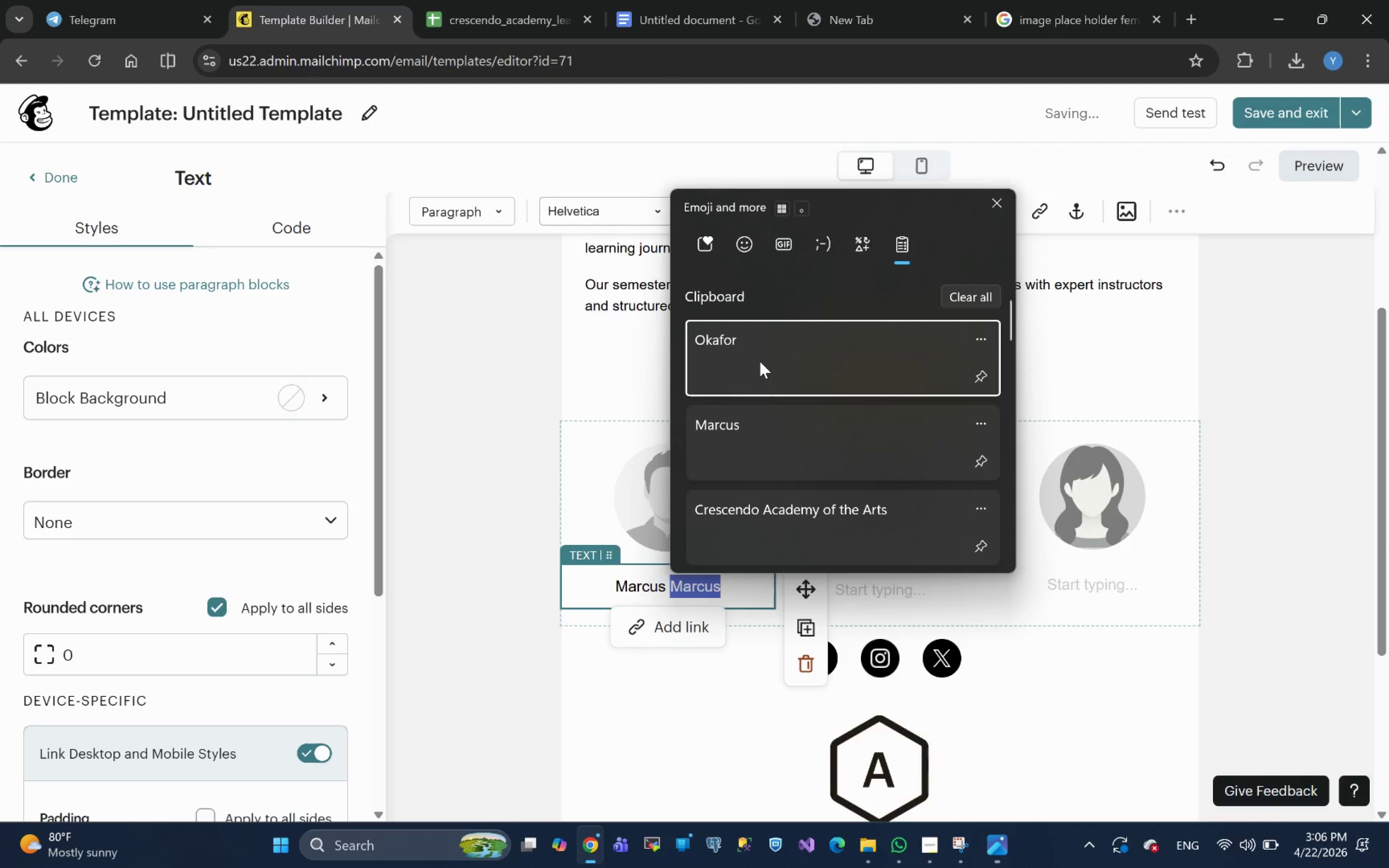 
key(Control+ControlLeft)
 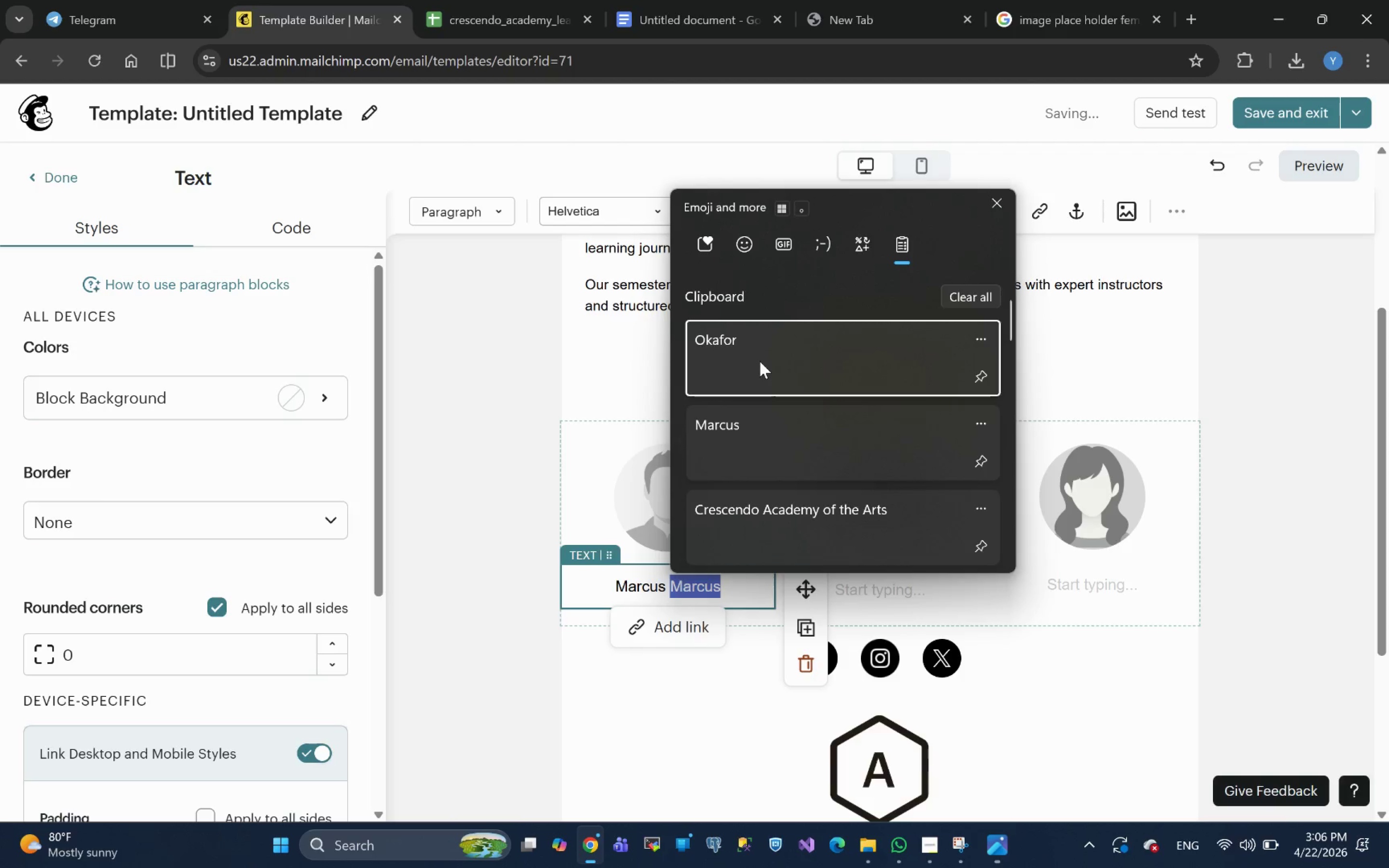 
key(Control+V)
 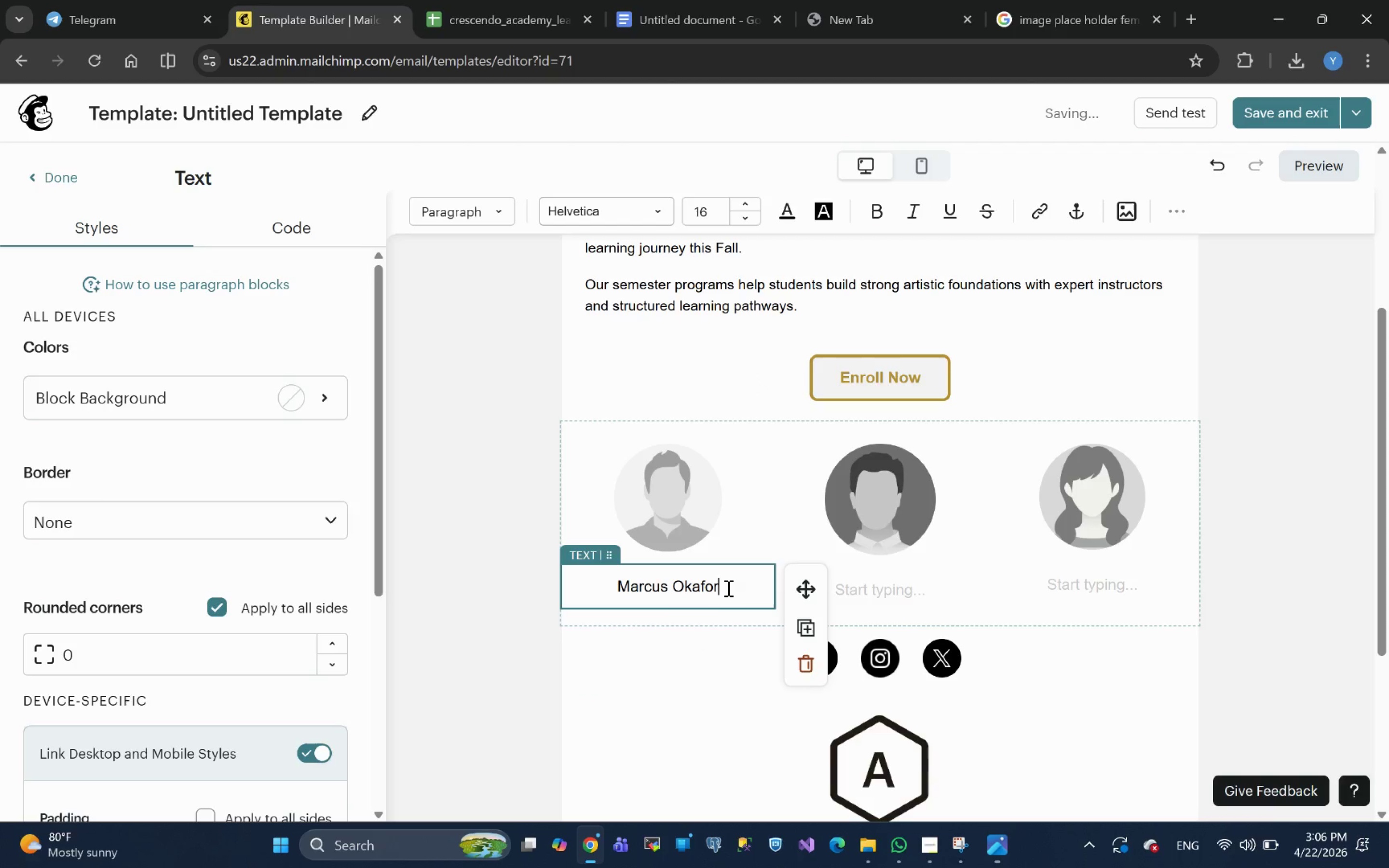 
wait(6.29)
 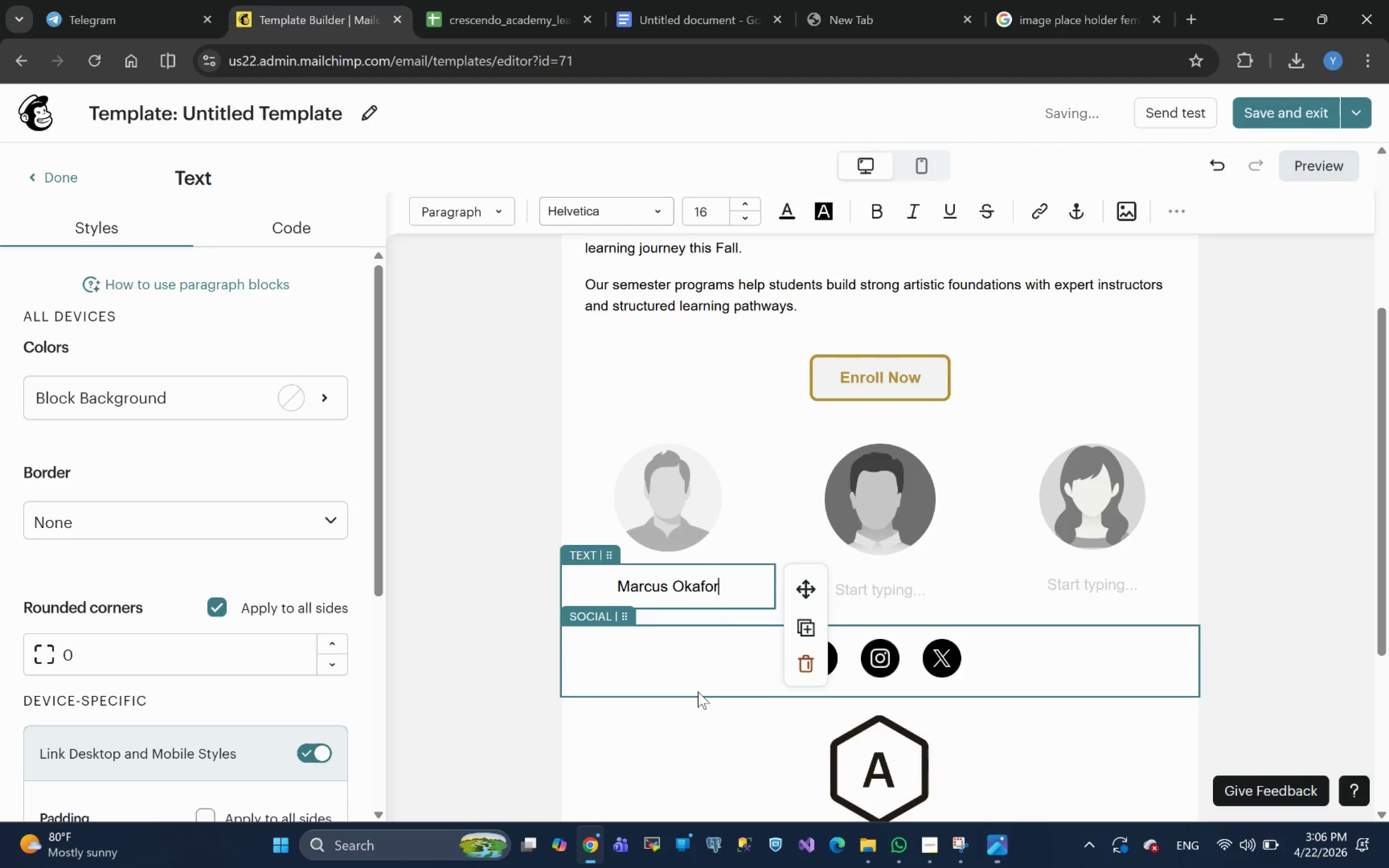 
key(Alt+Tab)
 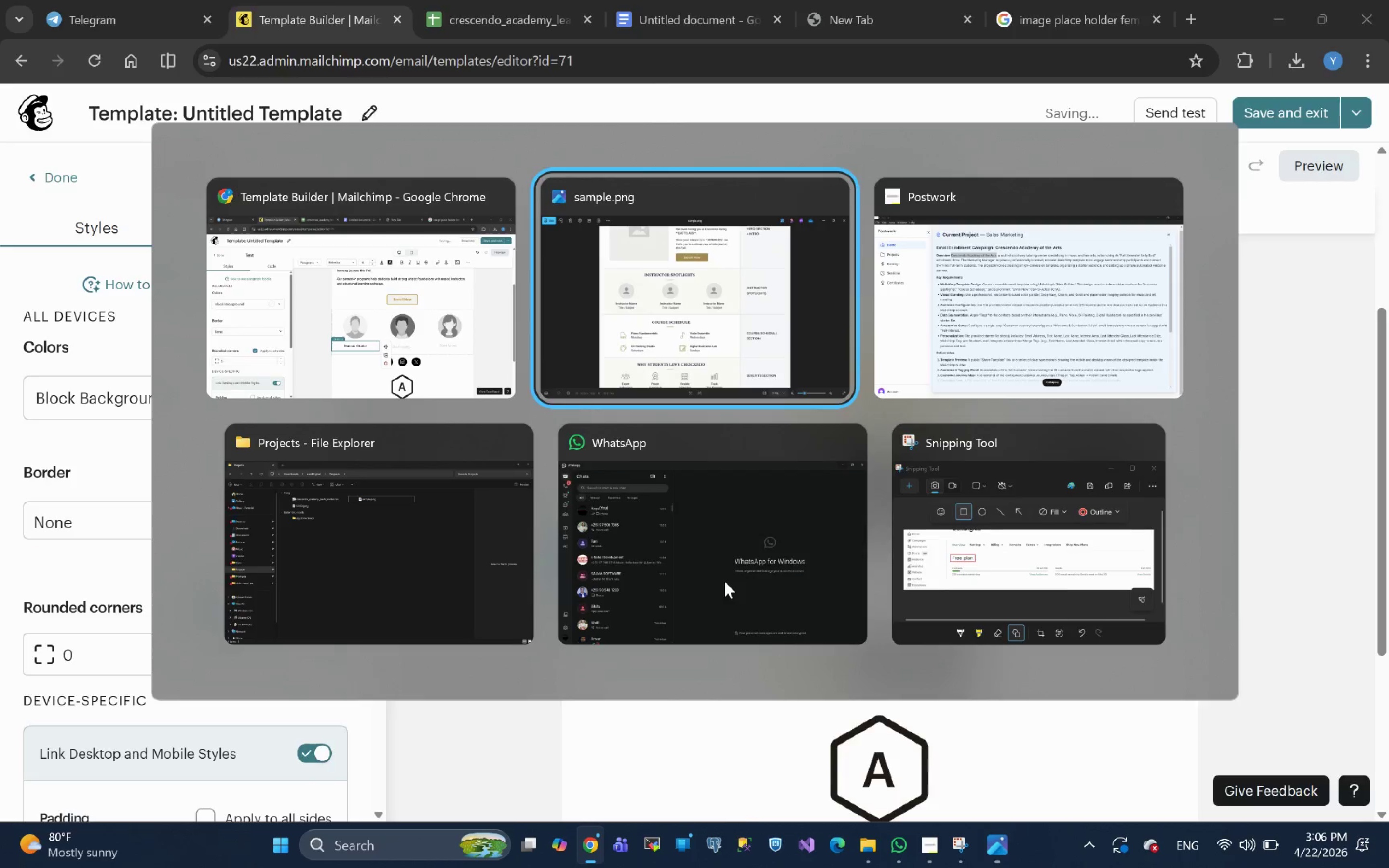 
key(Alt+Tab)
 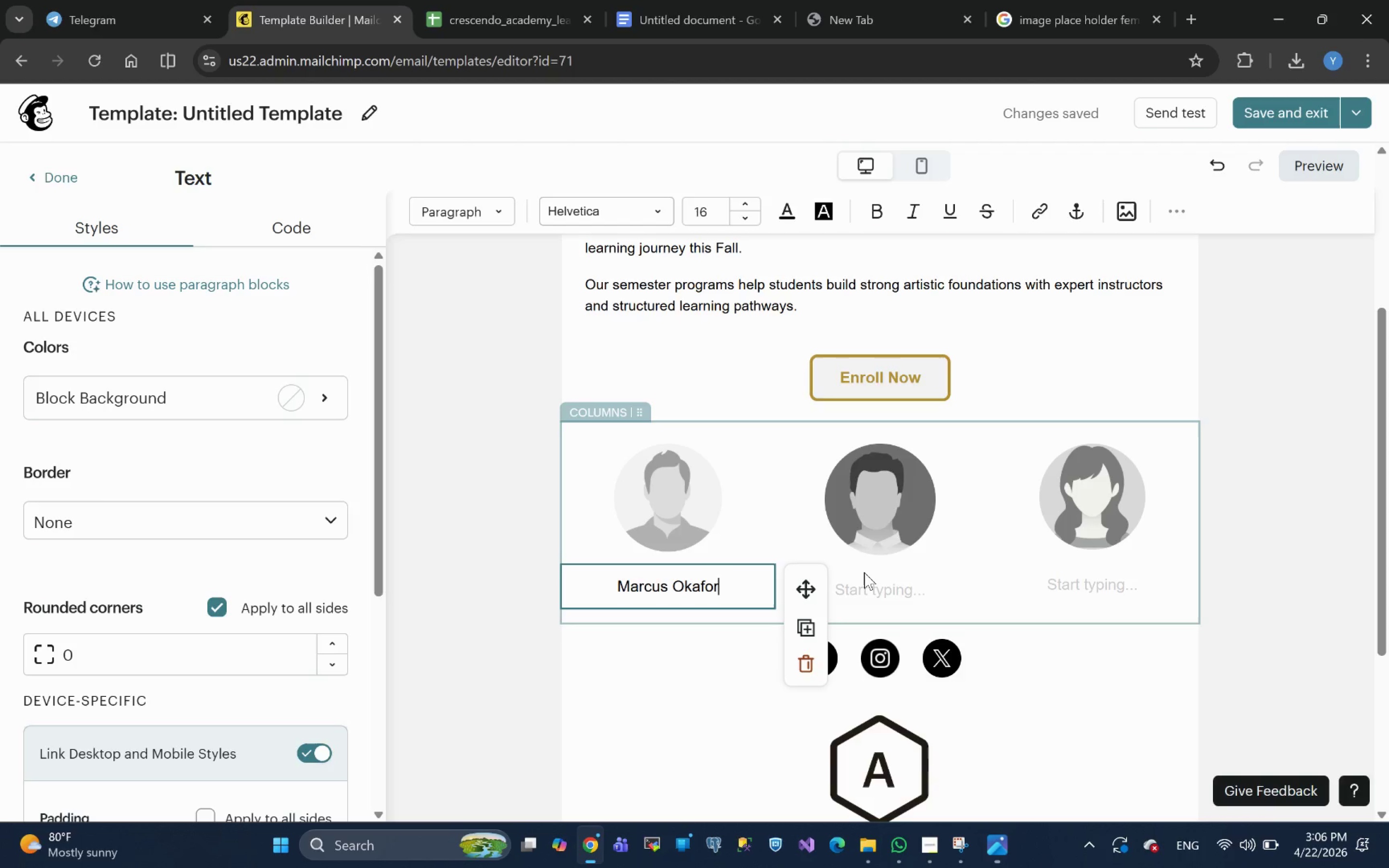 
key(Enter)
 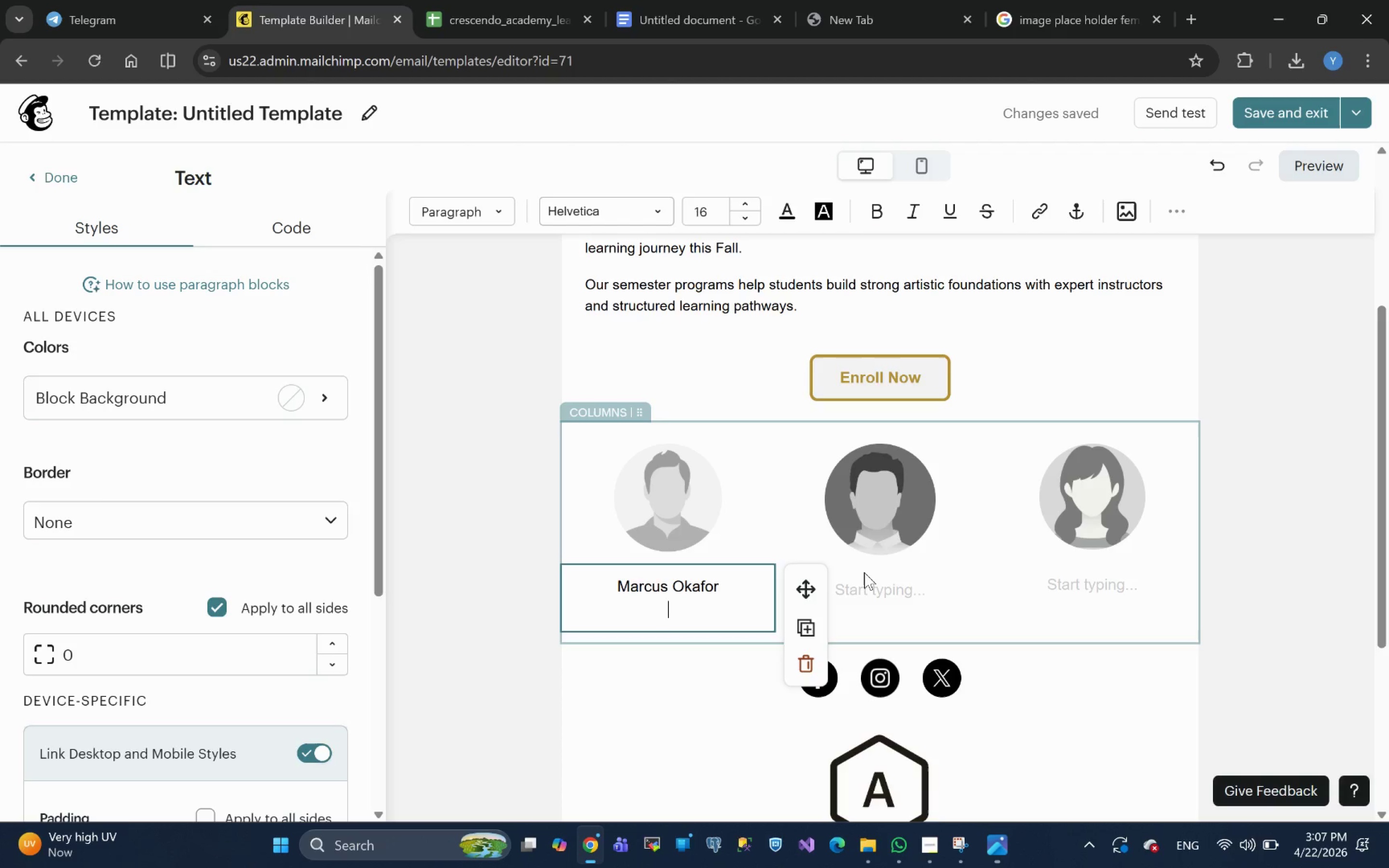 
wait(11.26)
 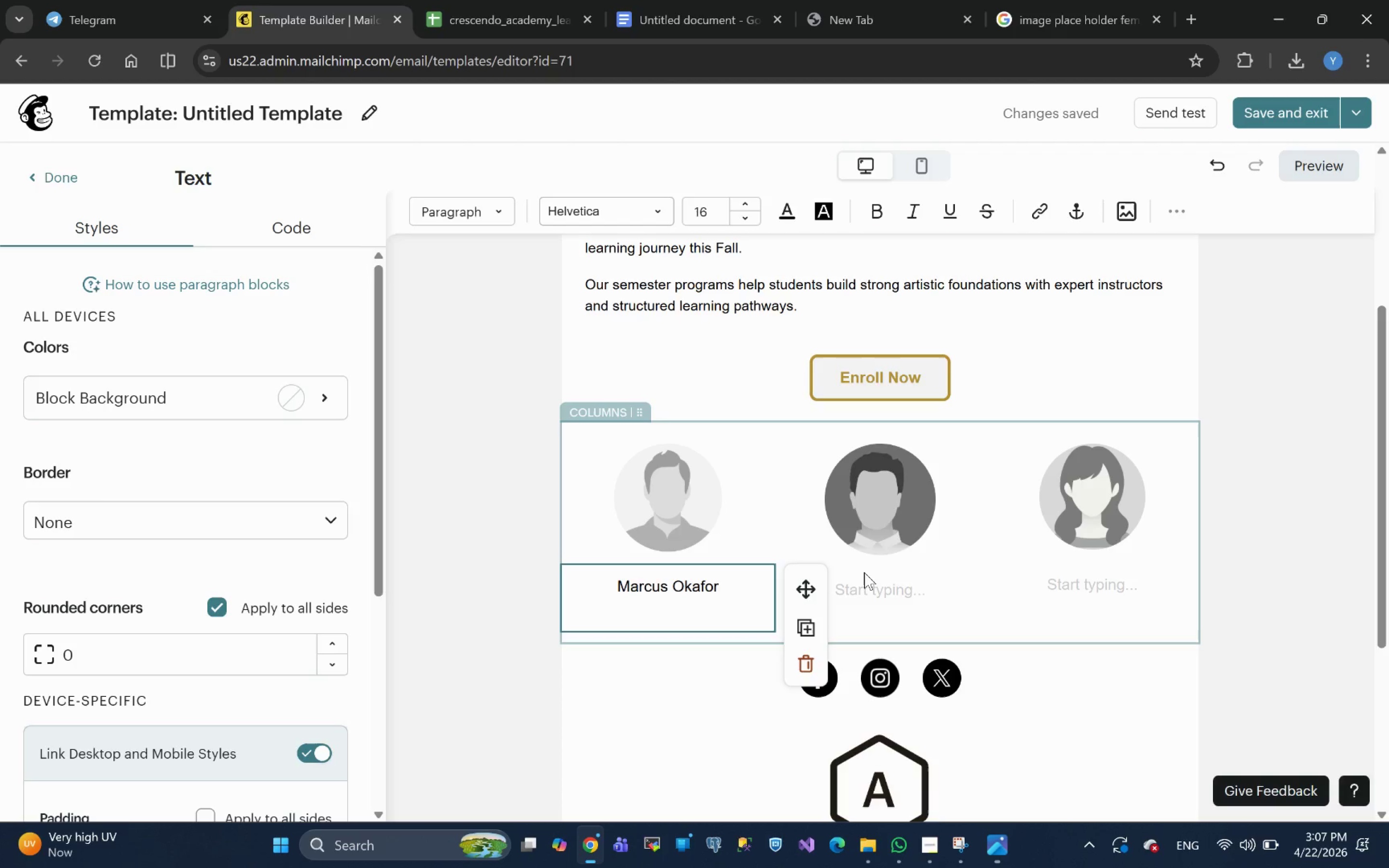 
type(Piano Inrucor)
 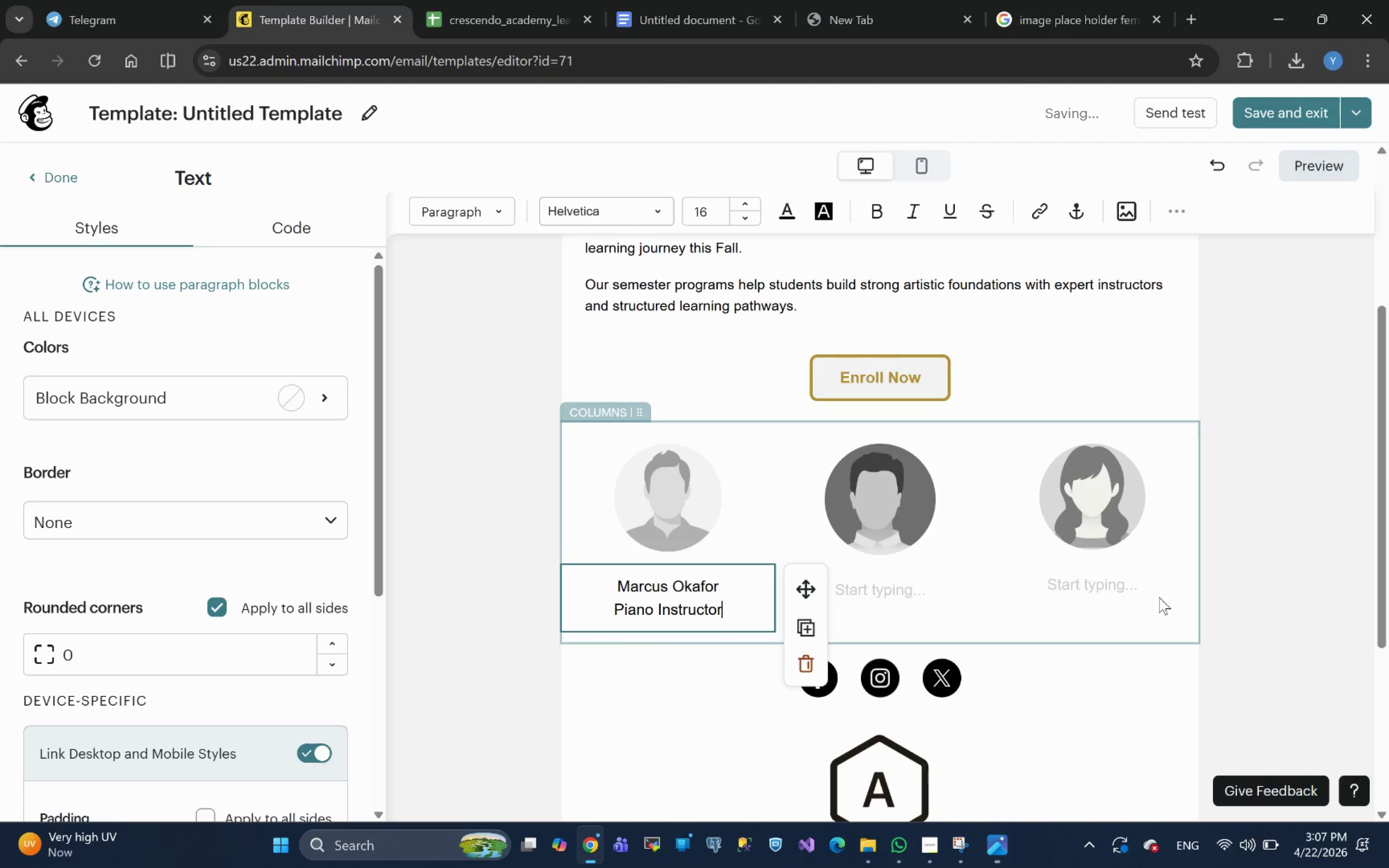 
hold_key(key=T, duration=1.18)
 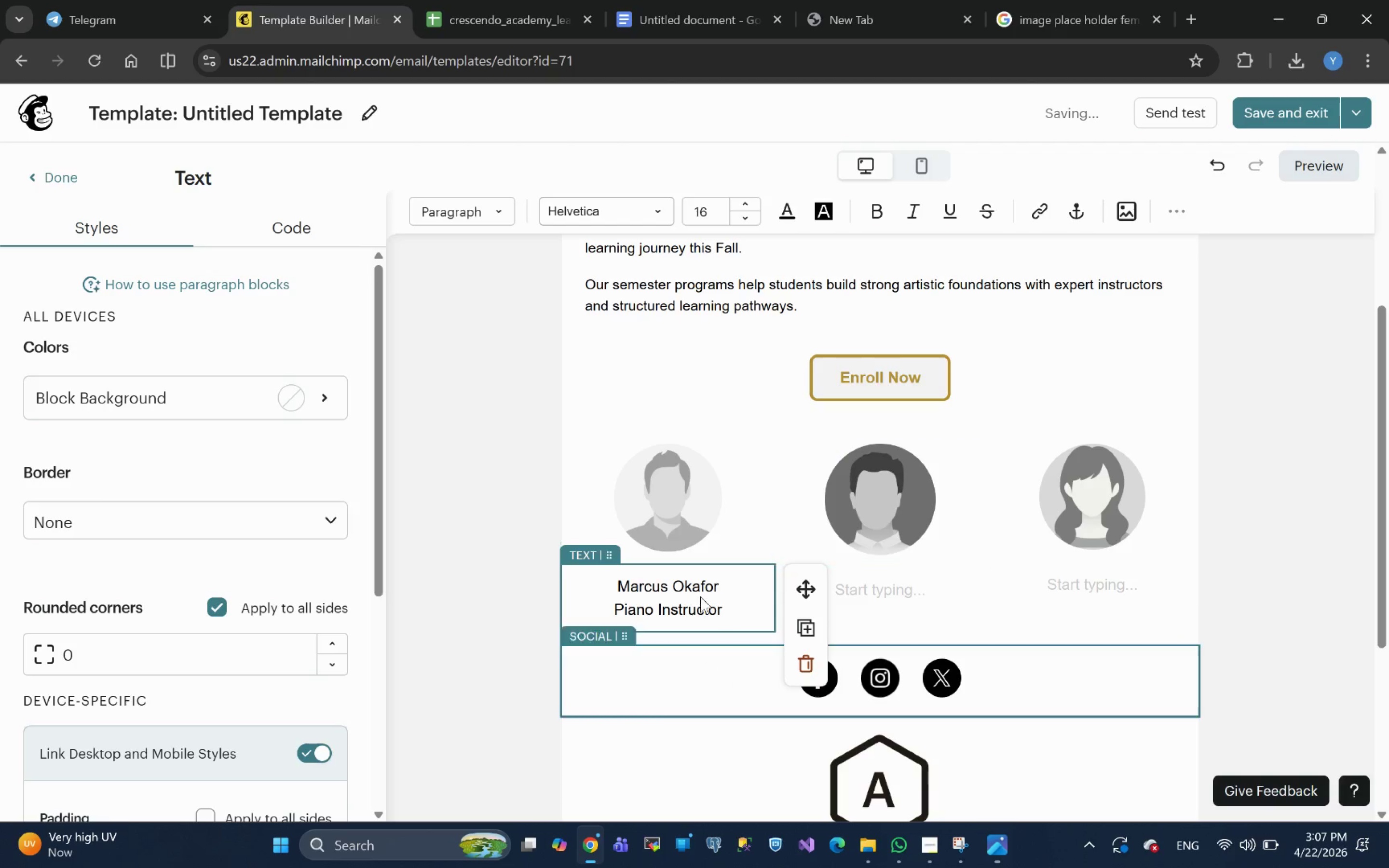 
left_click([718, 588])
 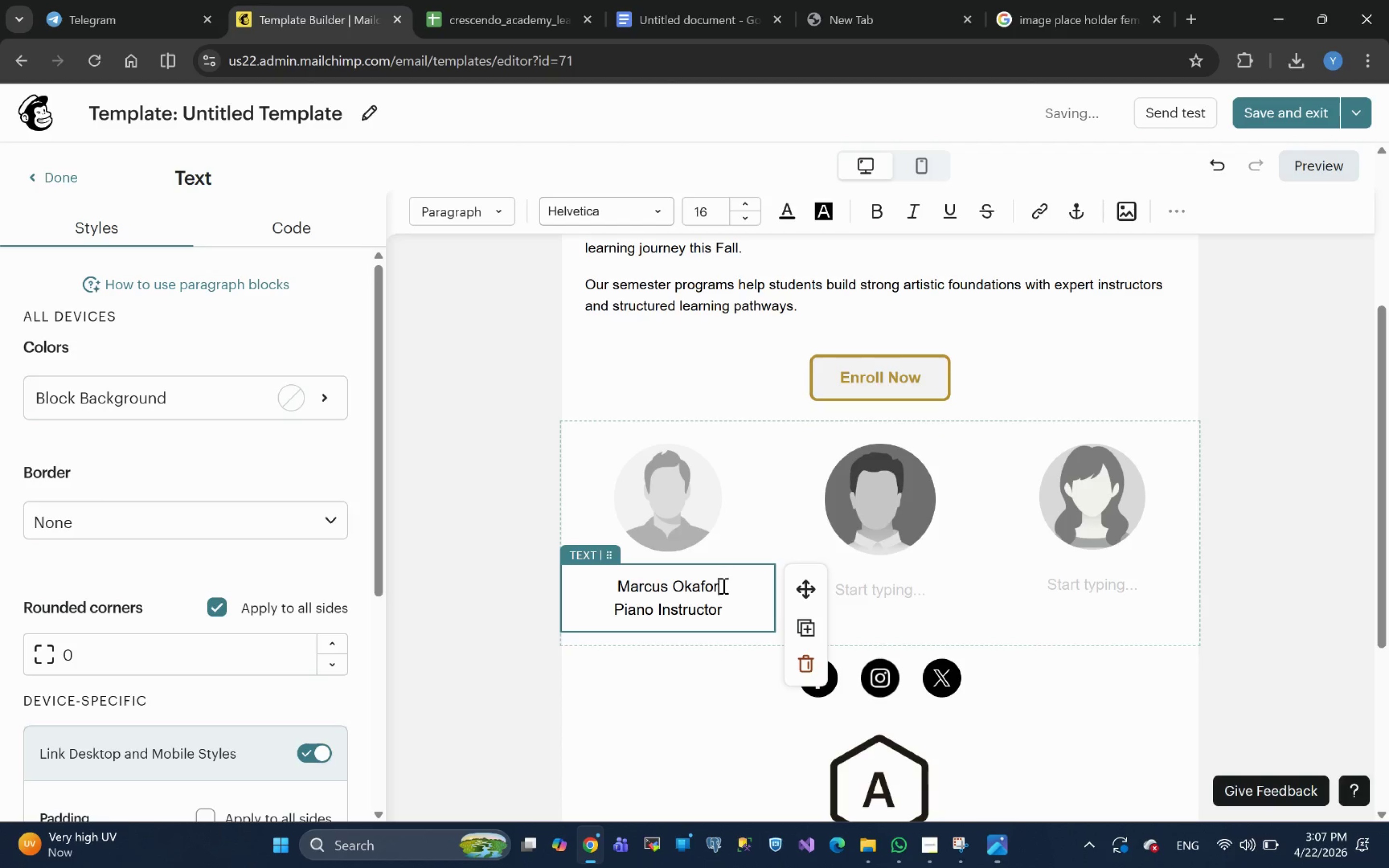 
left_click_drag(start_coordinate=[719, 584], to_coordinate=[614, 591])
 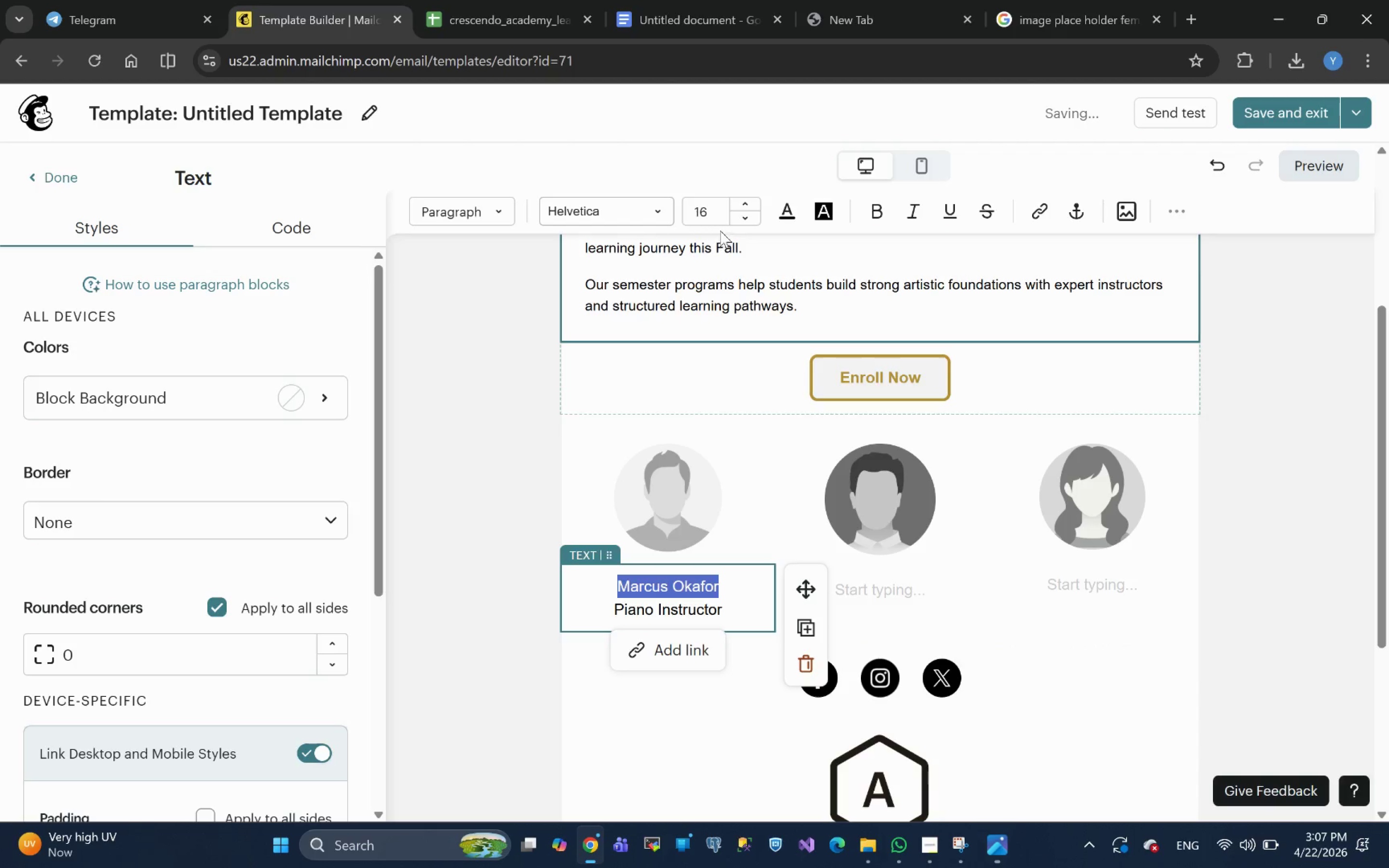 
wait(8.05)
 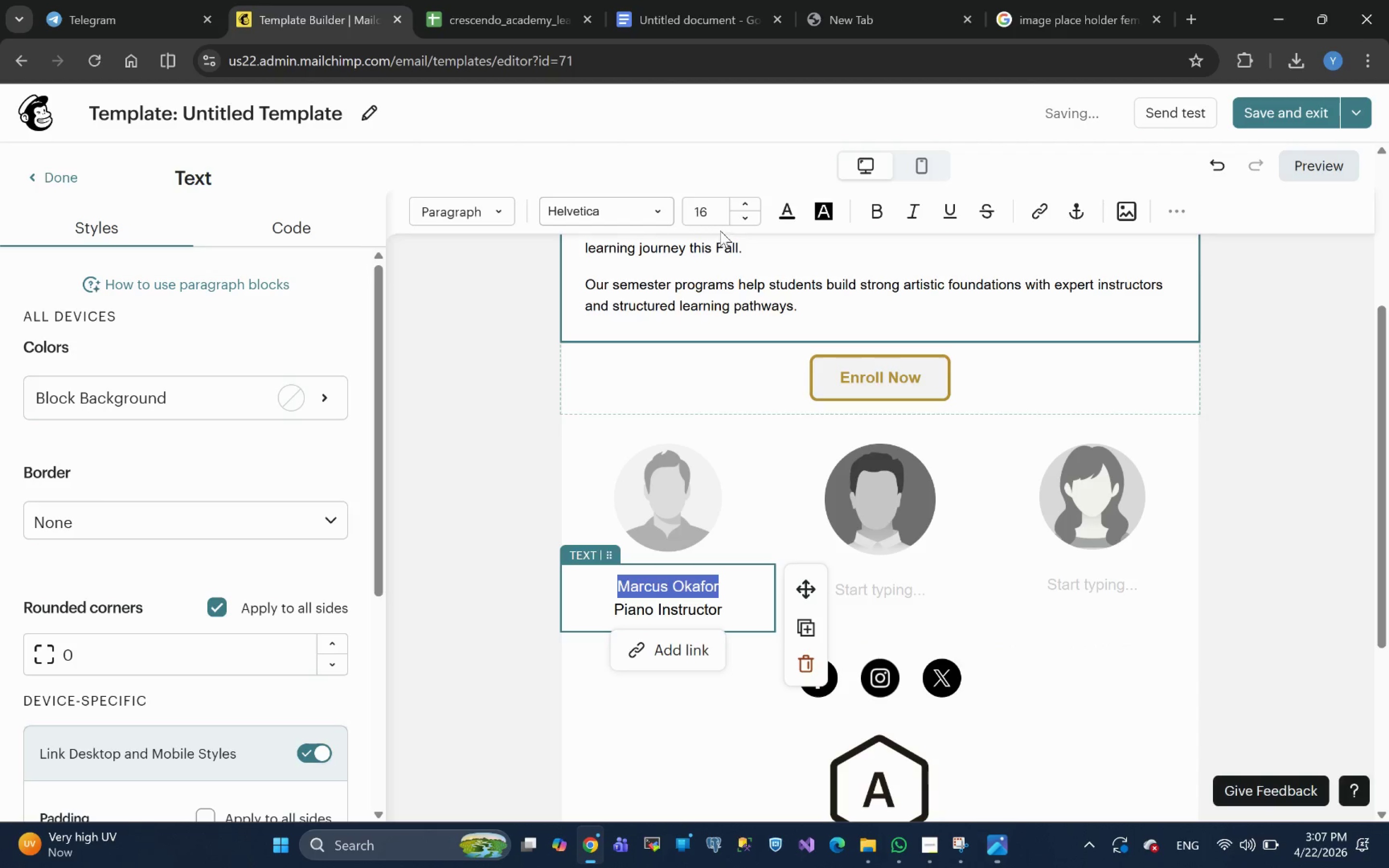 
left_click([876, 218])
 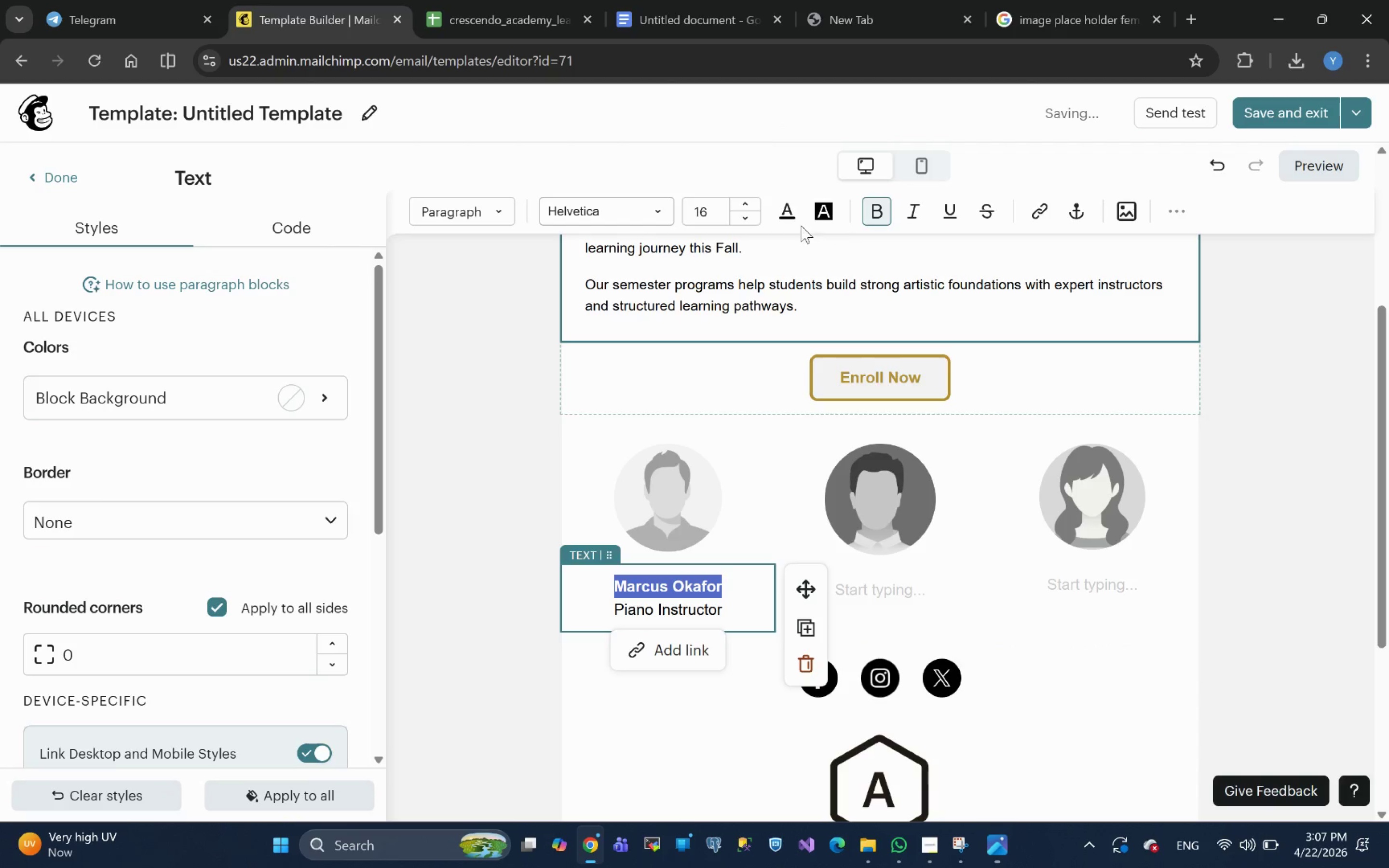 
left_click([789, 211])
 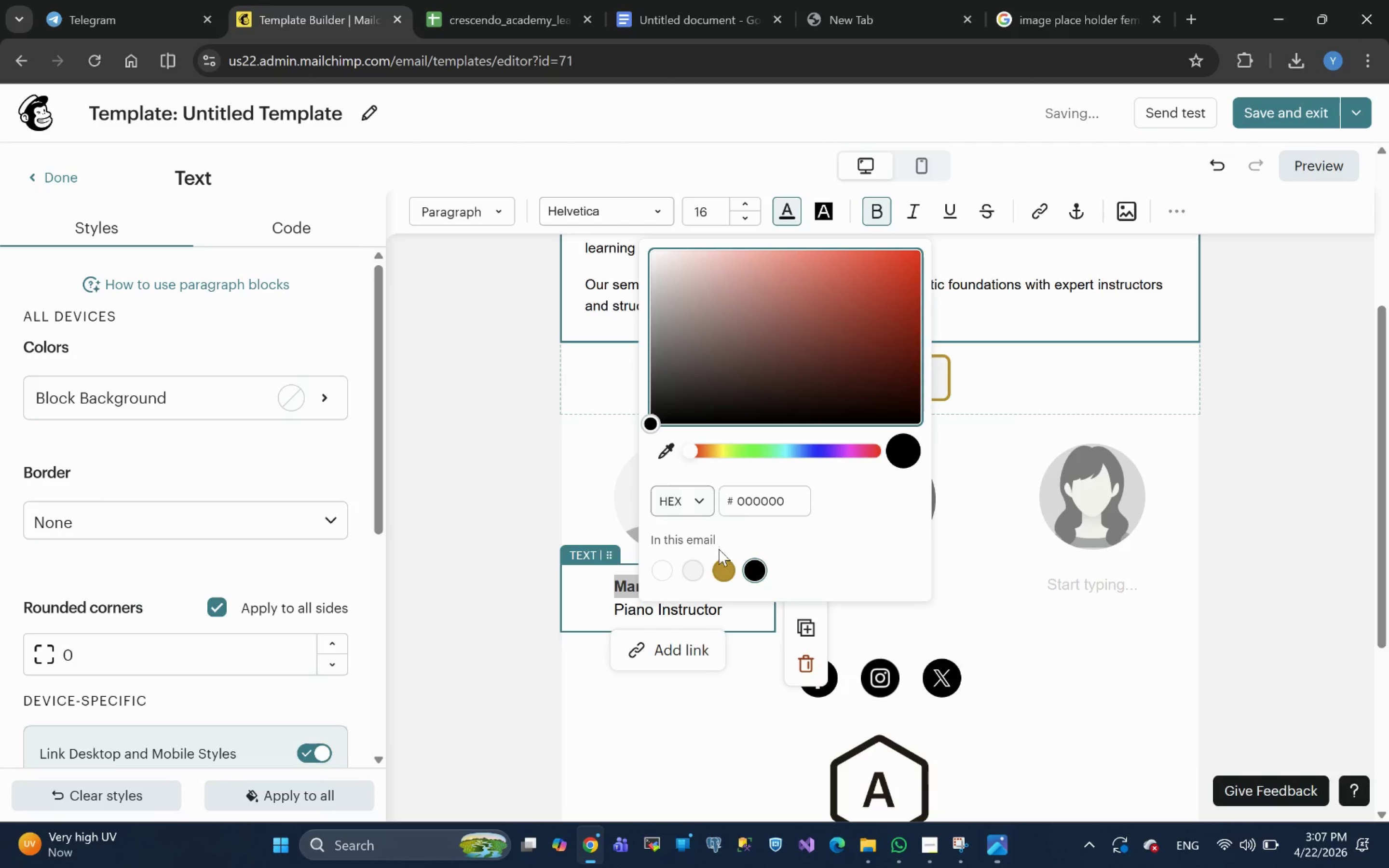 
left_click([728, 570])
 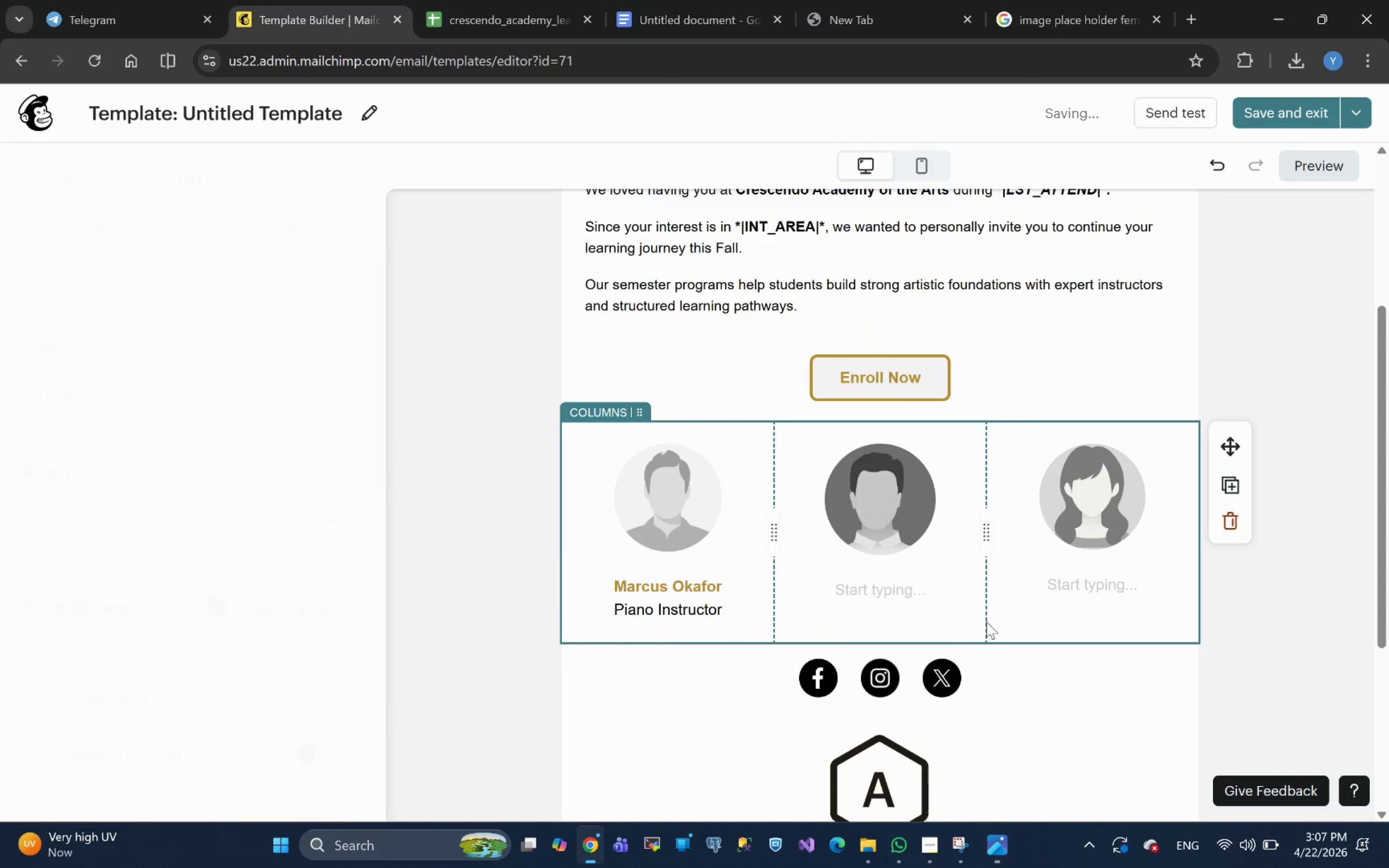 
wait(5.84)
 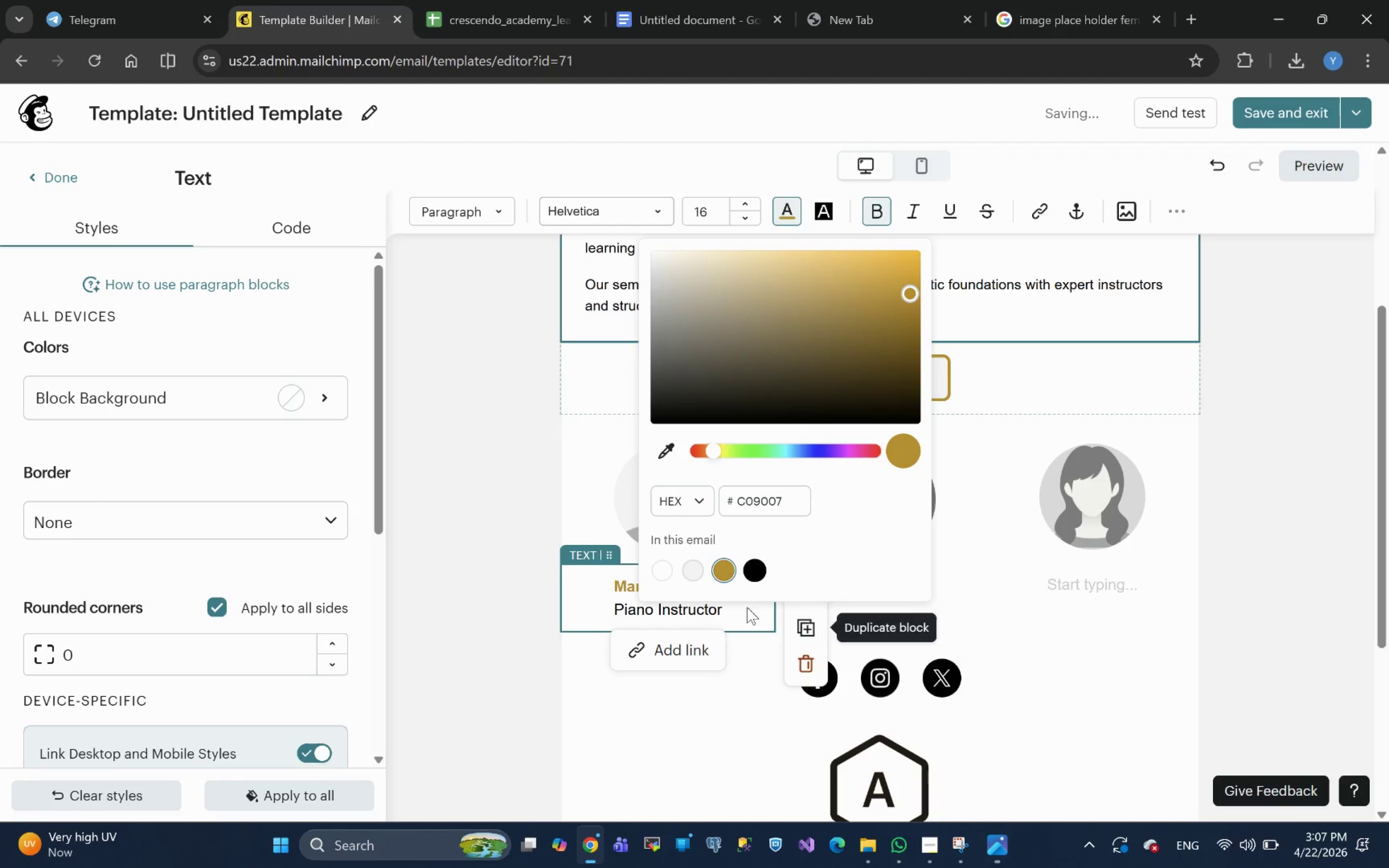 
left_click_drag(start_coordinate=[723, 608], to_coordinate=[612, 610])
 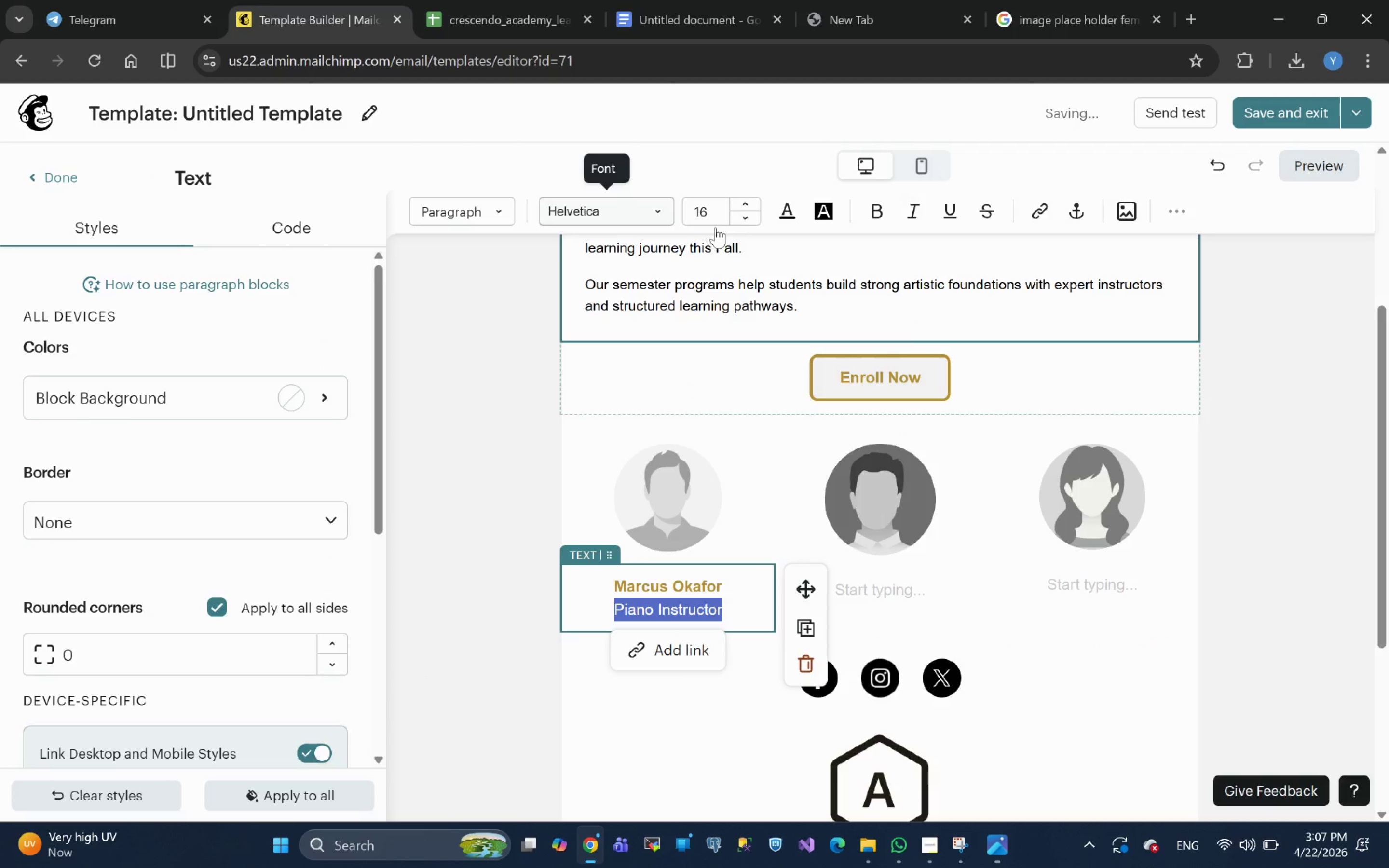 
left_click([743, 215])
 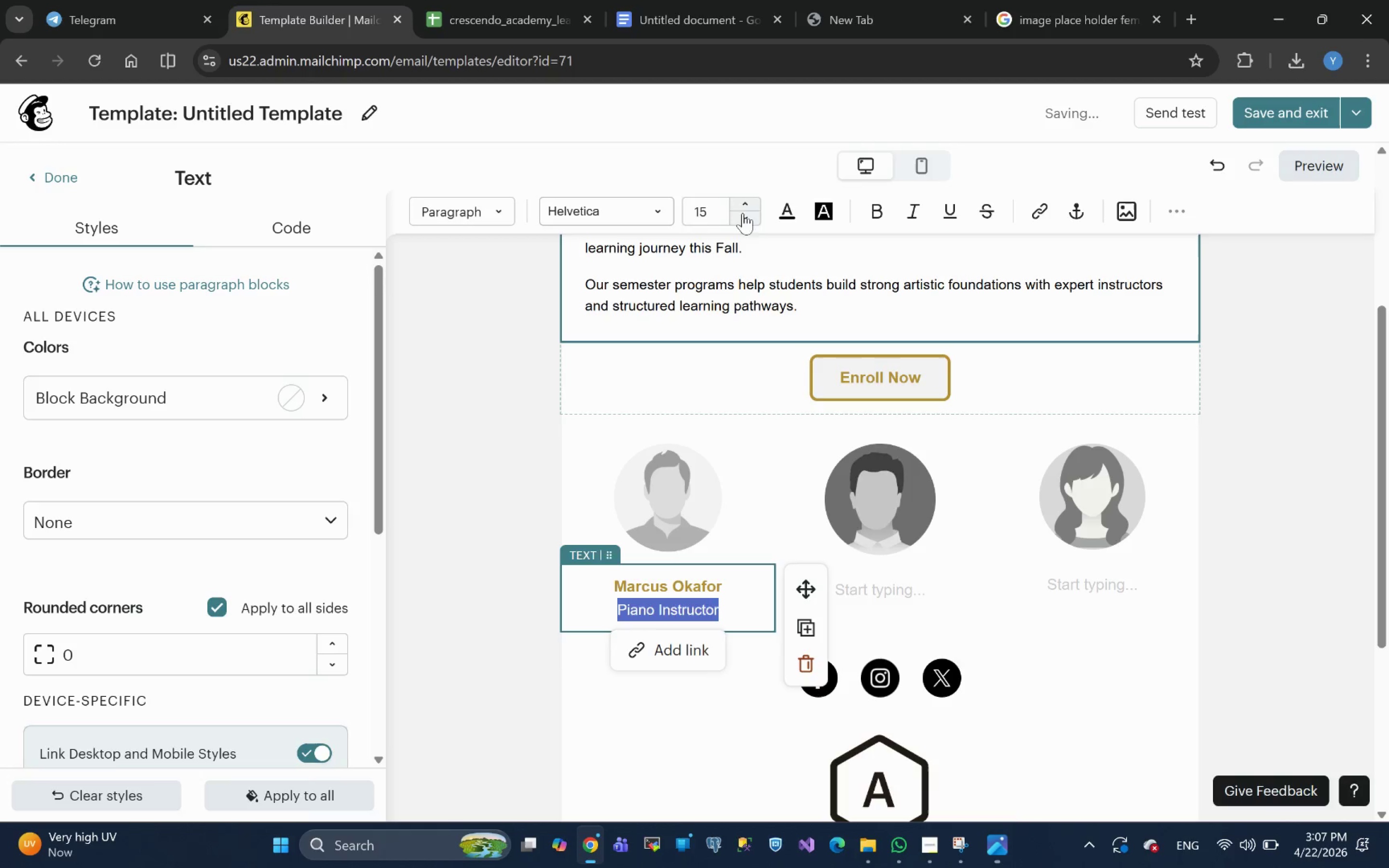 
left_click([746, 218])
 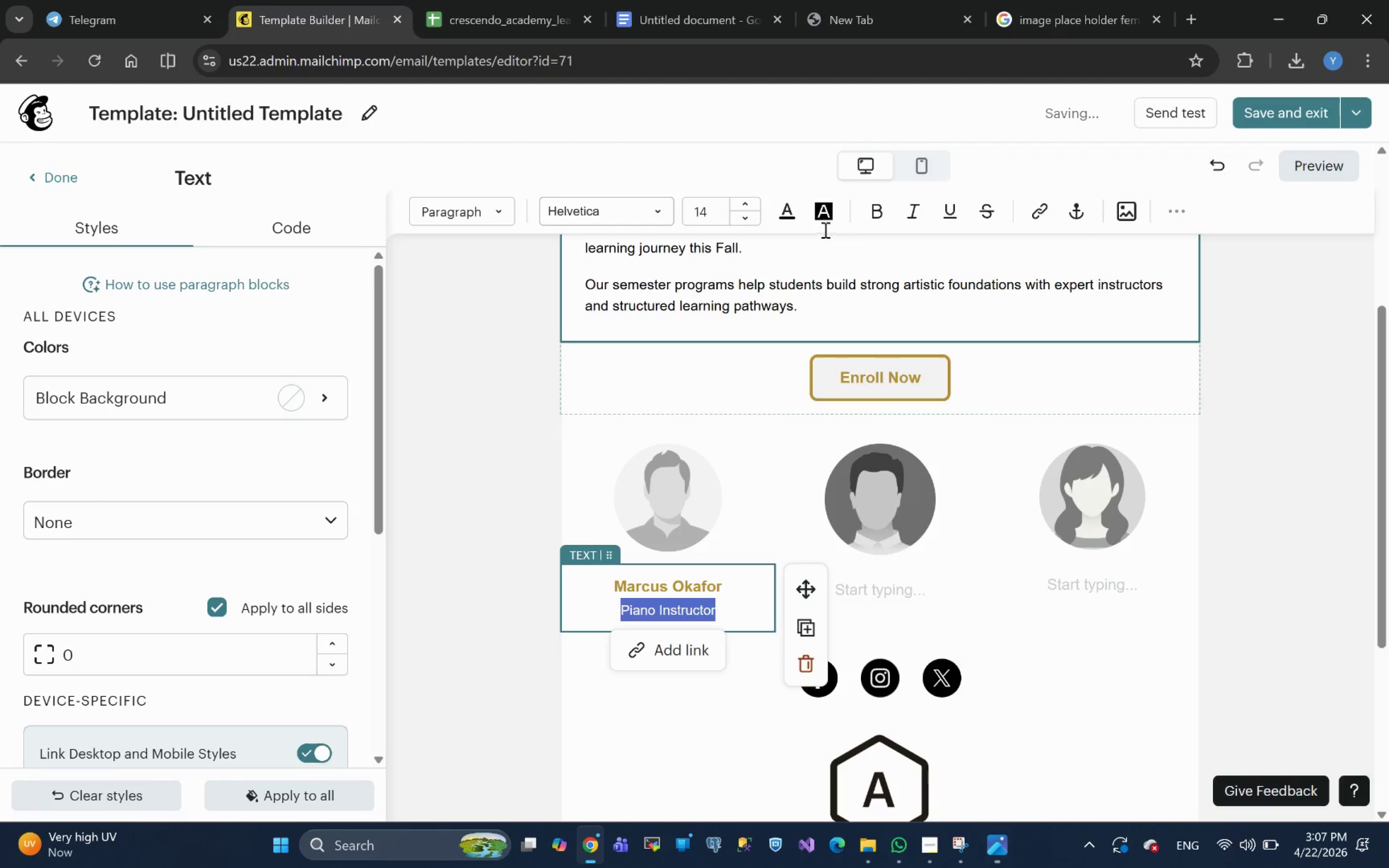 
left_click([872, 212])
 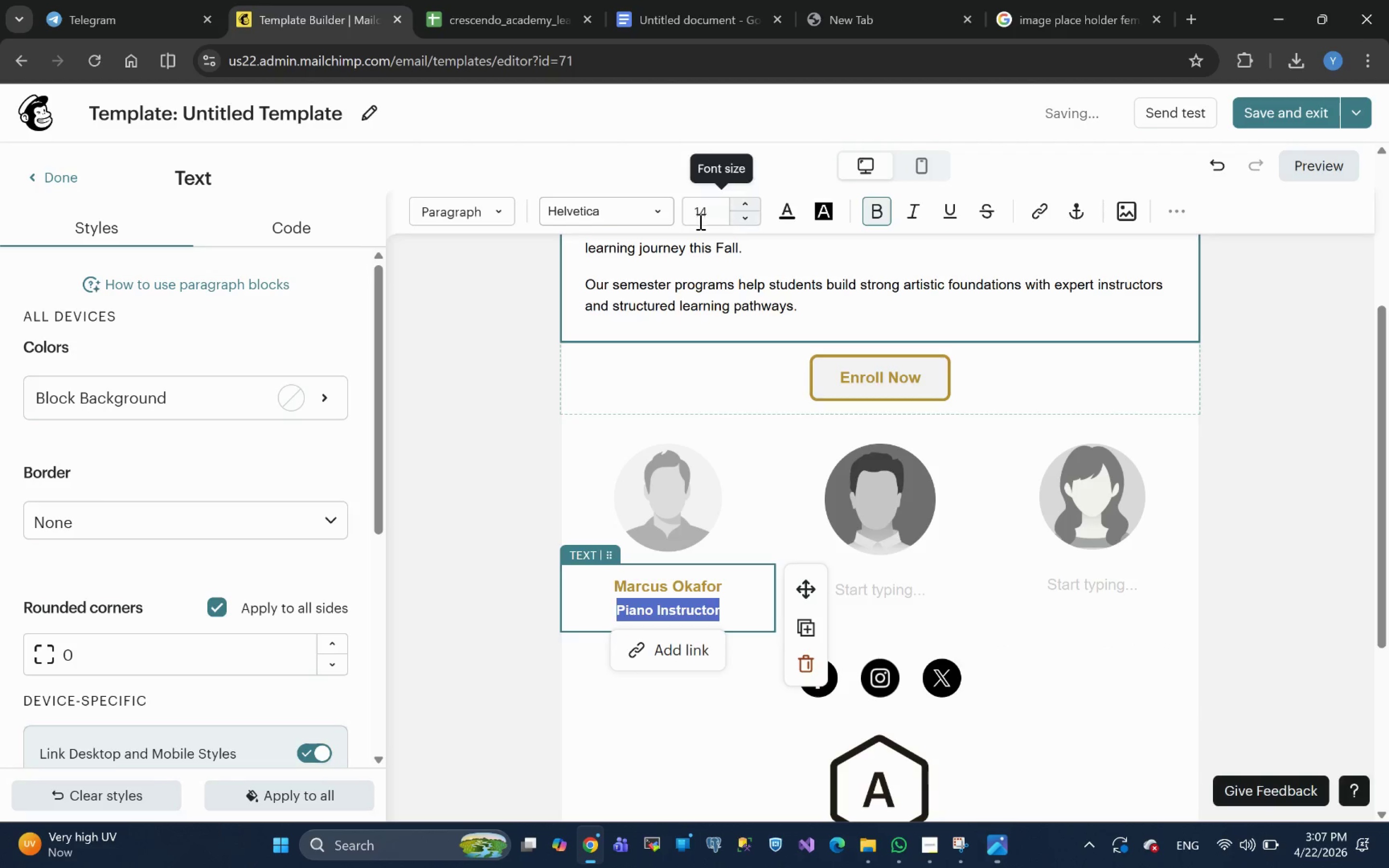 
left_click([492, 212])
 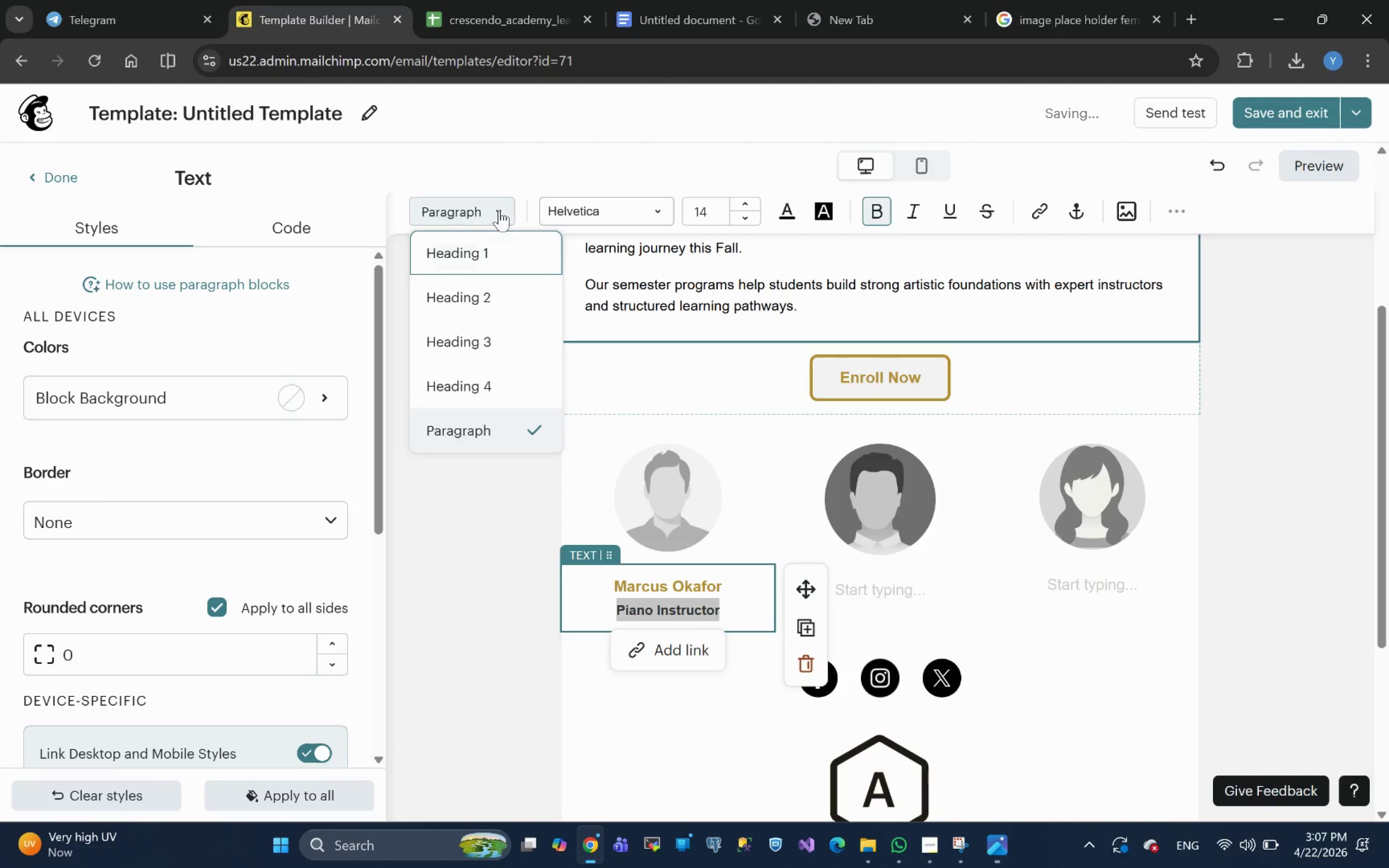 
left_click([500, 209])
 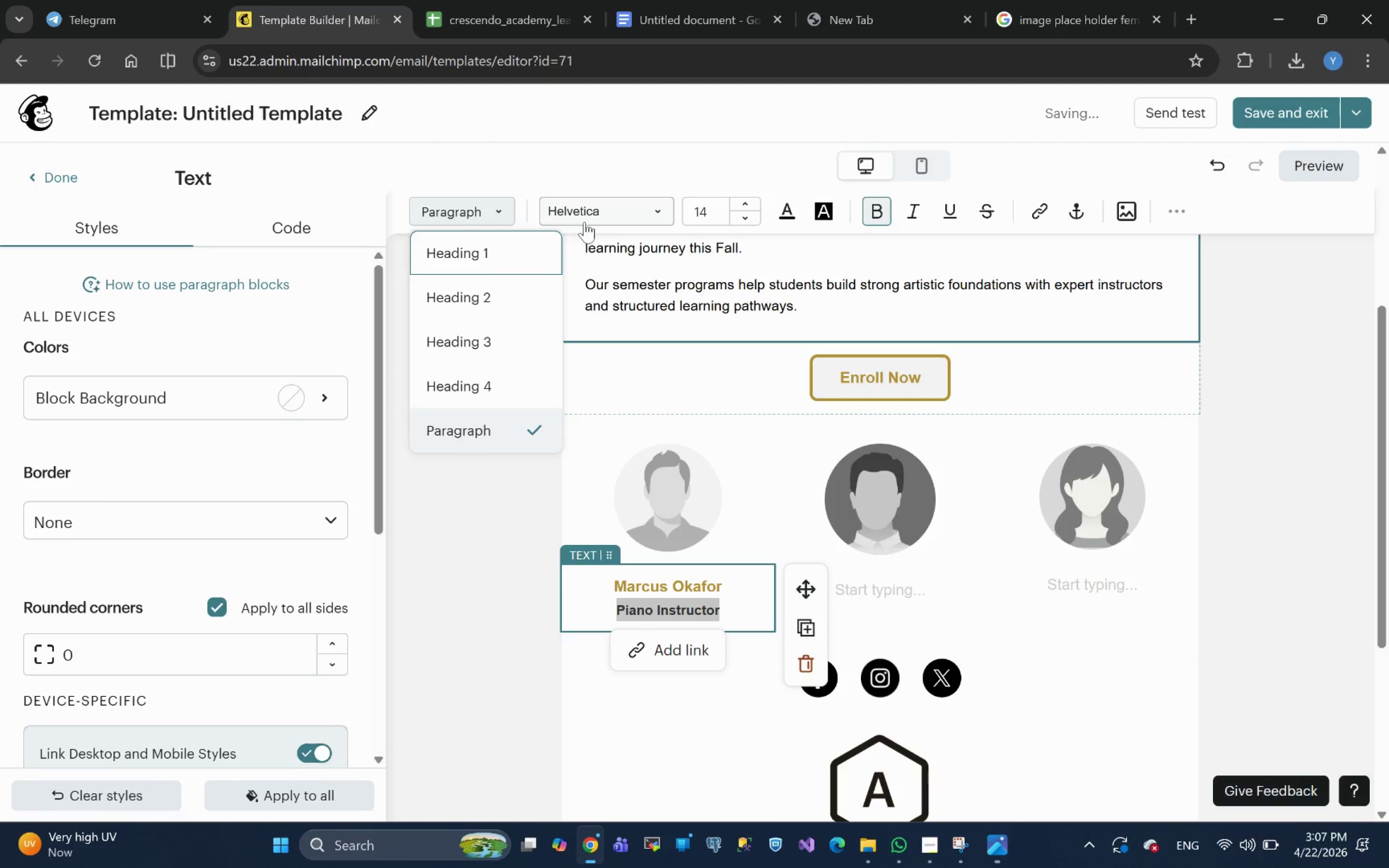 
left_click([589, 215])
 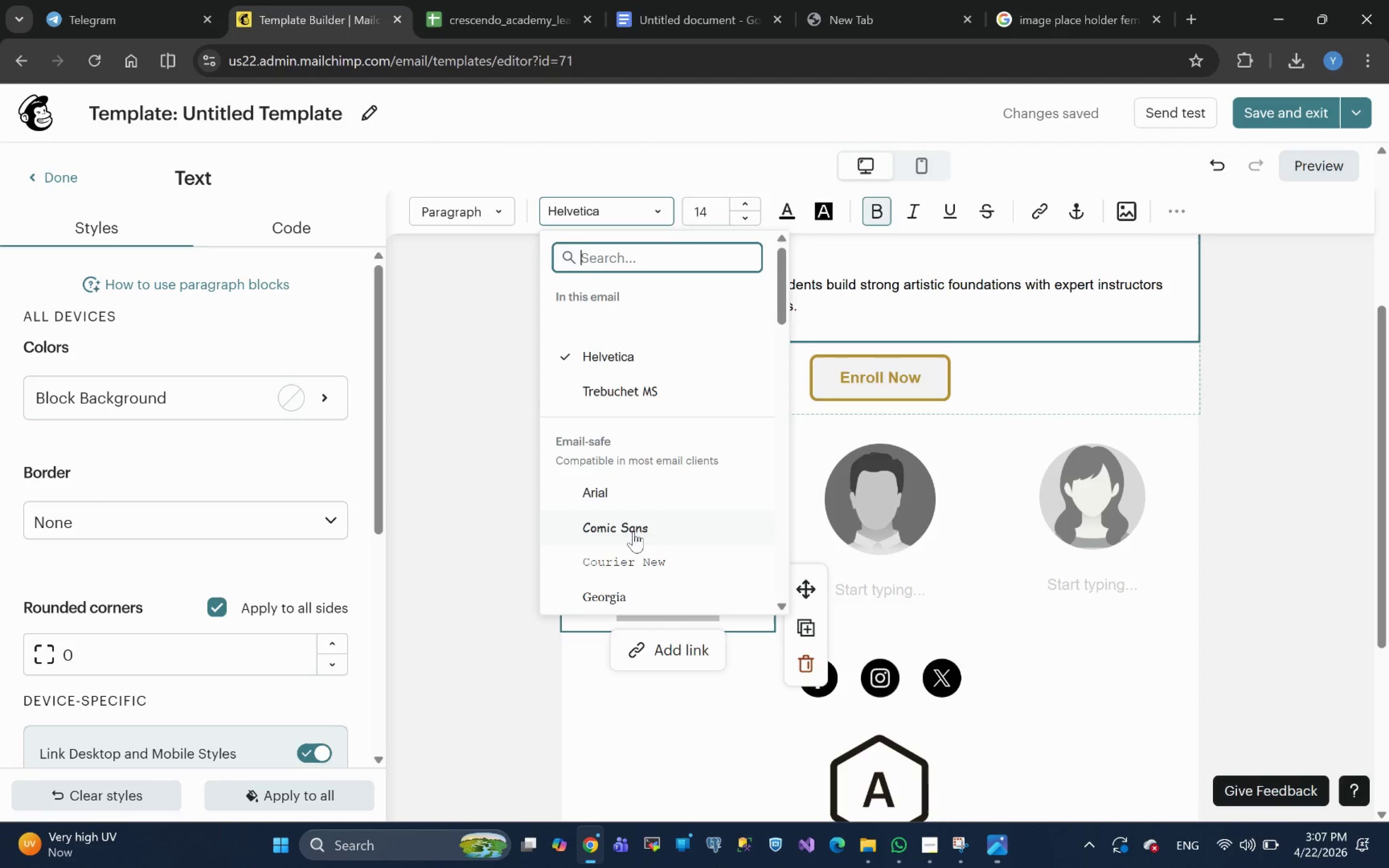 
left_click([626, 530])
 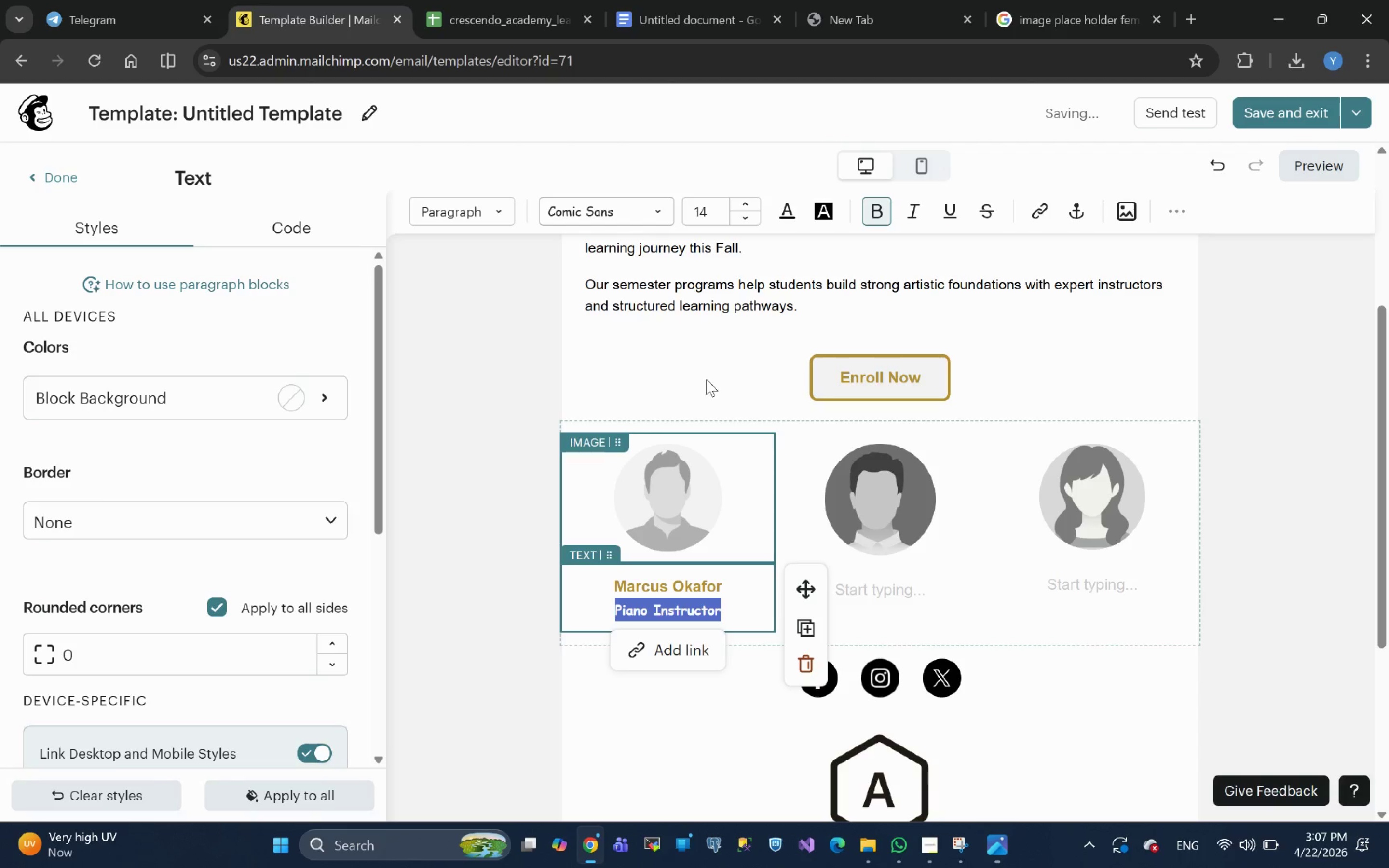 
wait(5.24)
 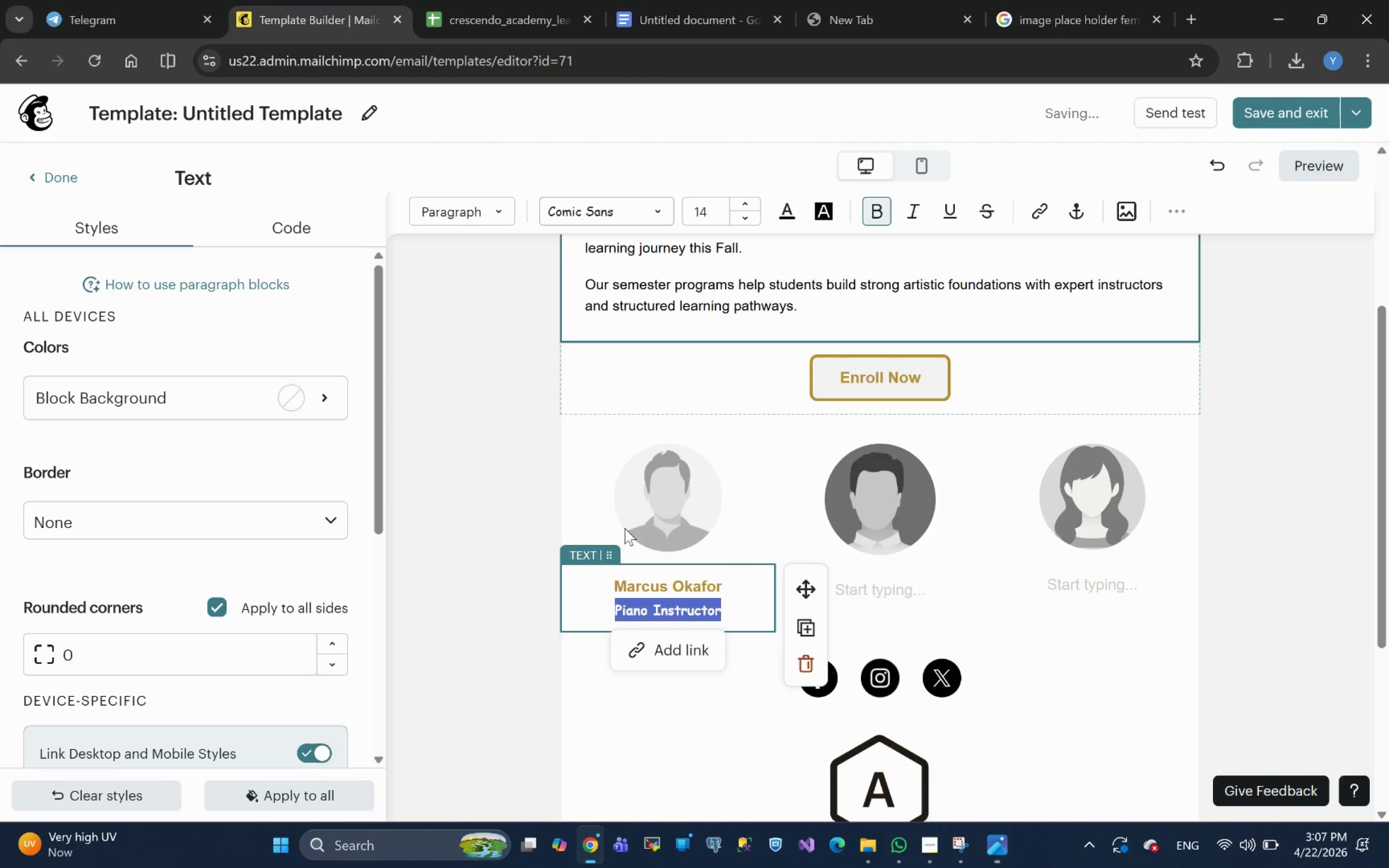 
left_click([613, 607])
 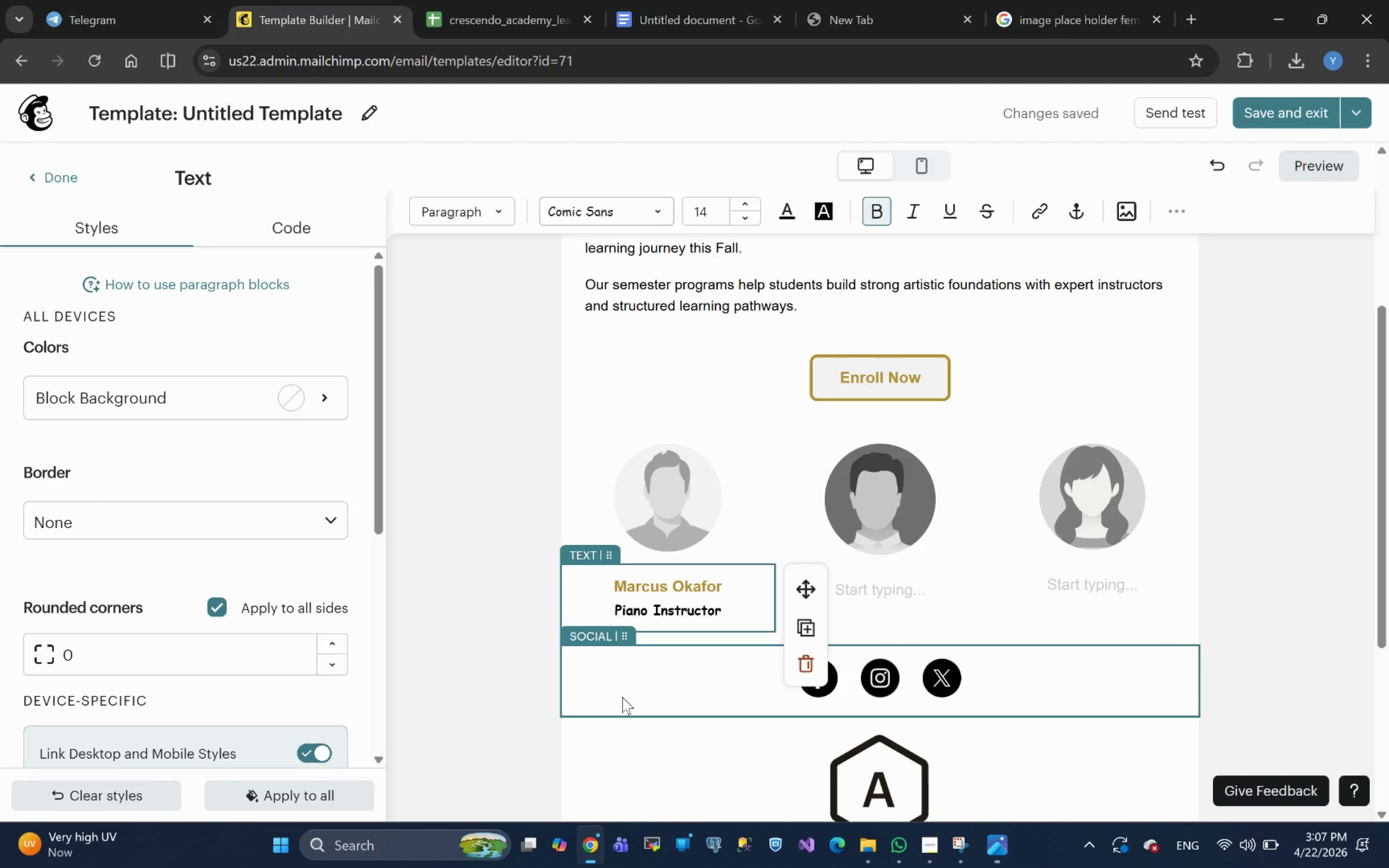 
key(Space)
 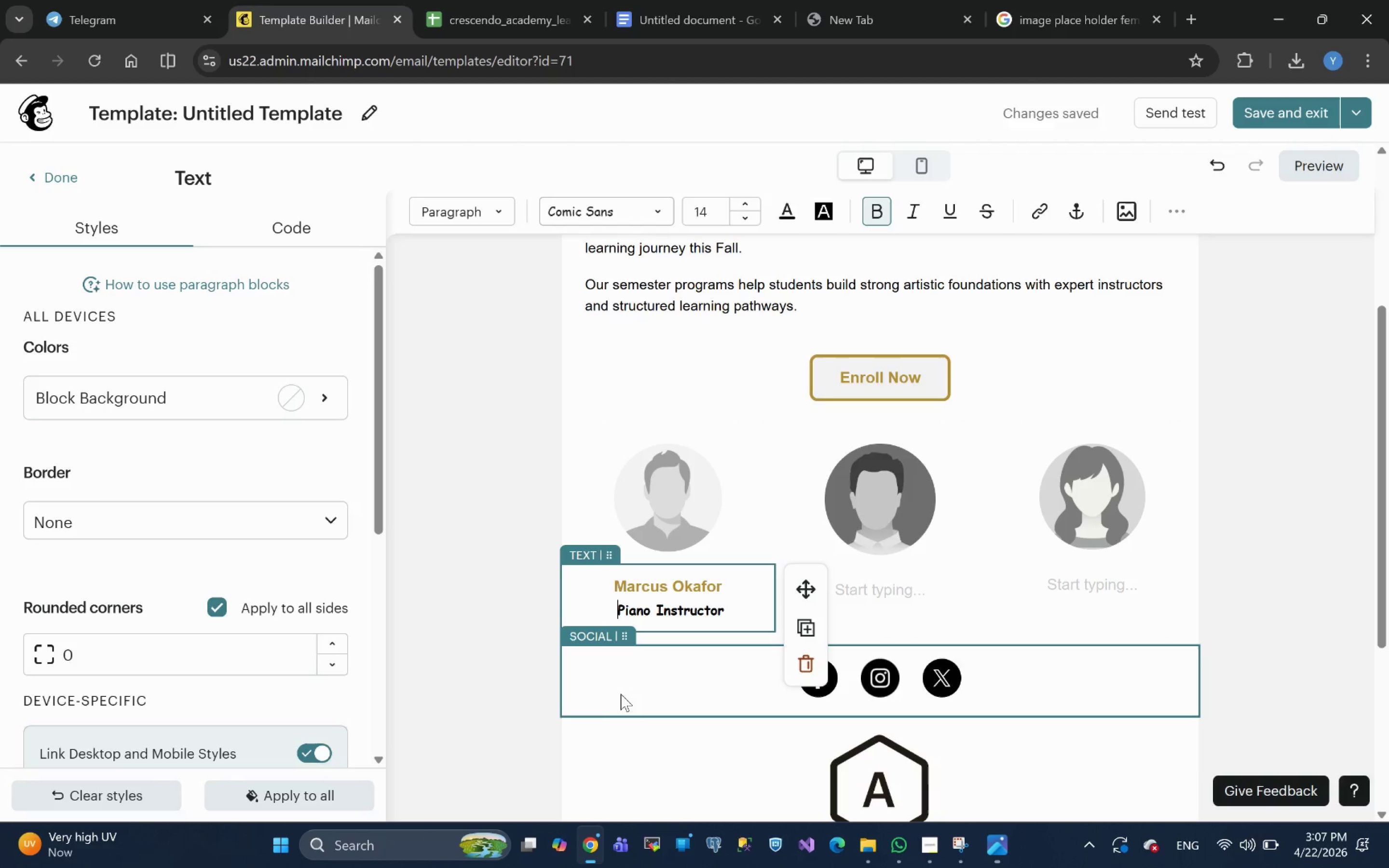 
key(Space)
 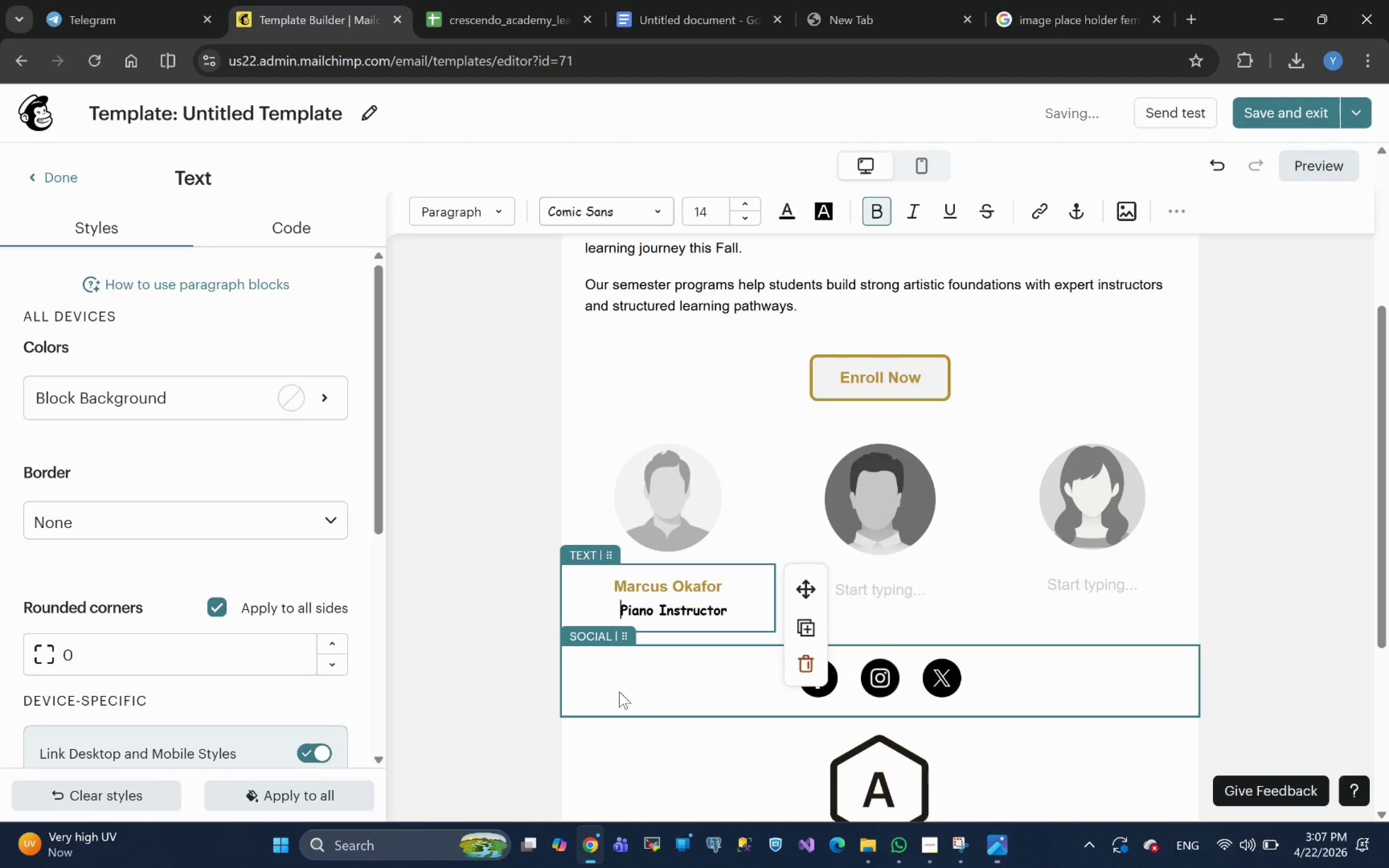 
key(Space)
 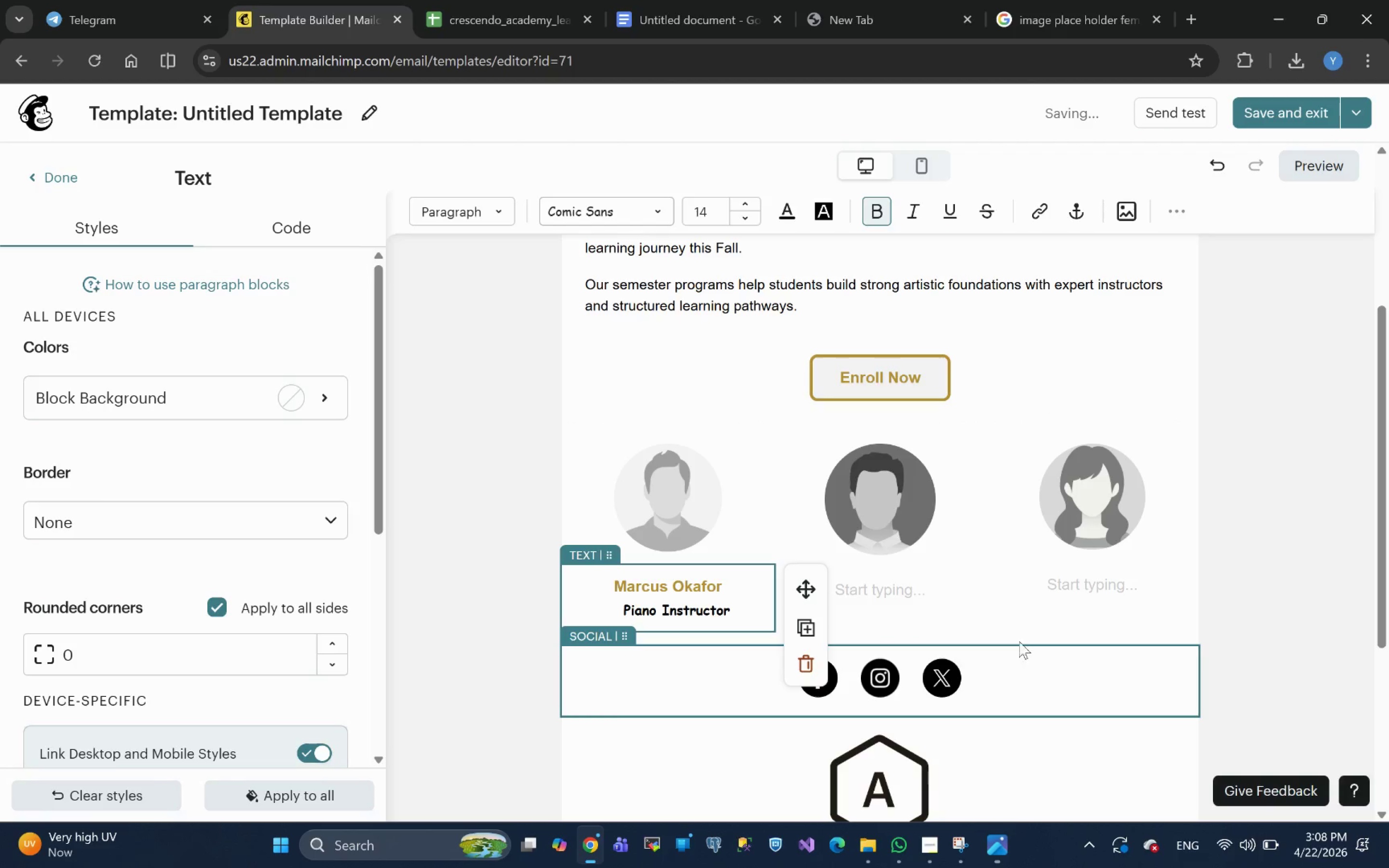 
left_click([1262, 546])
 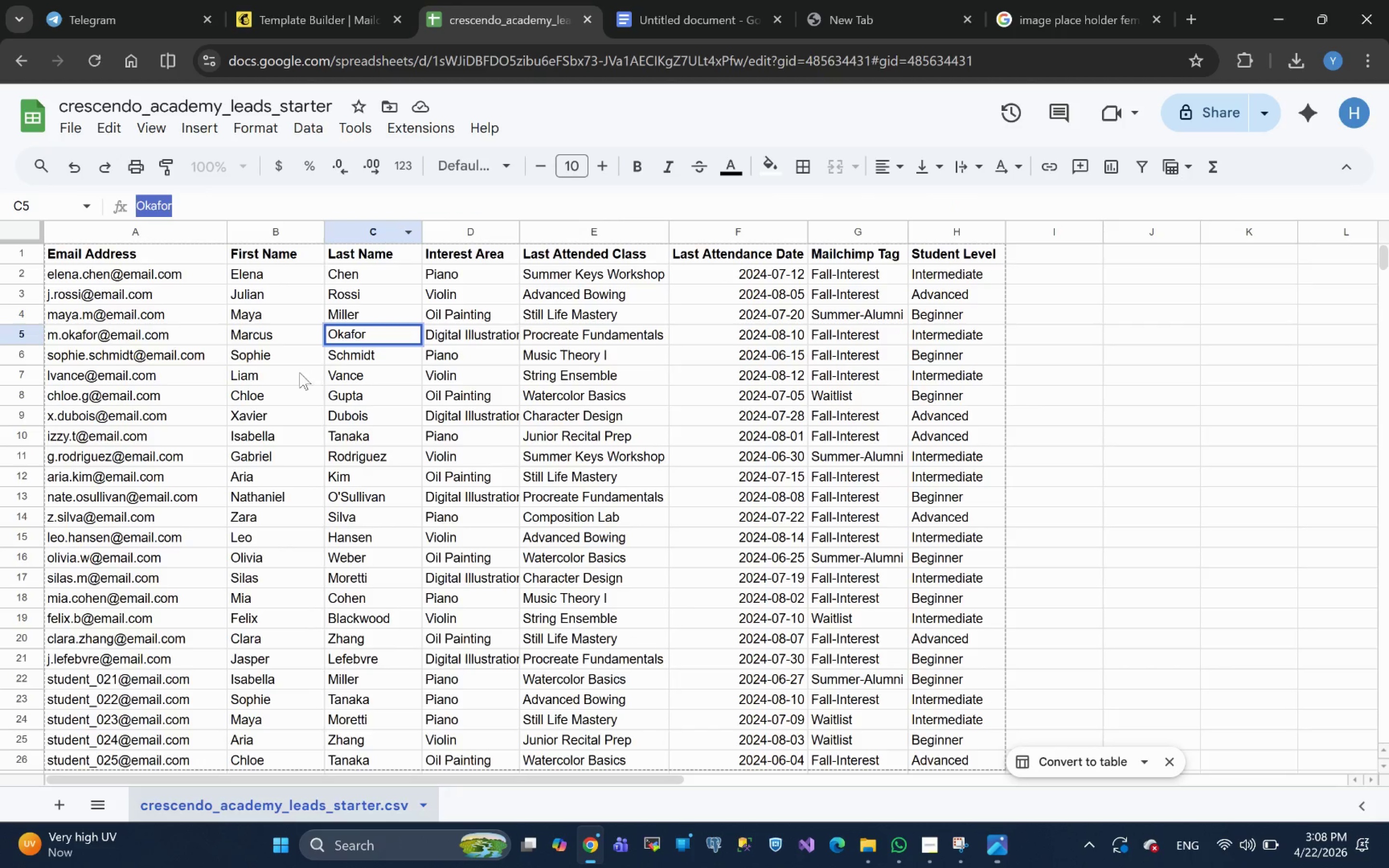 
wait(22.8)
 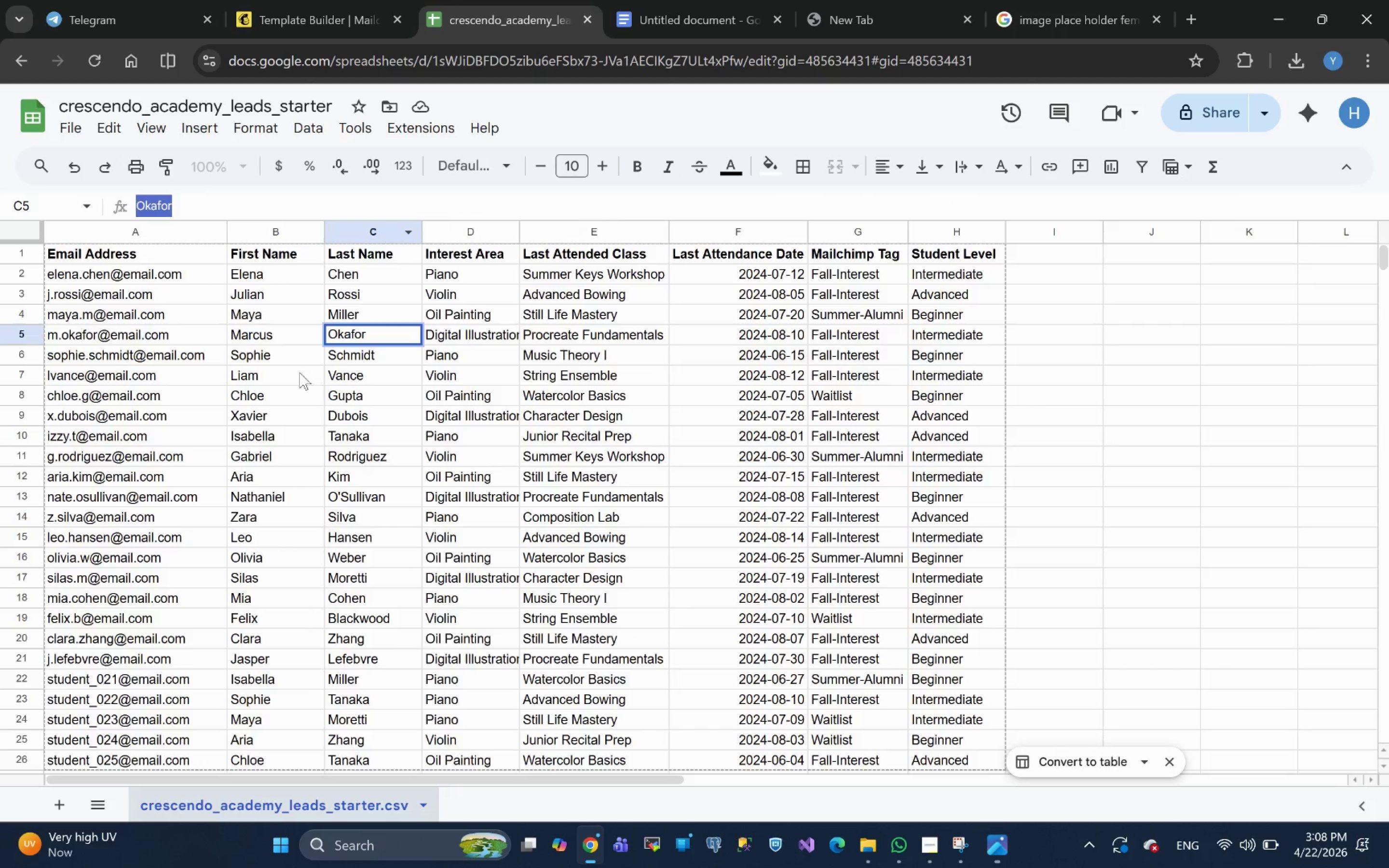 
left_click([287, 413])
 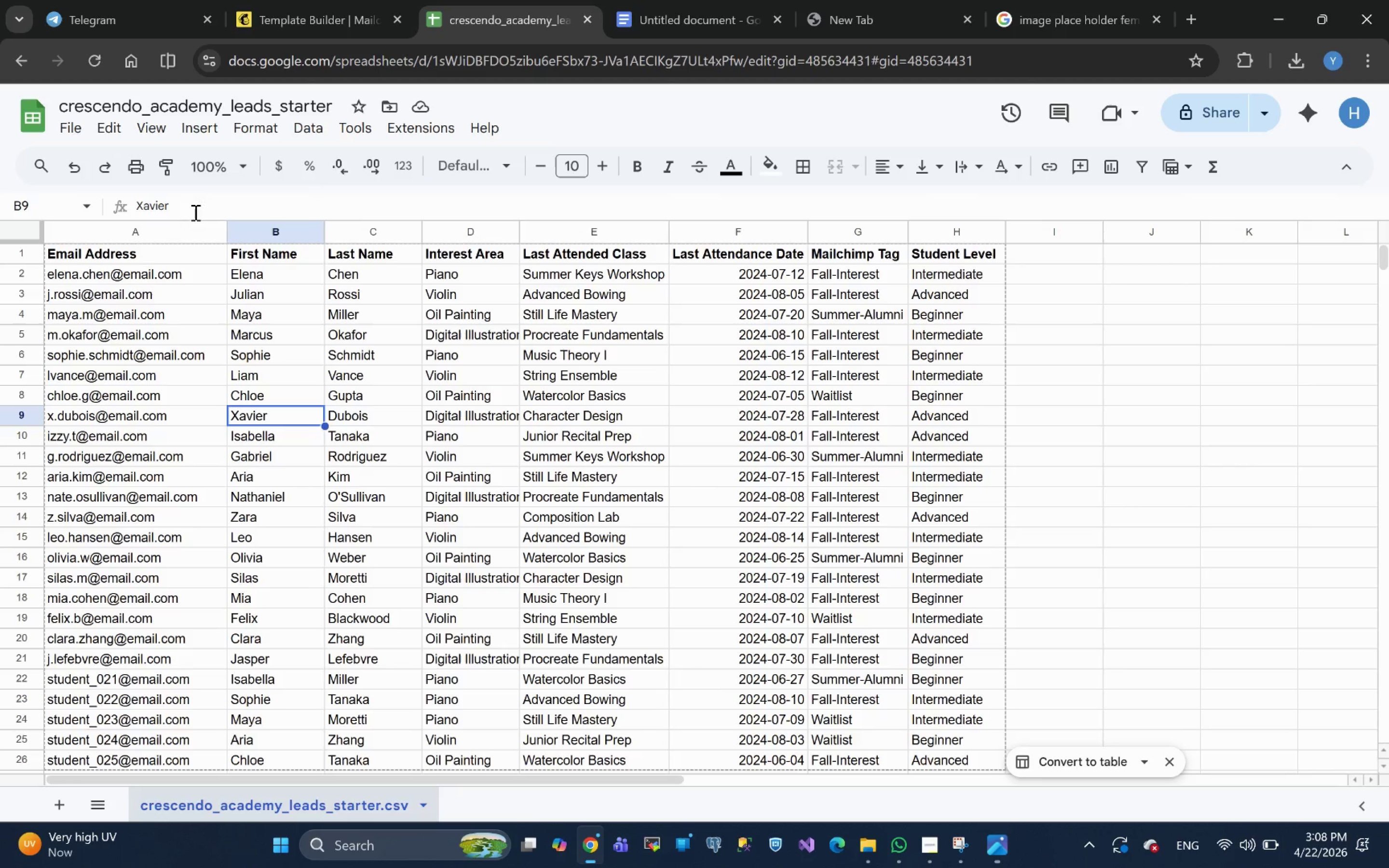 
left_click([364, 408])
 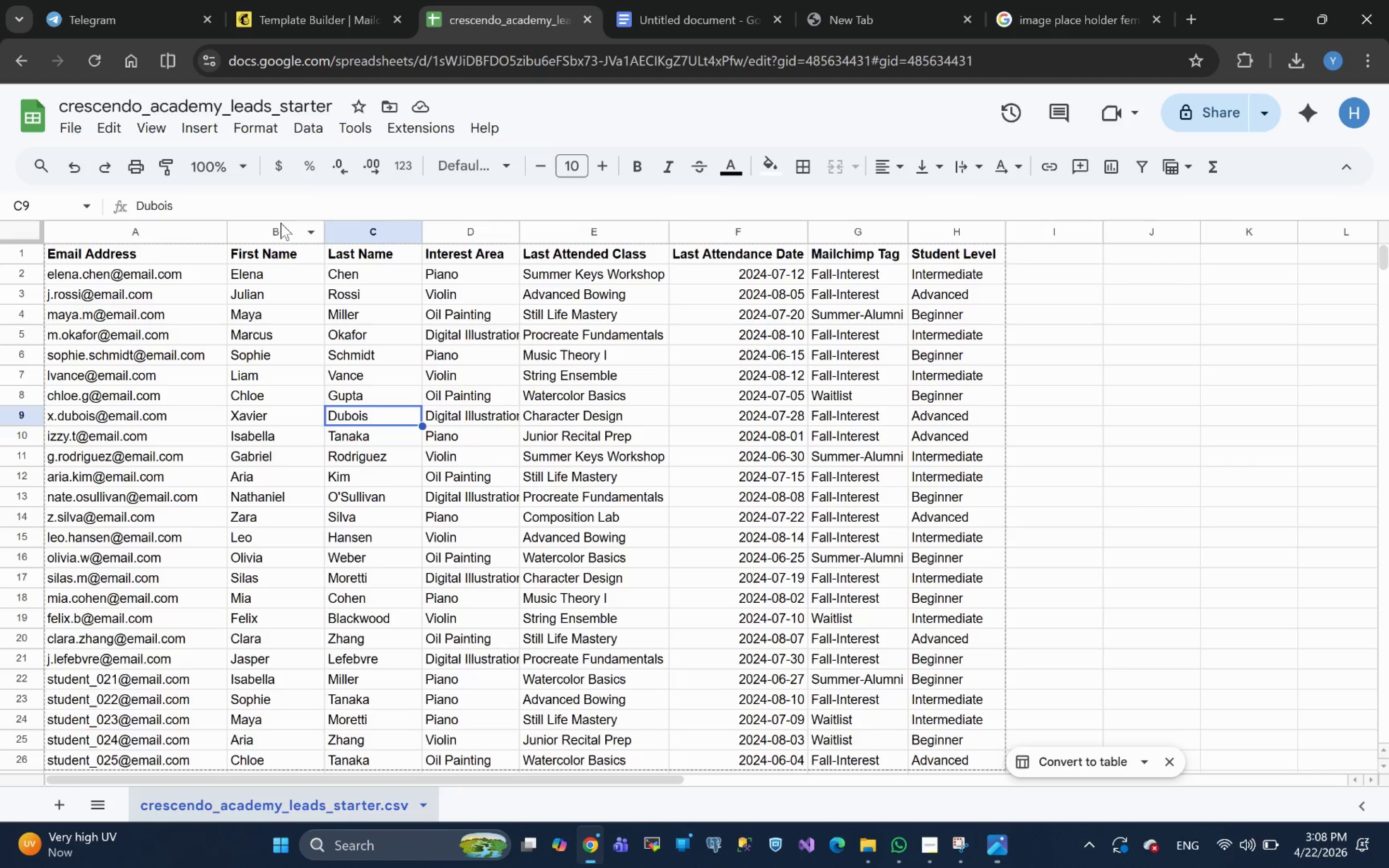 
left_click_drag(start_coordinate=[230, 214], to_coordinate=[132, 205])
 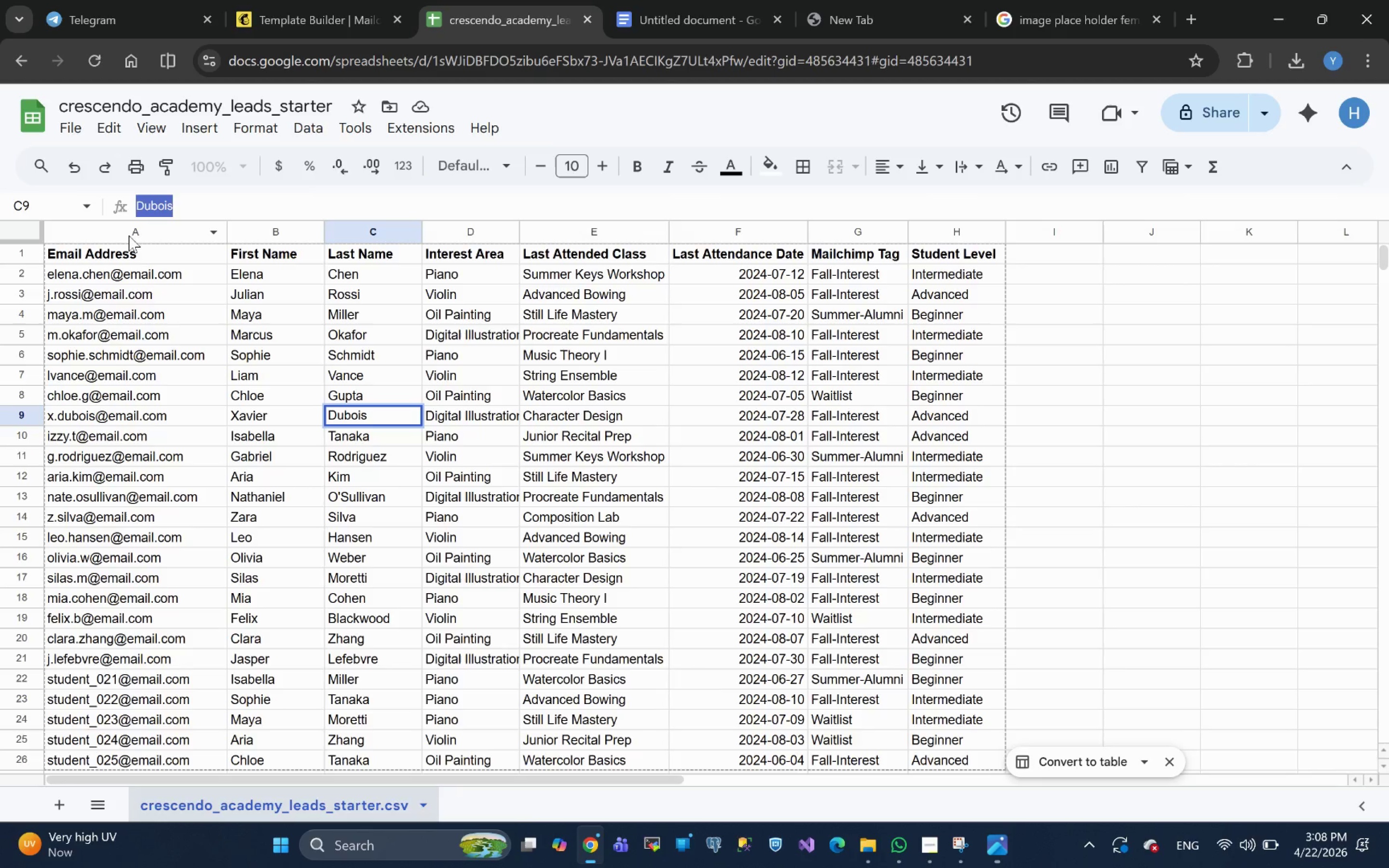 
key(Control+C)
 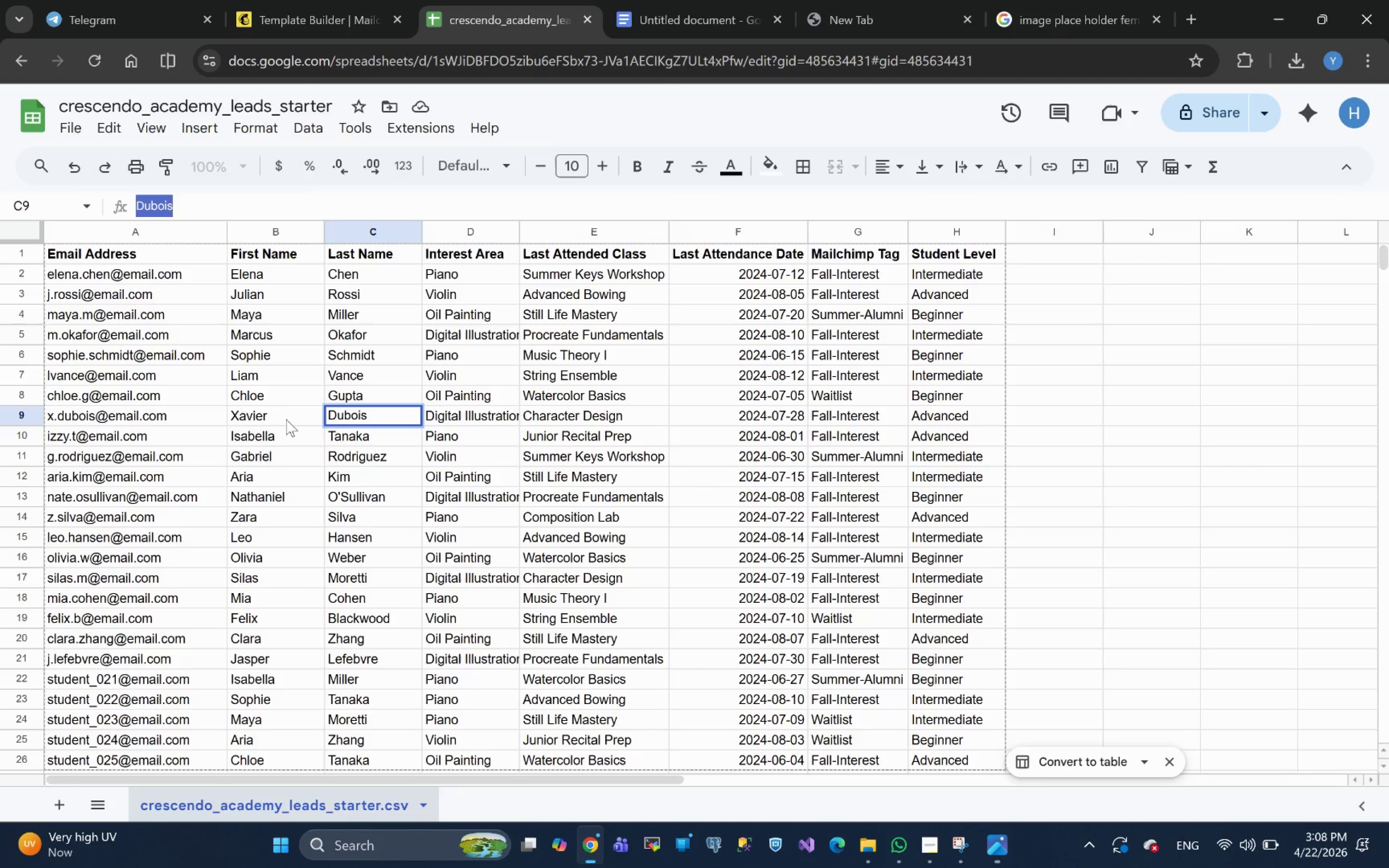 
left_click([281, 412])
 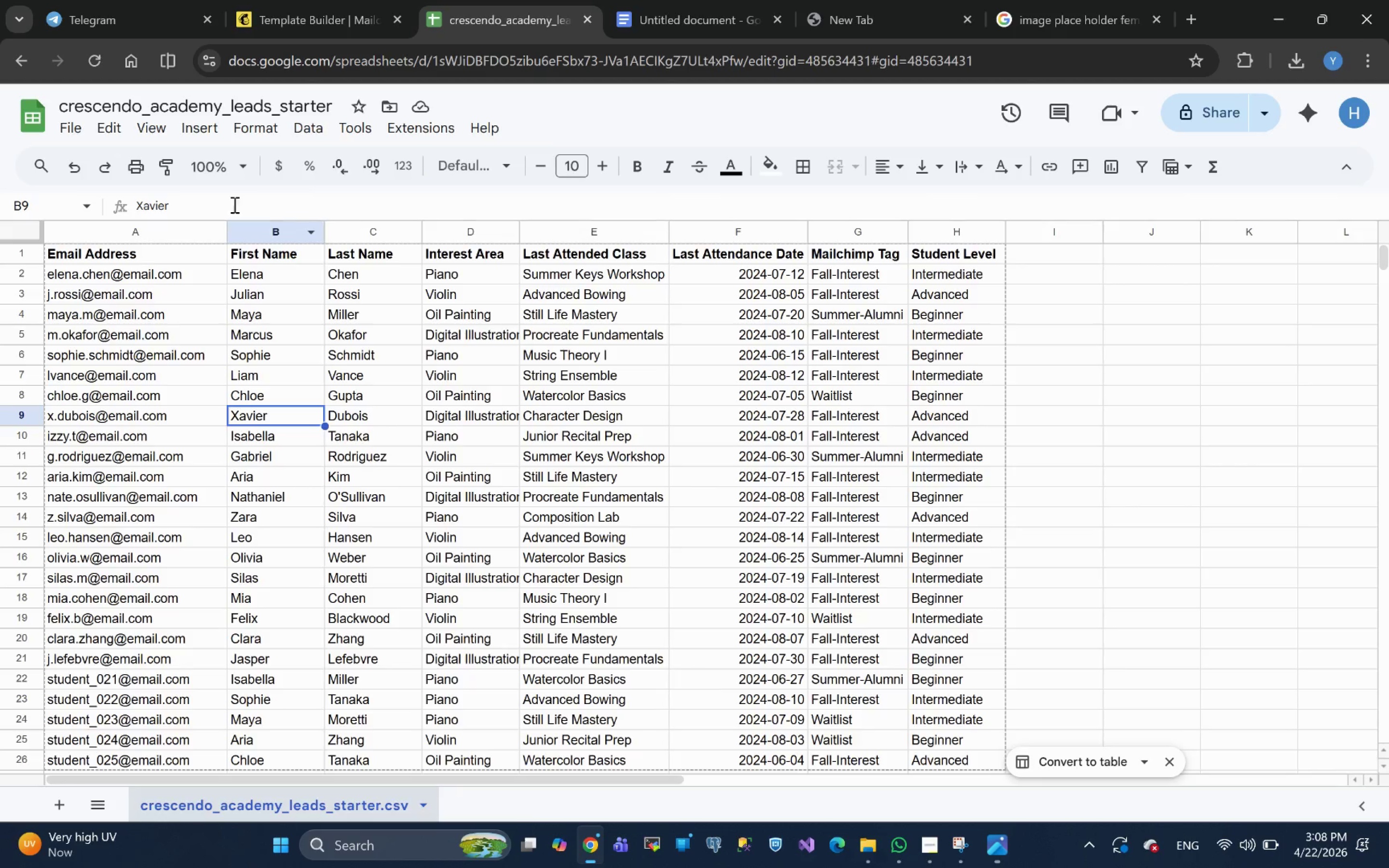 
left_click([226, 196])
 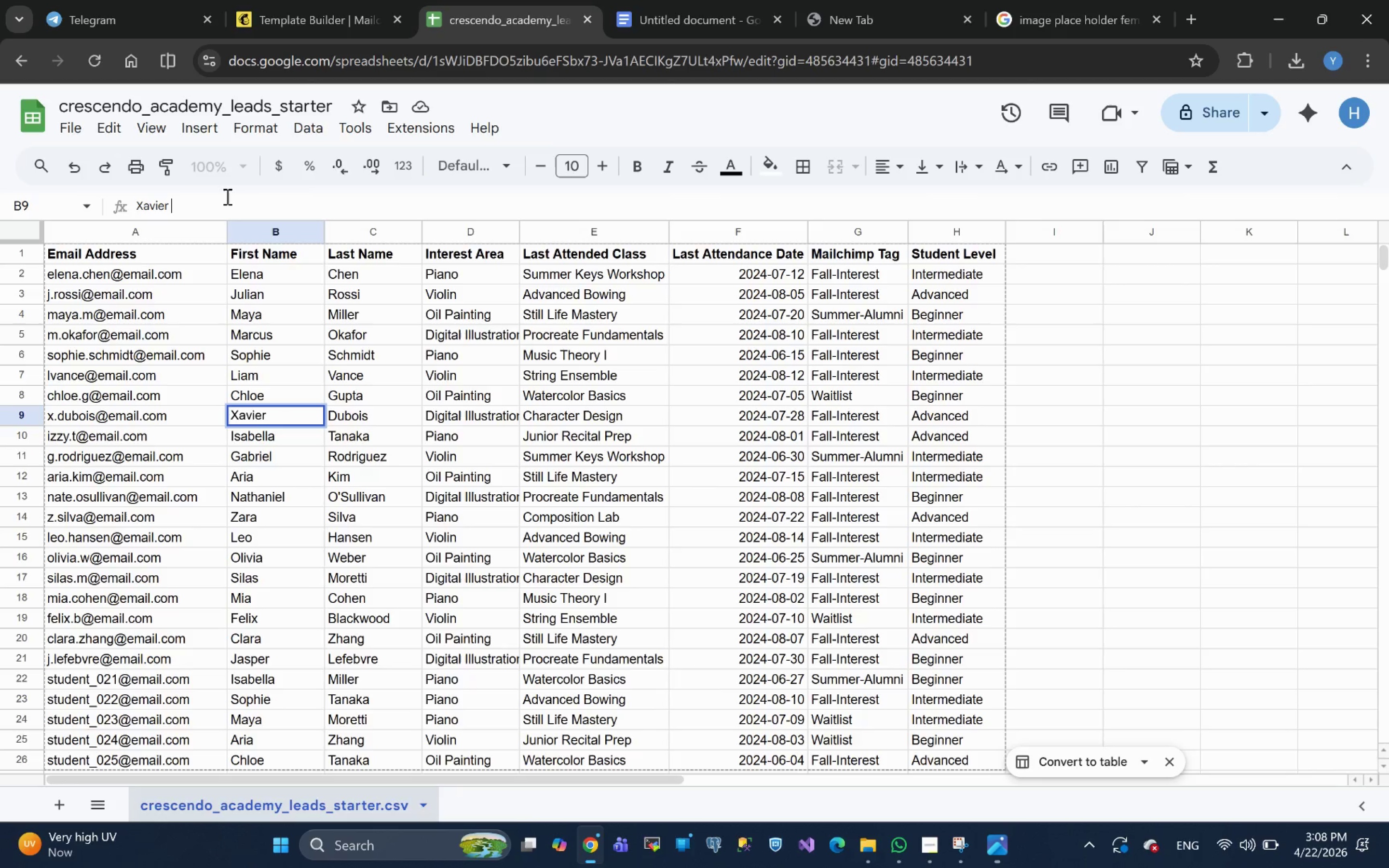 
key(Space)
 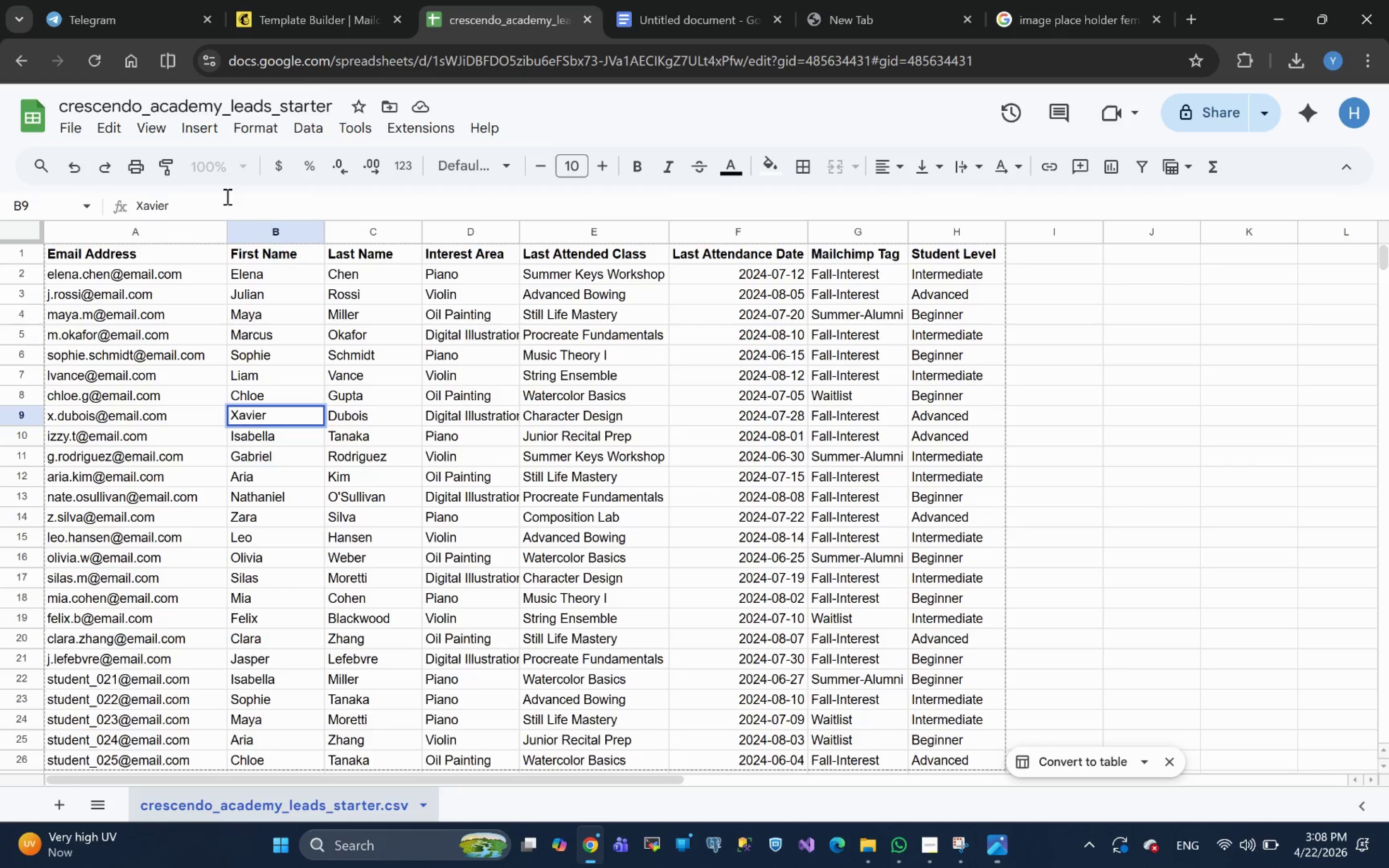 
key(Control+V)
 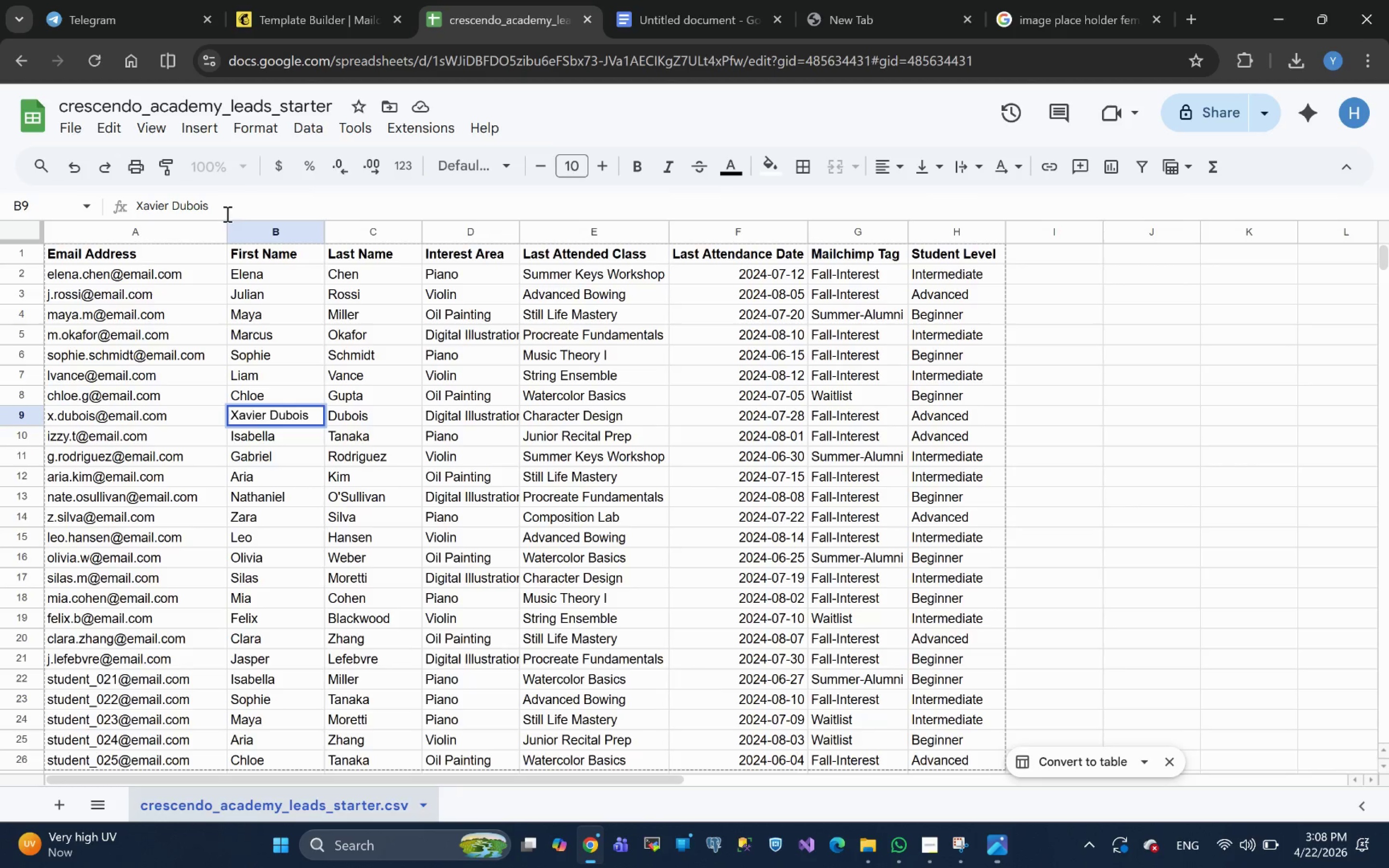 
left_click_drag(start_coordinate=[224, 213], to_coordinate=[126, 207])
 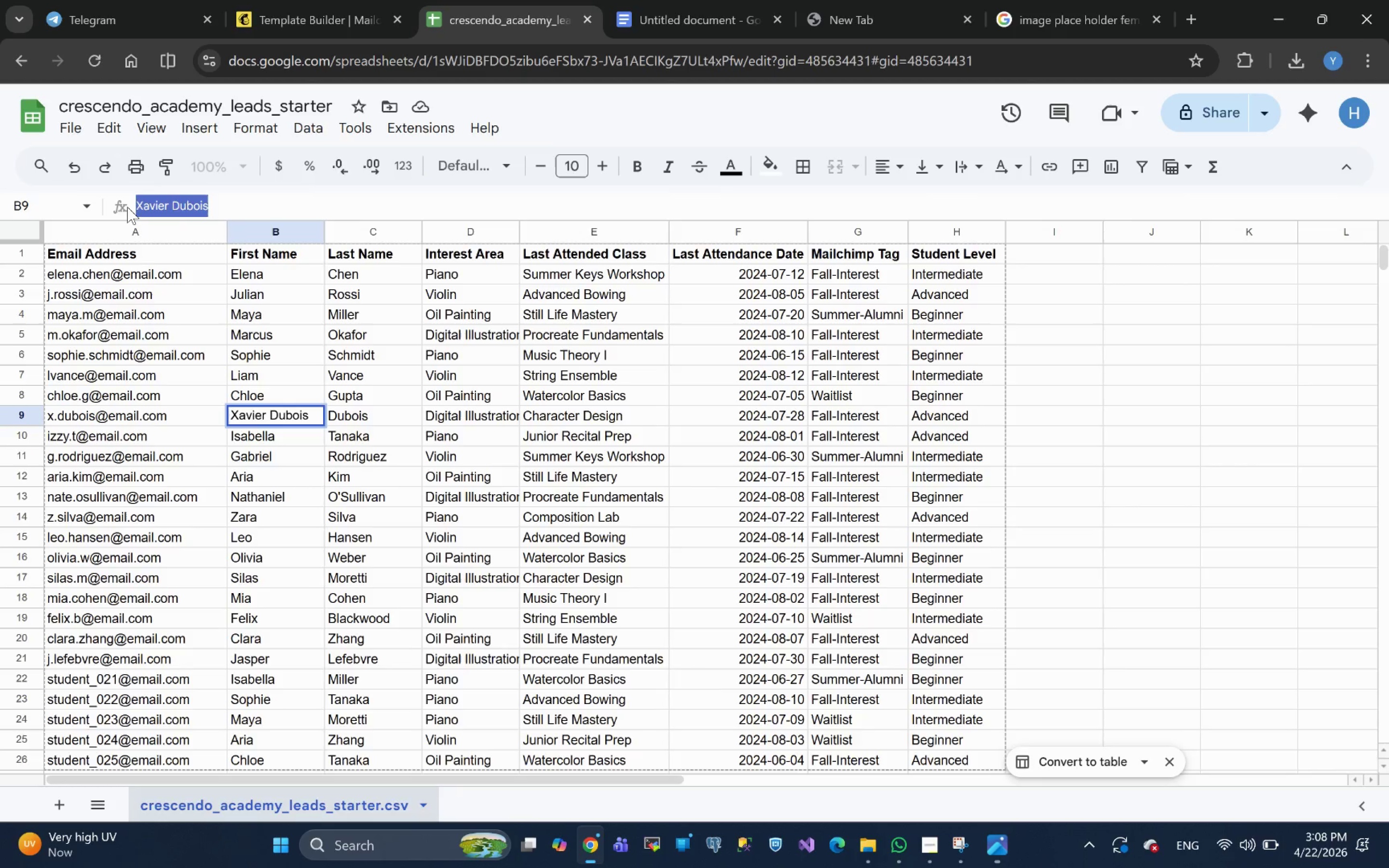 
key(Control+C)
 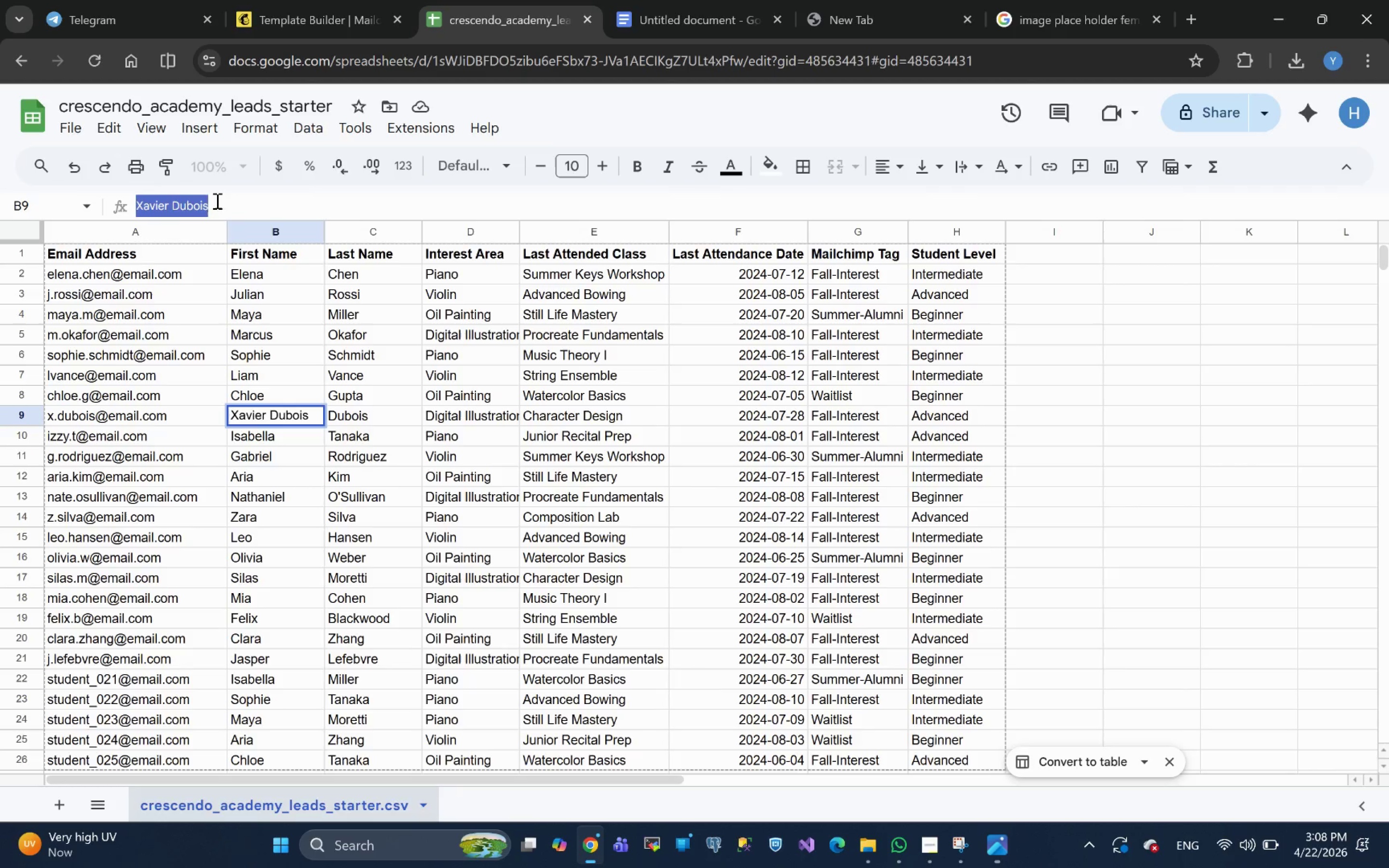 
left_click_drag(start_coordinate=[216, 204], to_coordinate=[217, 207])
 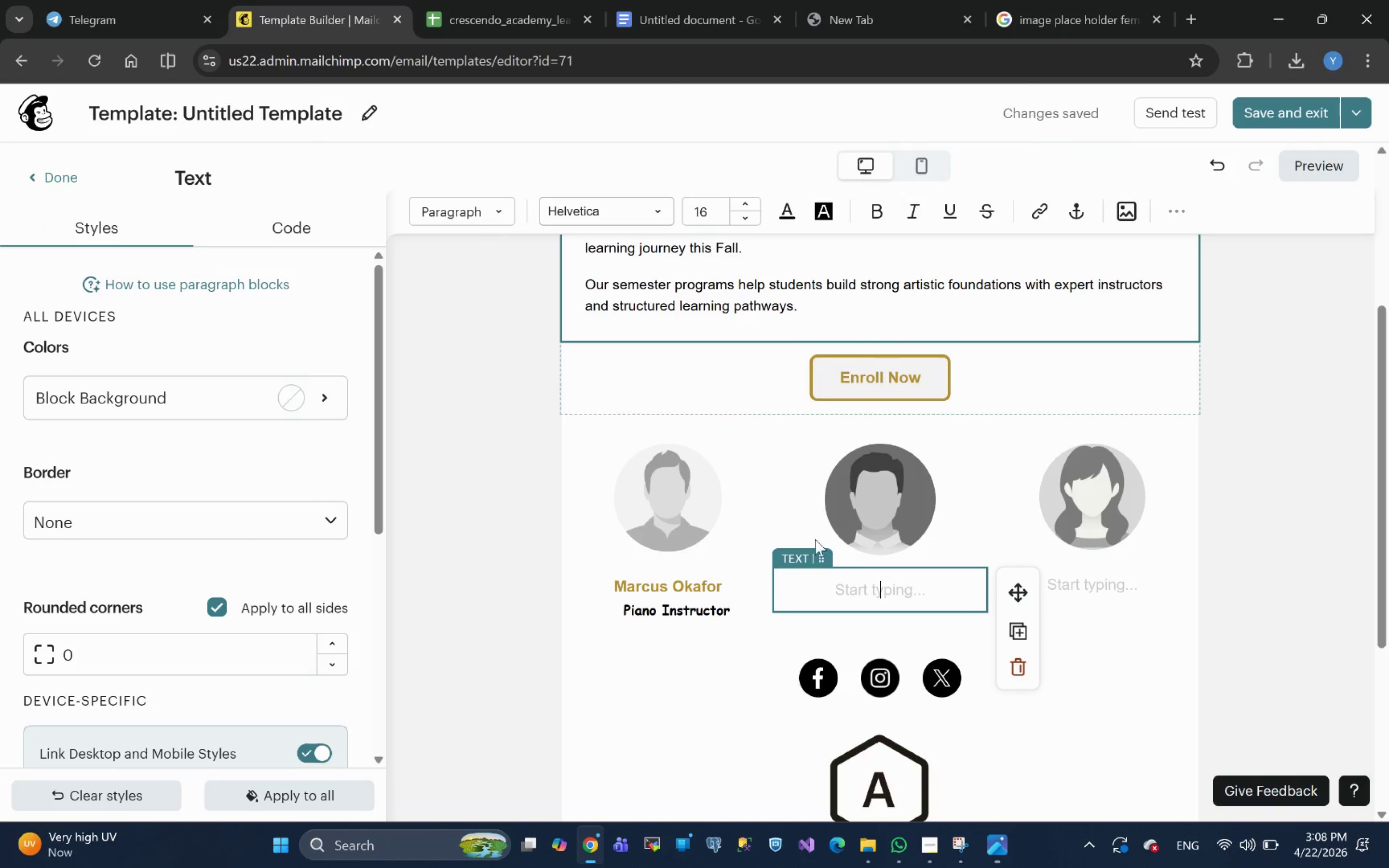 
key(Control+V)
 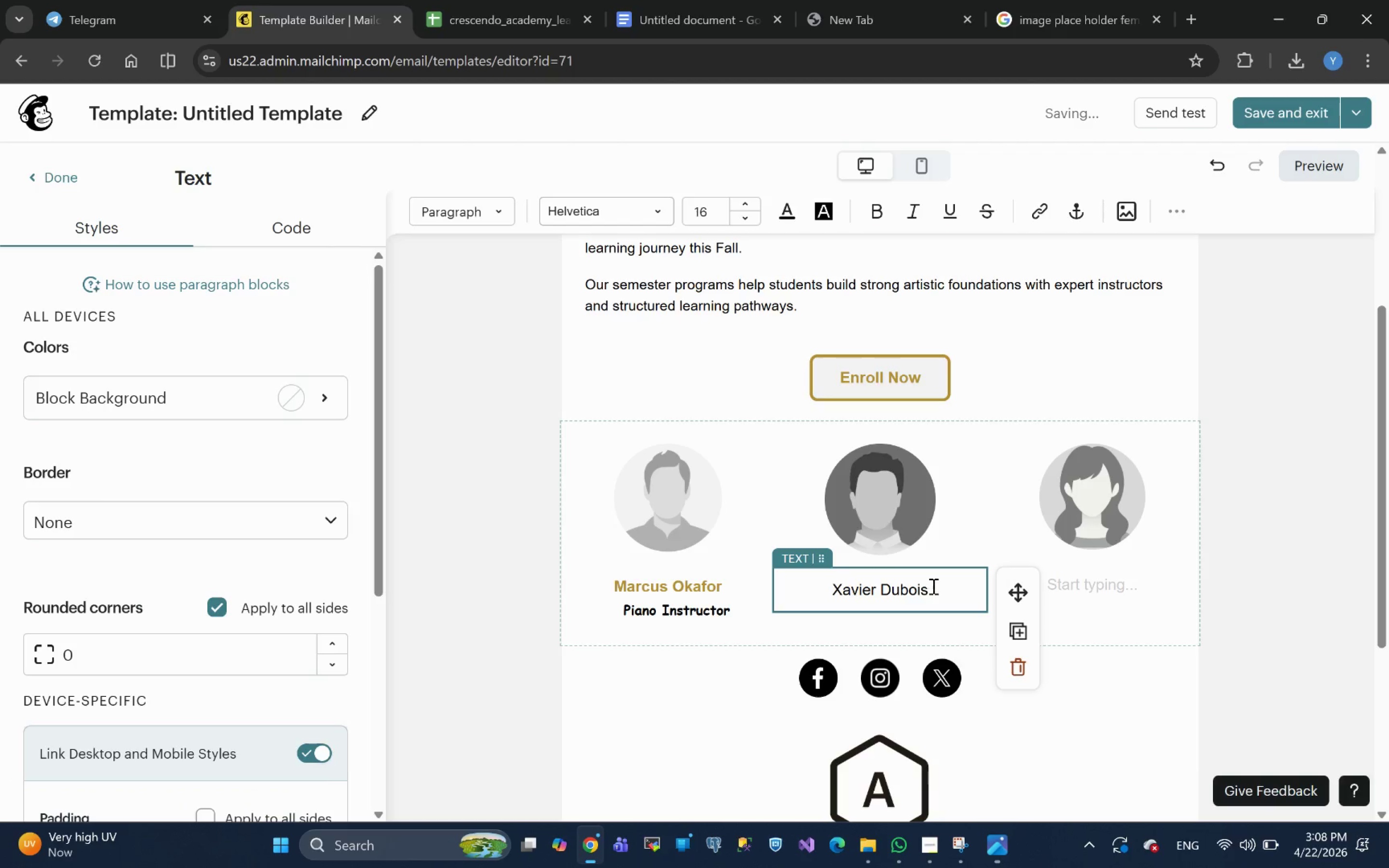 
left_click_drag(start_coordinate=[933, 586], to_coordinate=[829, 580])
 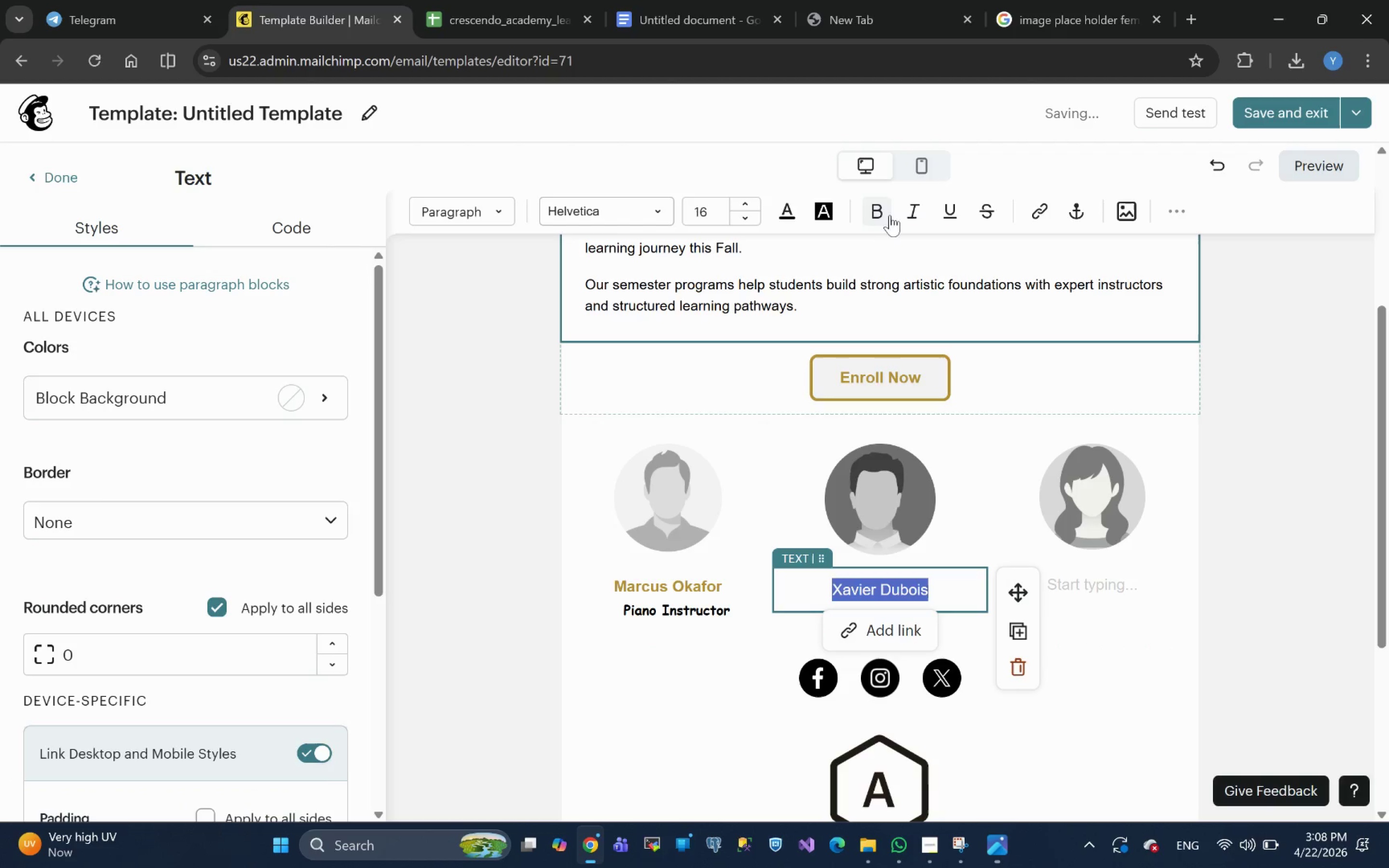 
left_click([872, 217])
 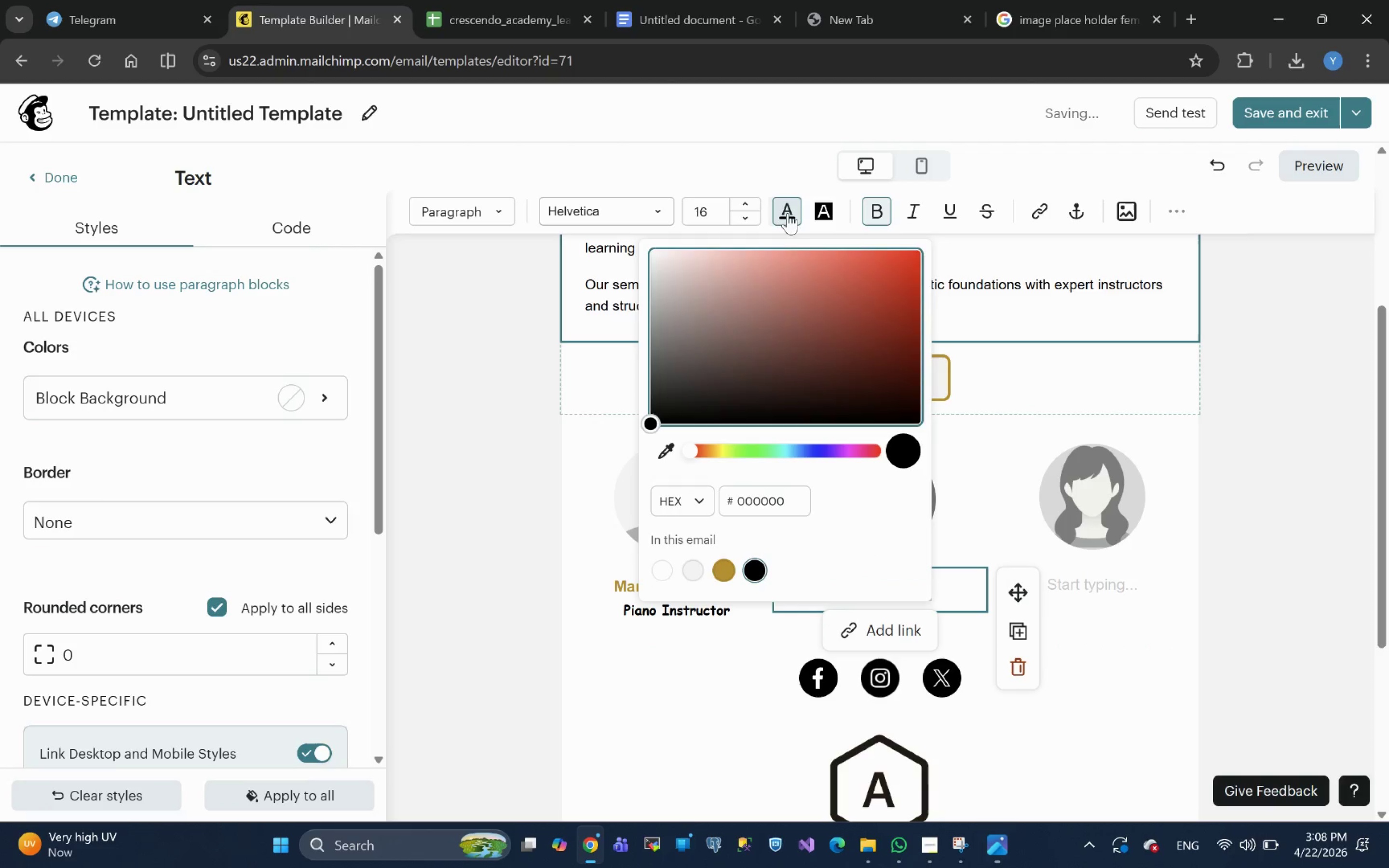 
left_click([721, 569])
 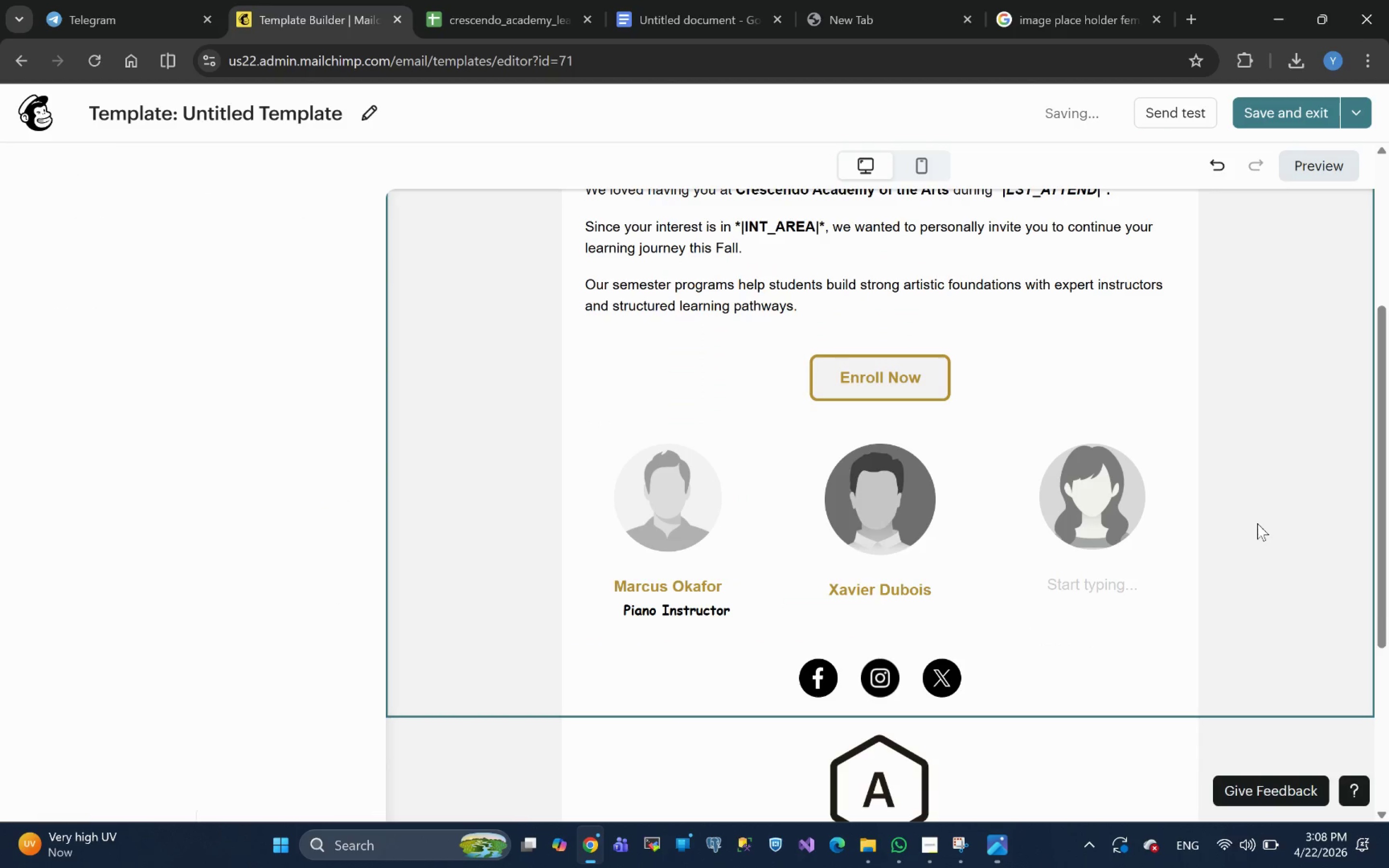 
left_click([942, 587])
 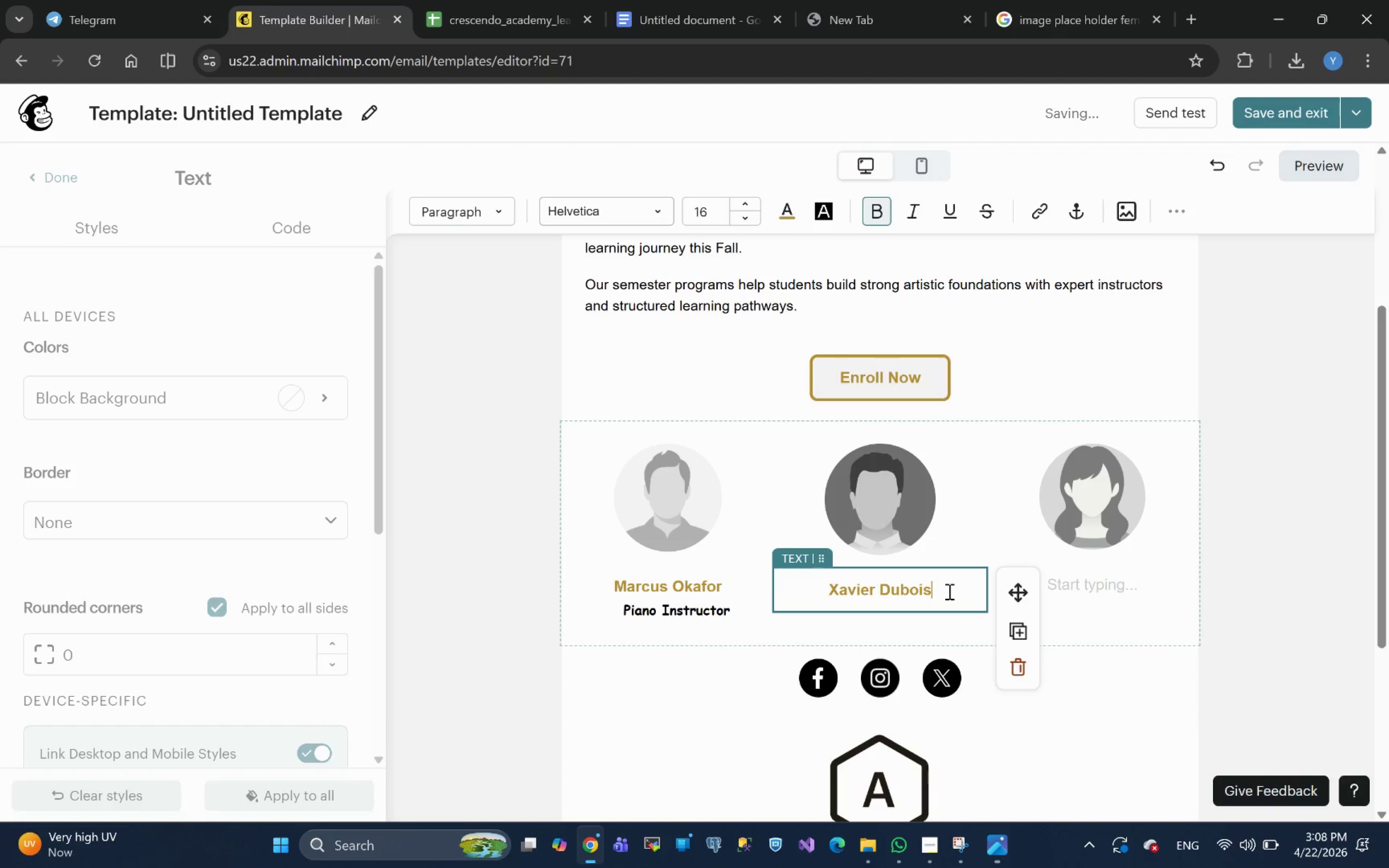 
key(Enter)
 